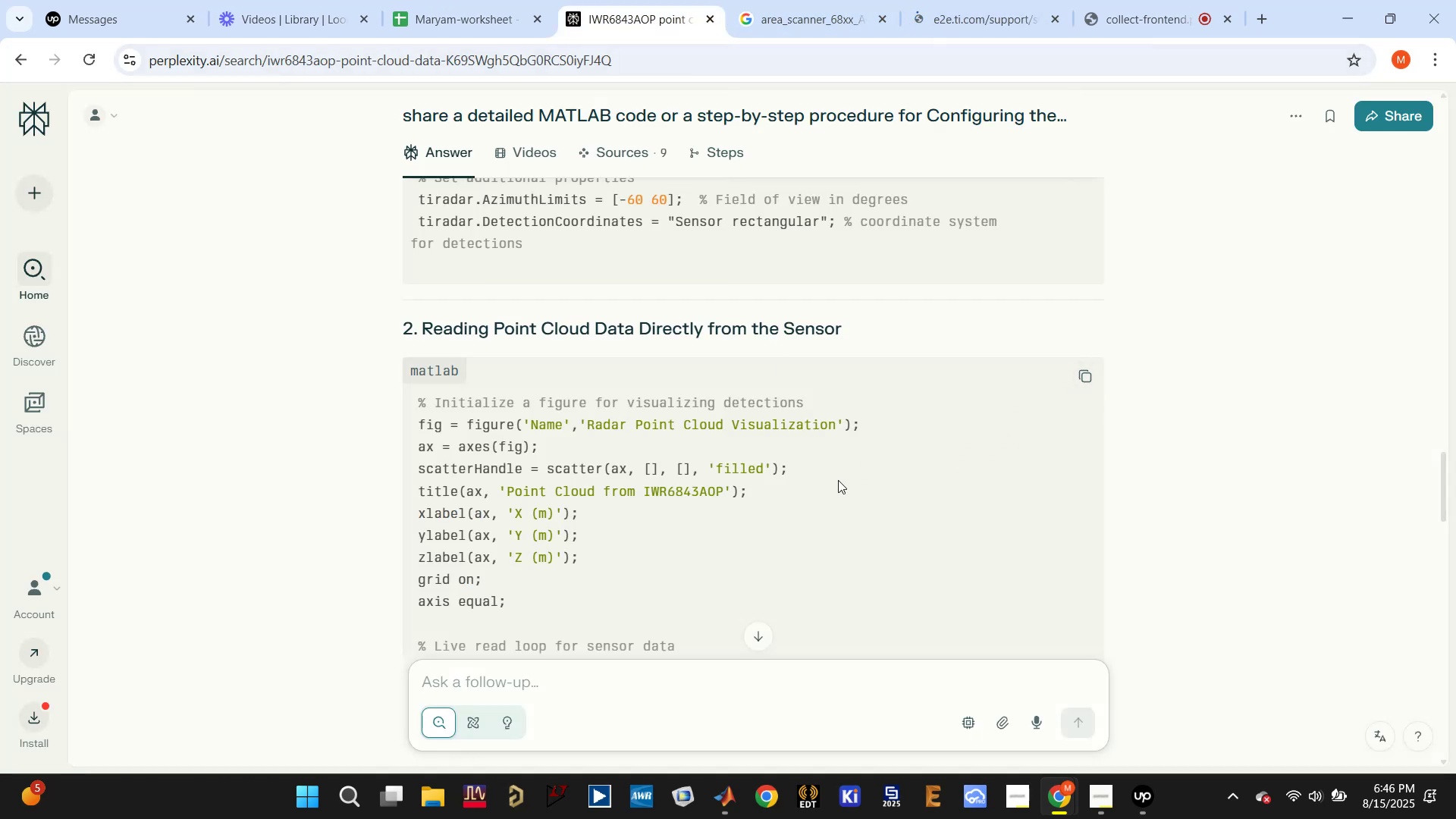 
wait(5.35)
 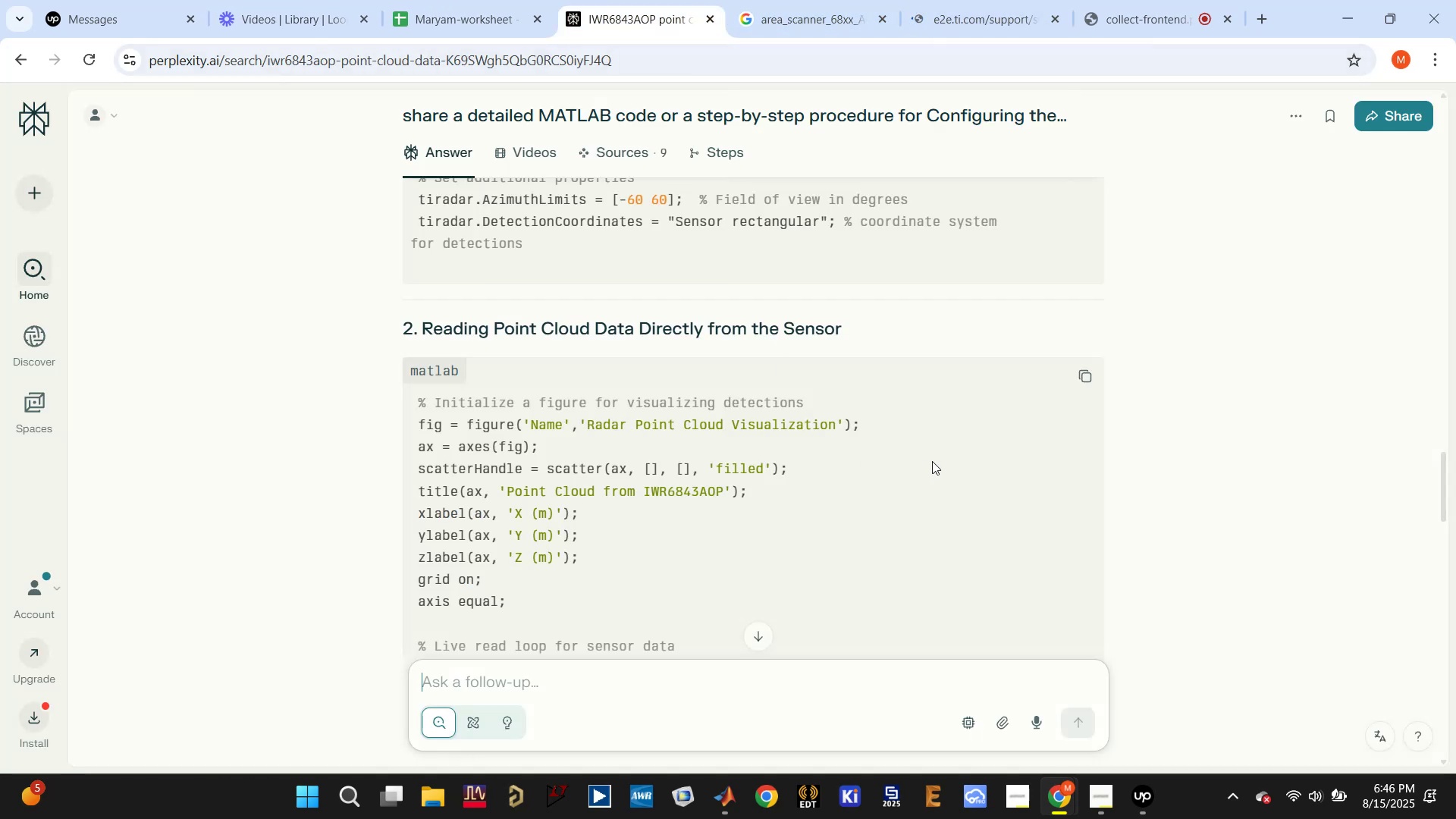 
left_click([1086, 373])
 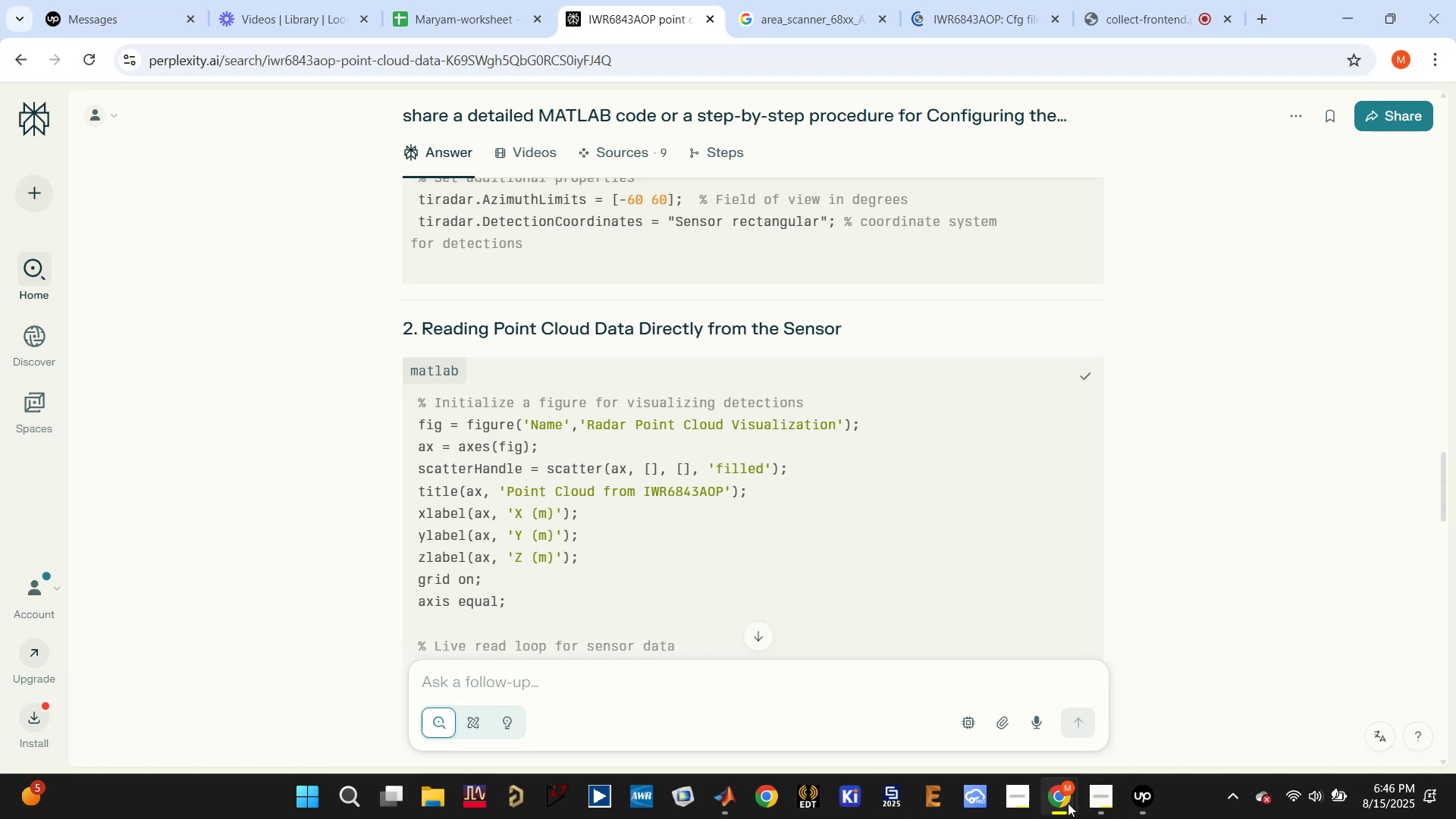 
left_click([934, 671])
 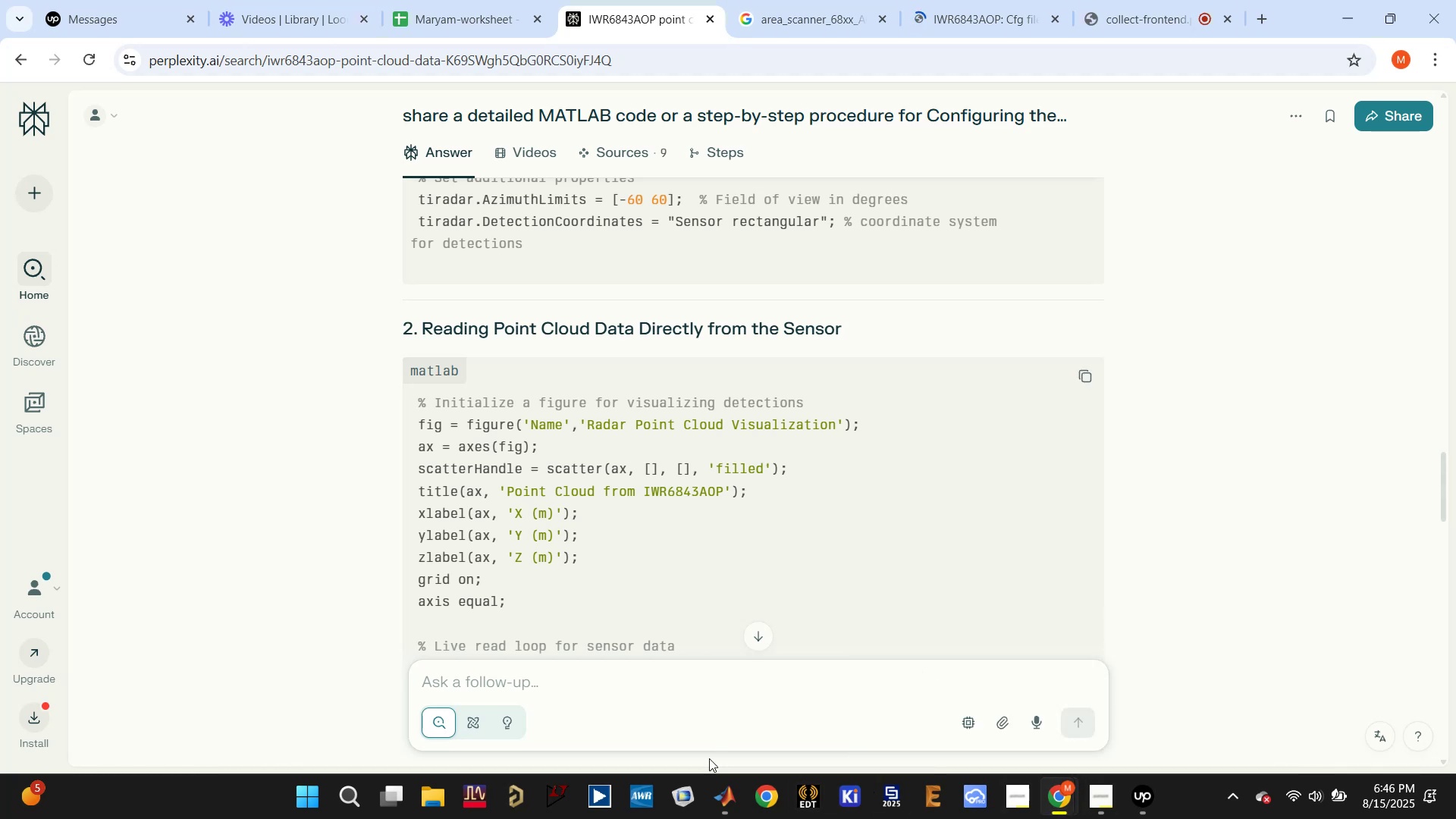 
left_click([719, 811])
 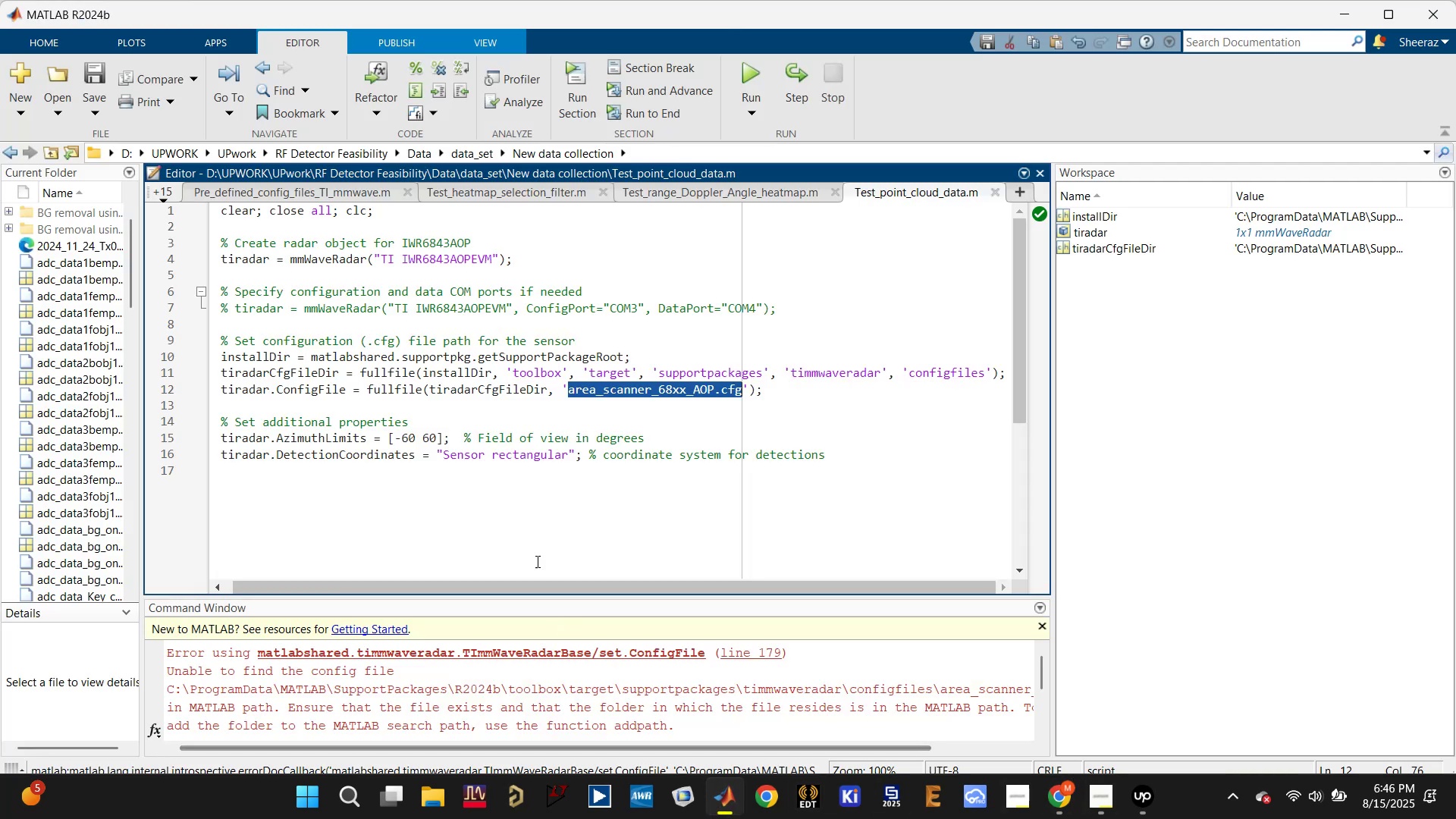 
left_click([532, 546])
 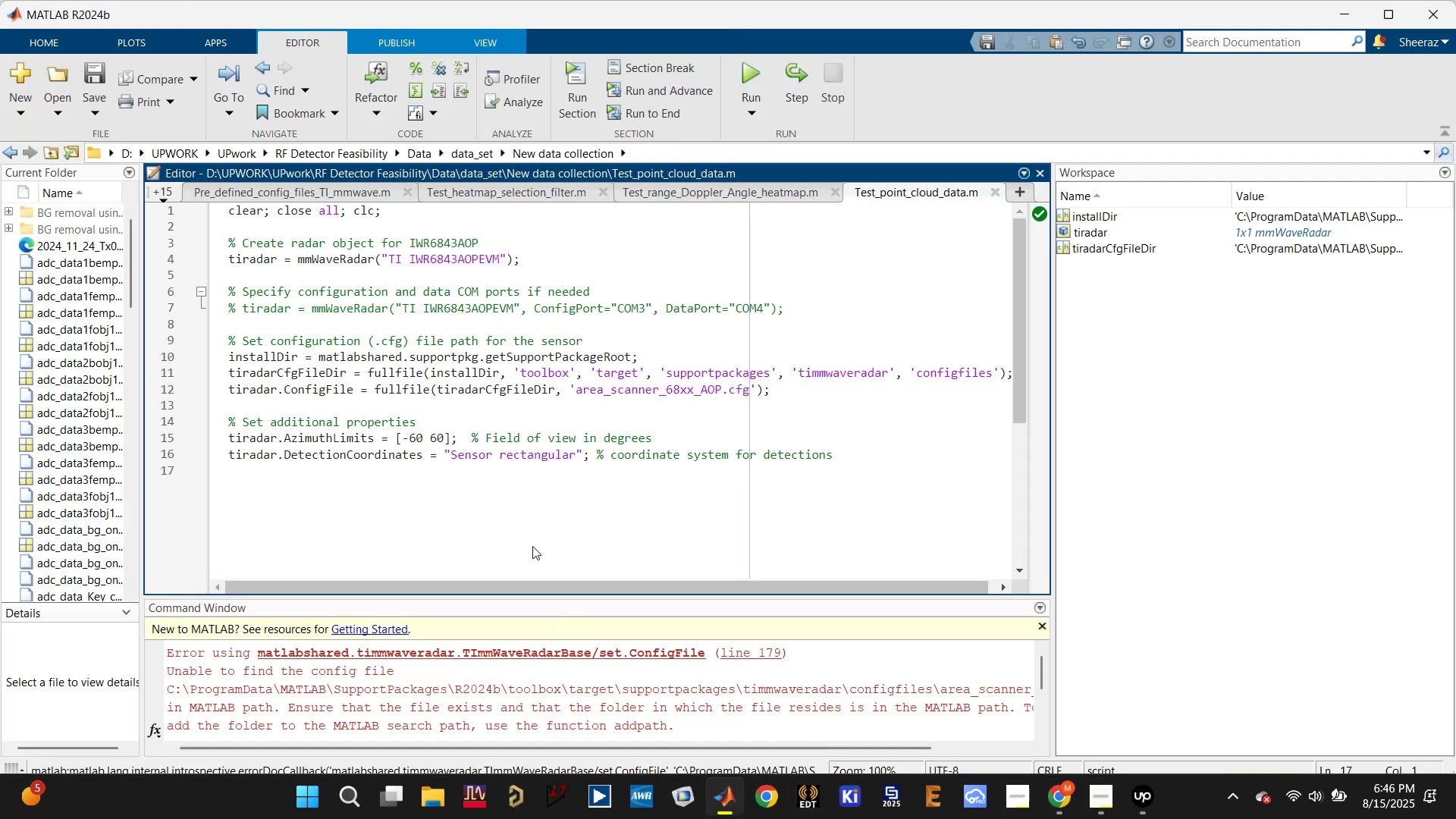 
key(Enter)
 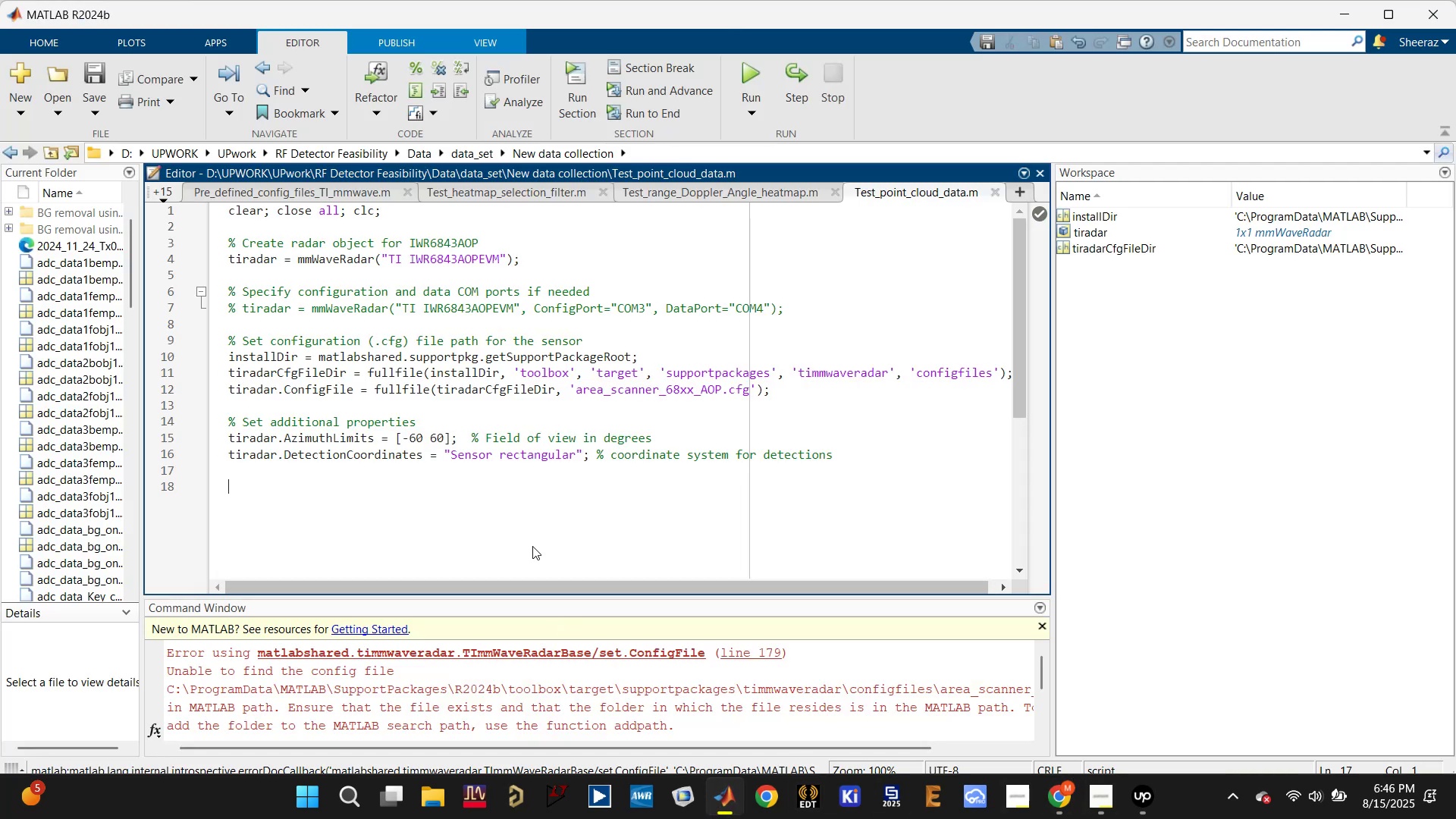 
key(Enter)
 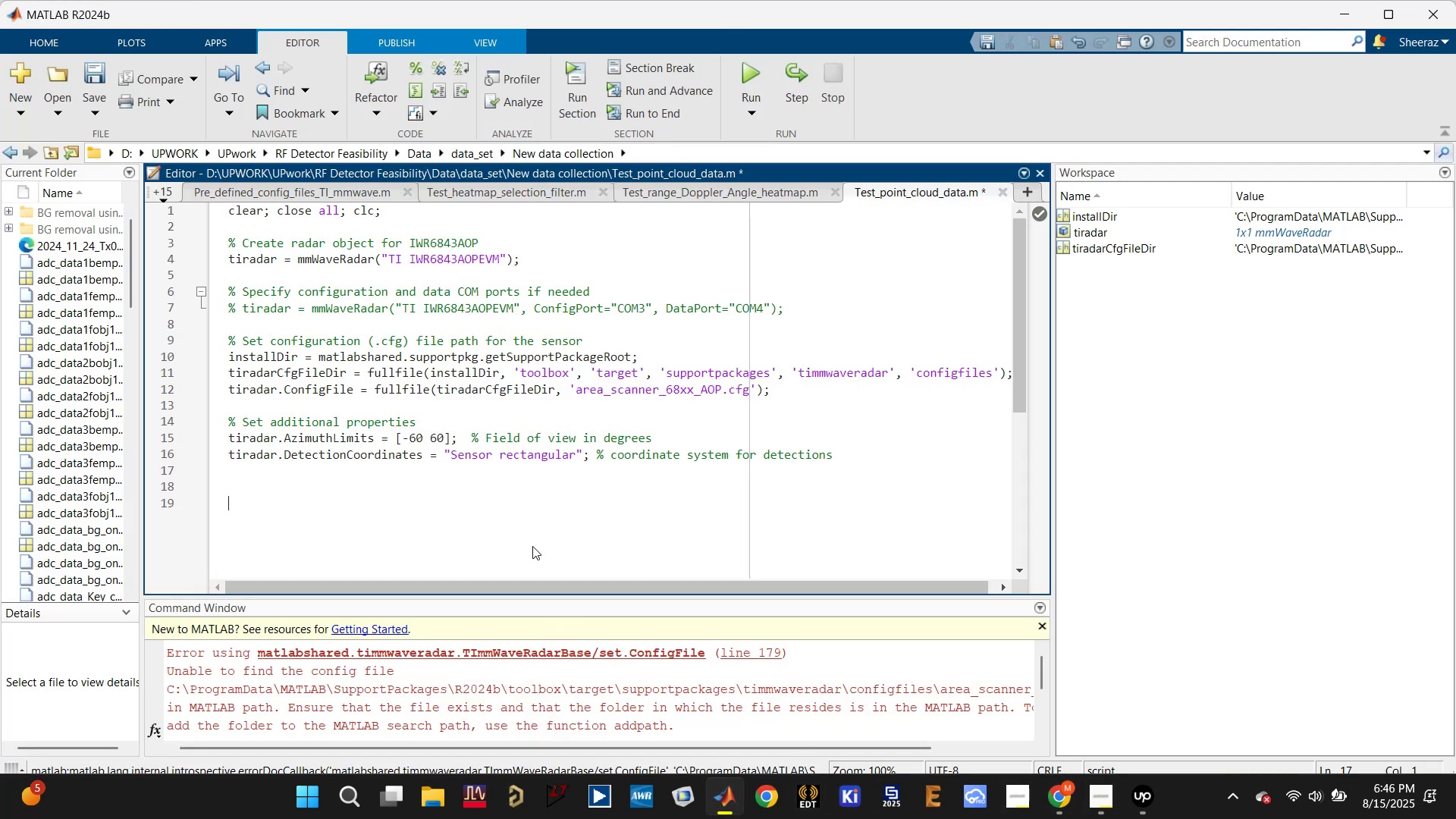 
key(Enter)
 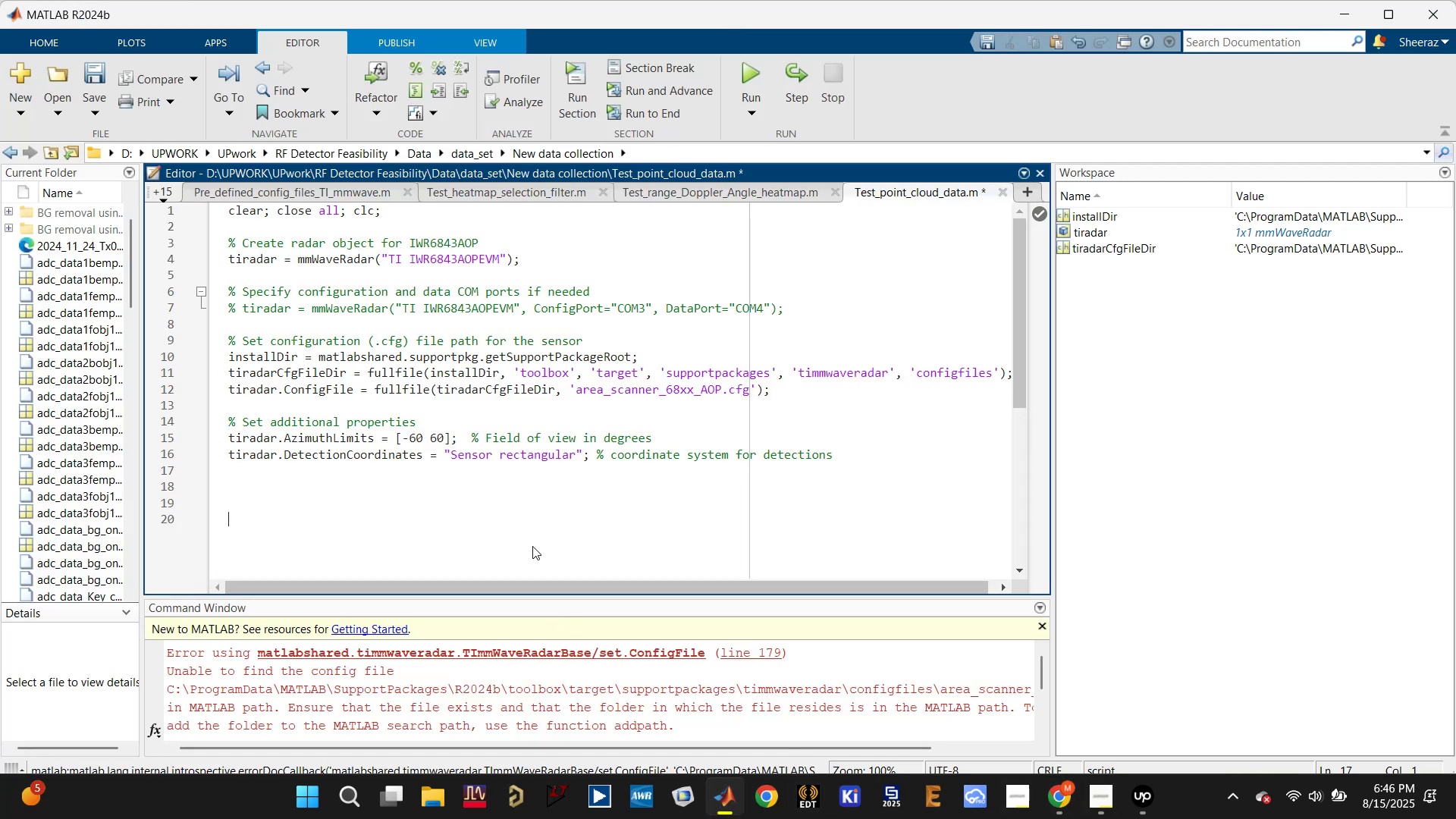 
type(%%)
 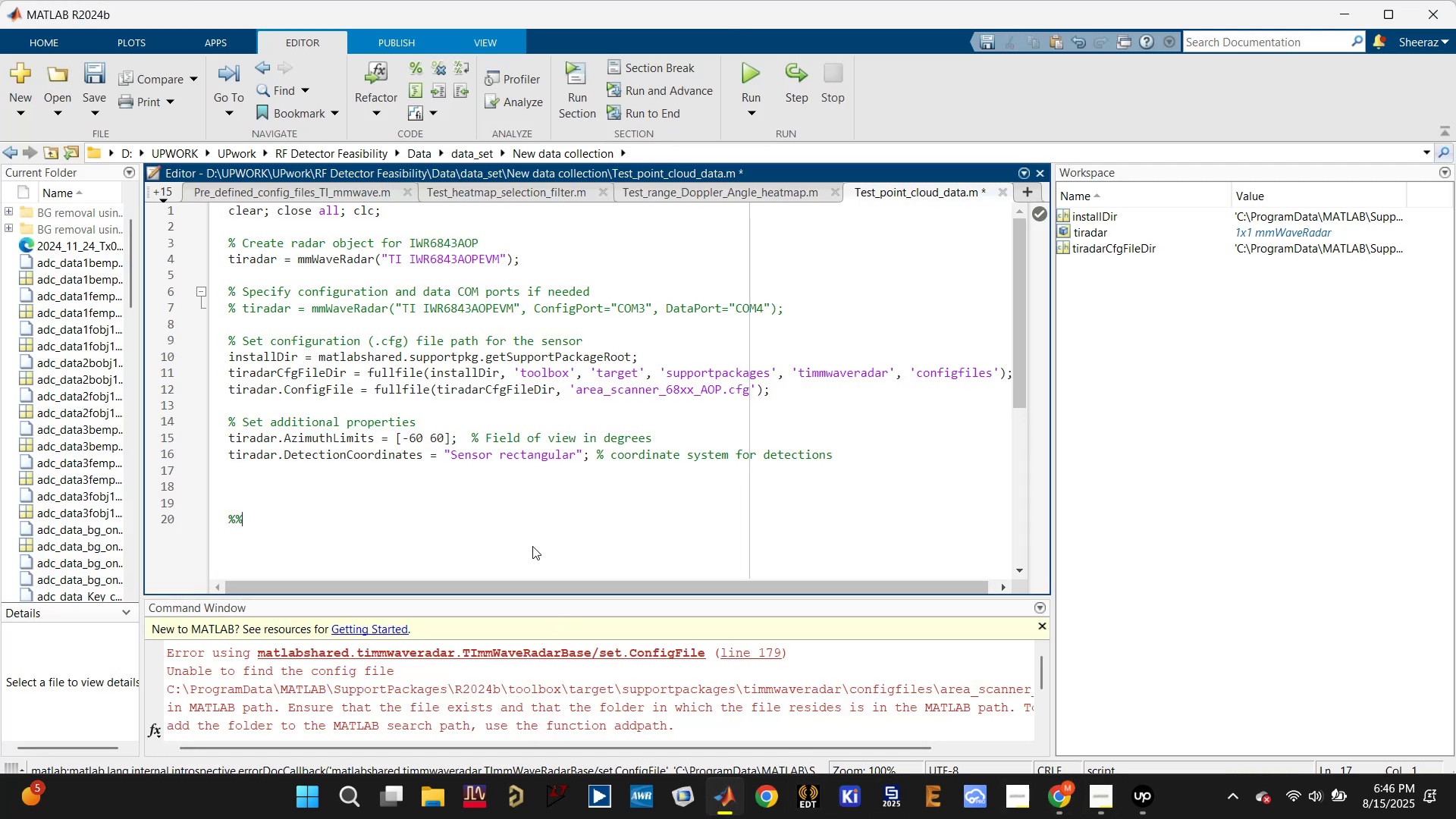 
key(Enter)
 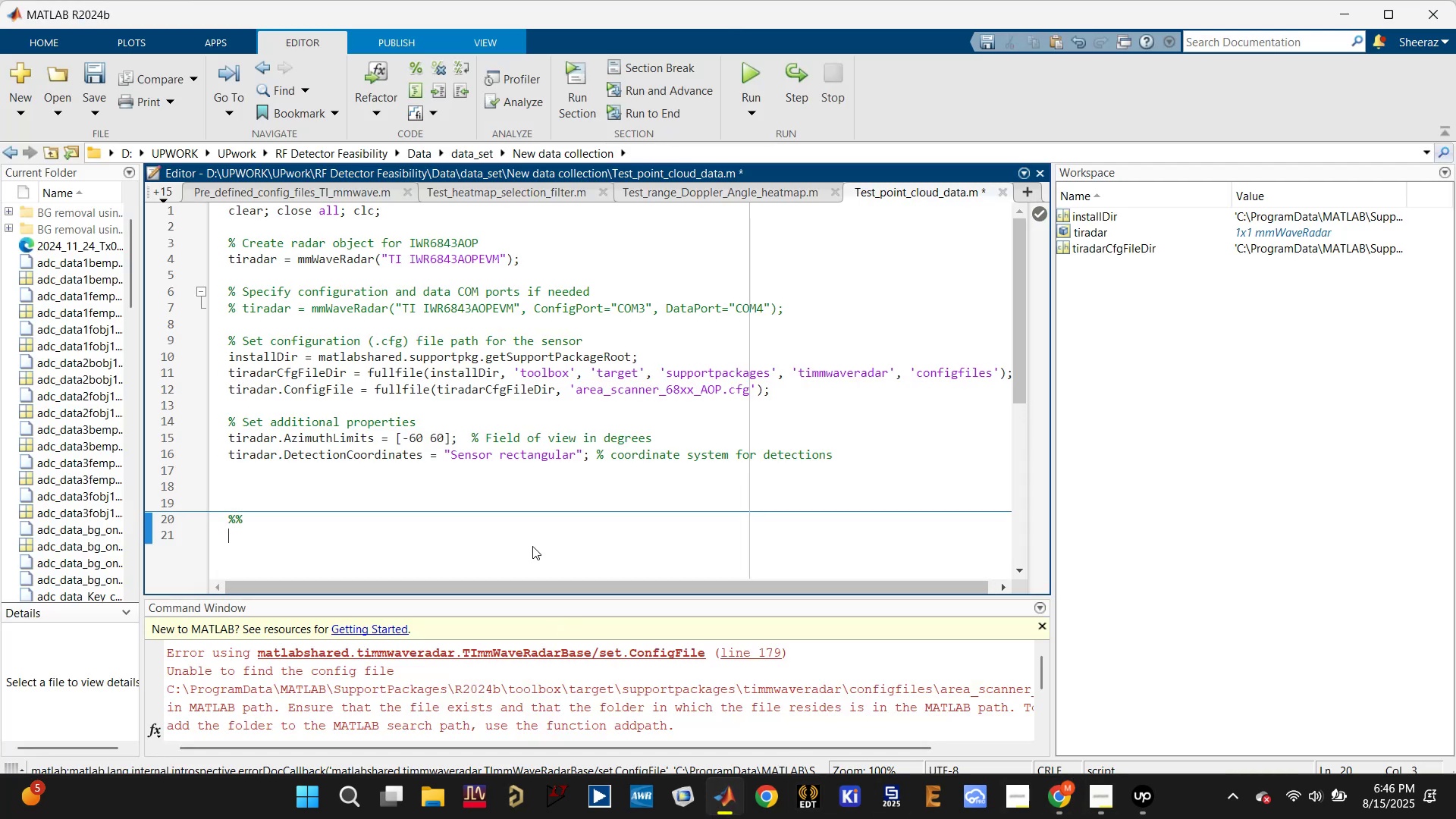 
key(Enter)
 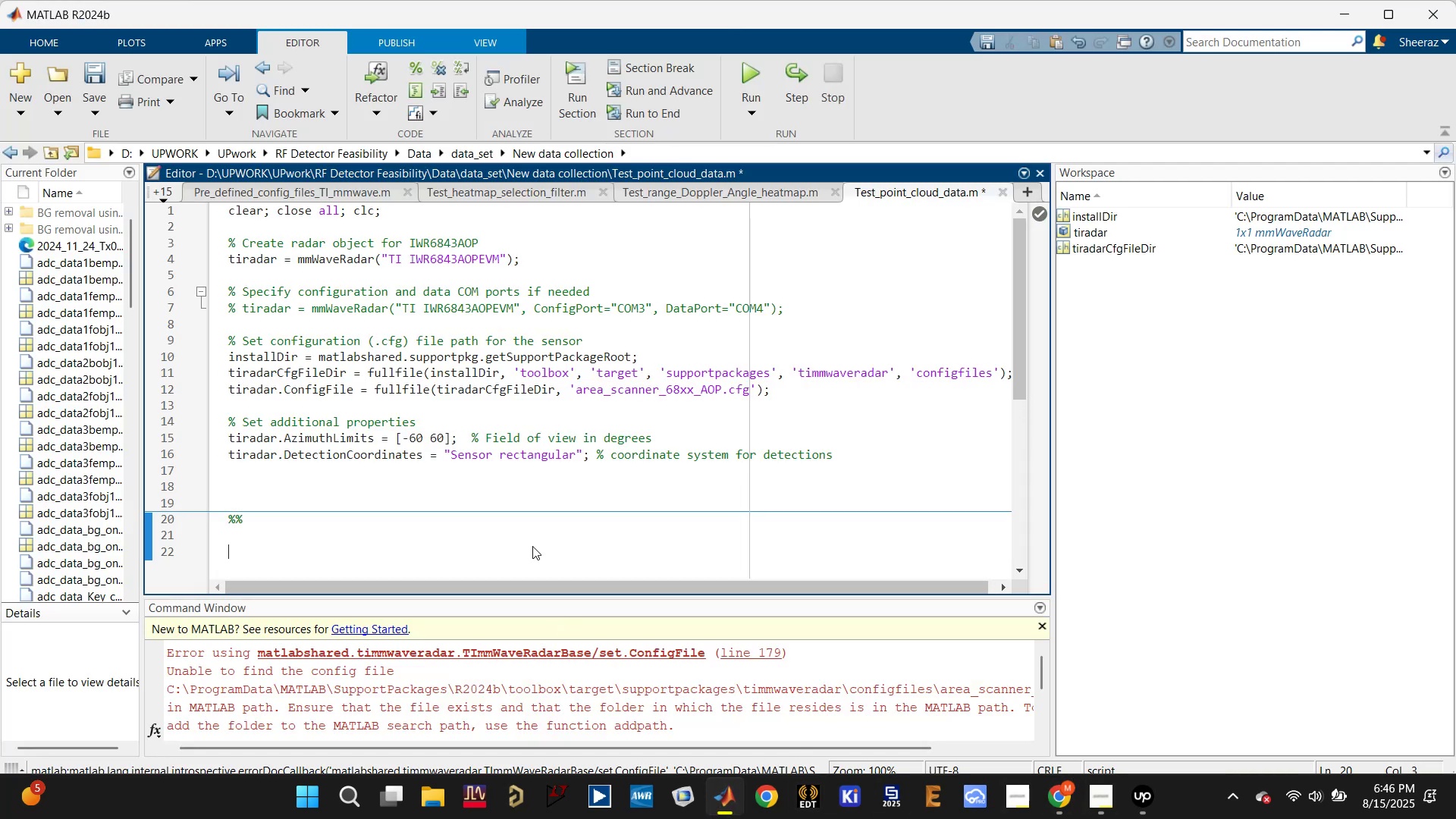 
key(Control+Enter)
 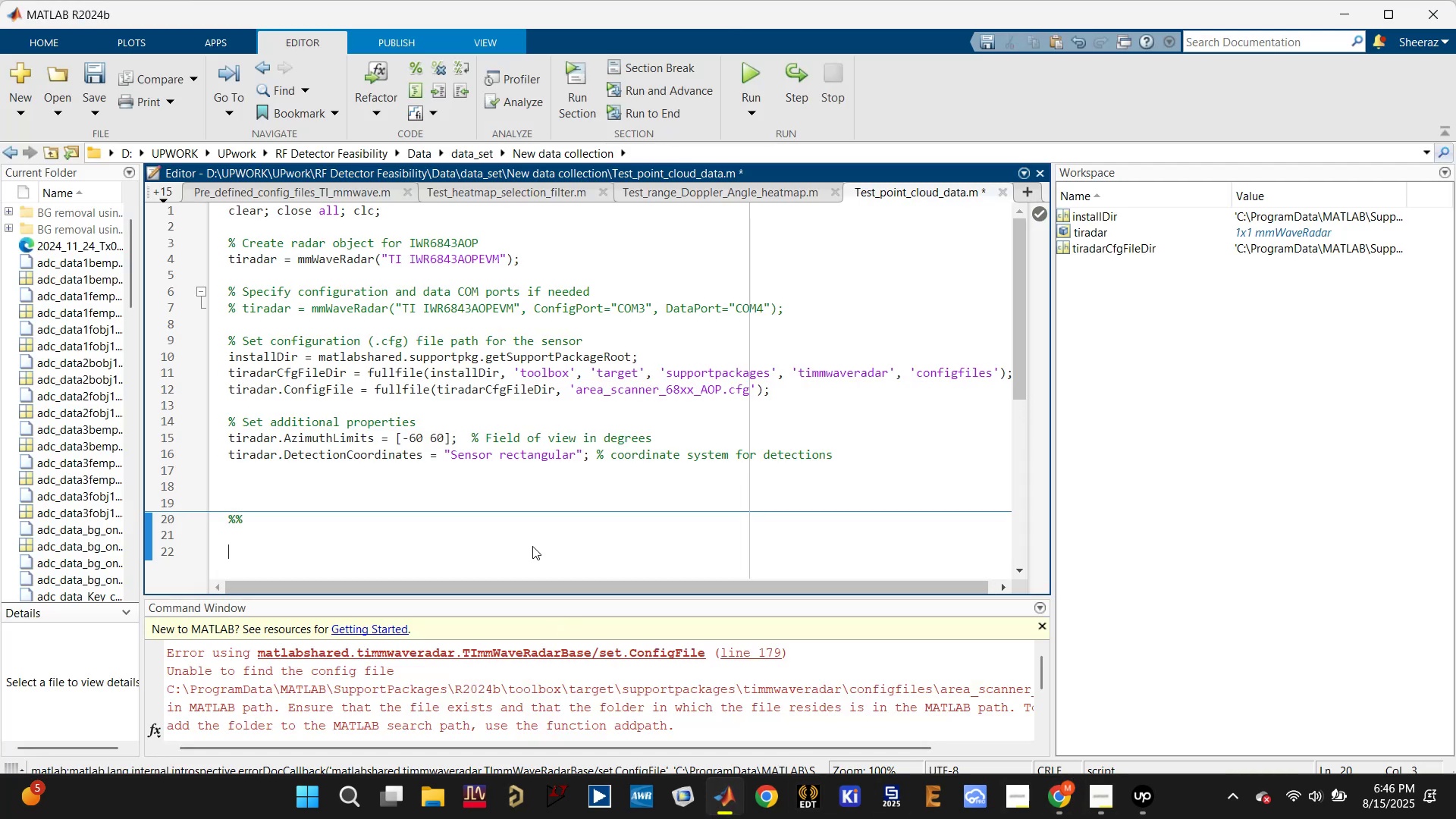 
key(Control+V)
 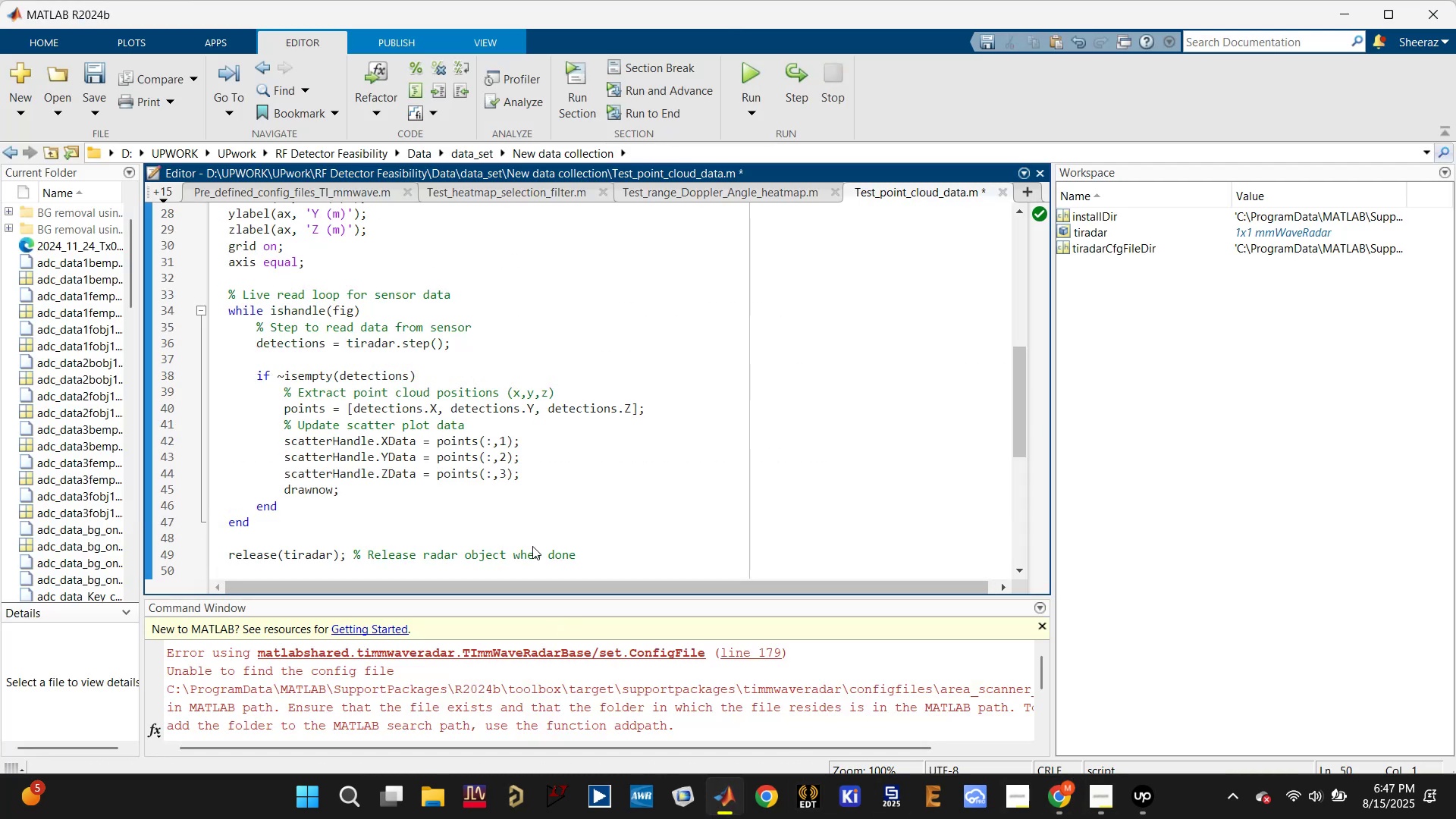 
scroll: coordinate [532, 547], scroll_direction: up, amount: 4.0
 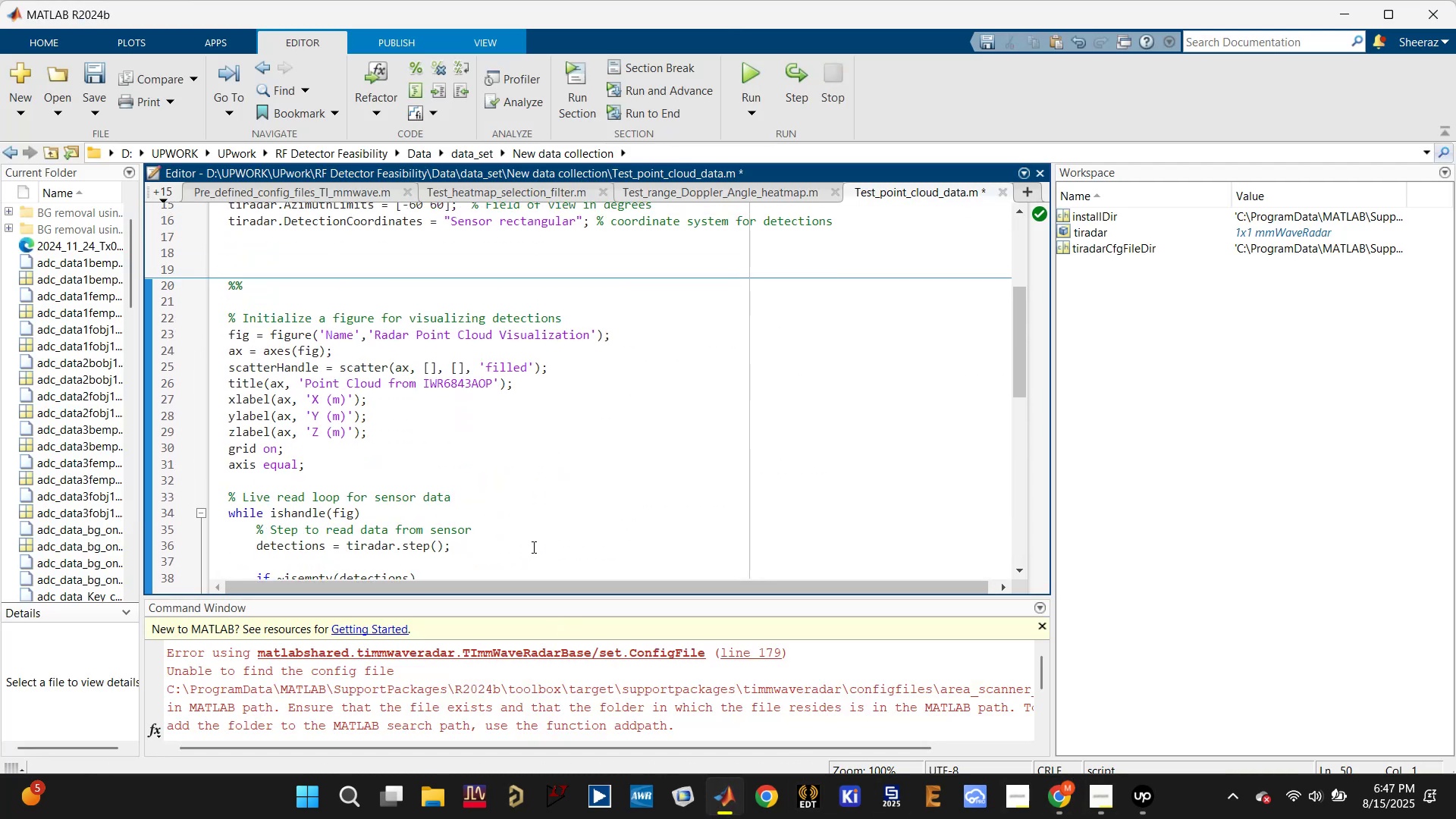 
key(Control+S)
 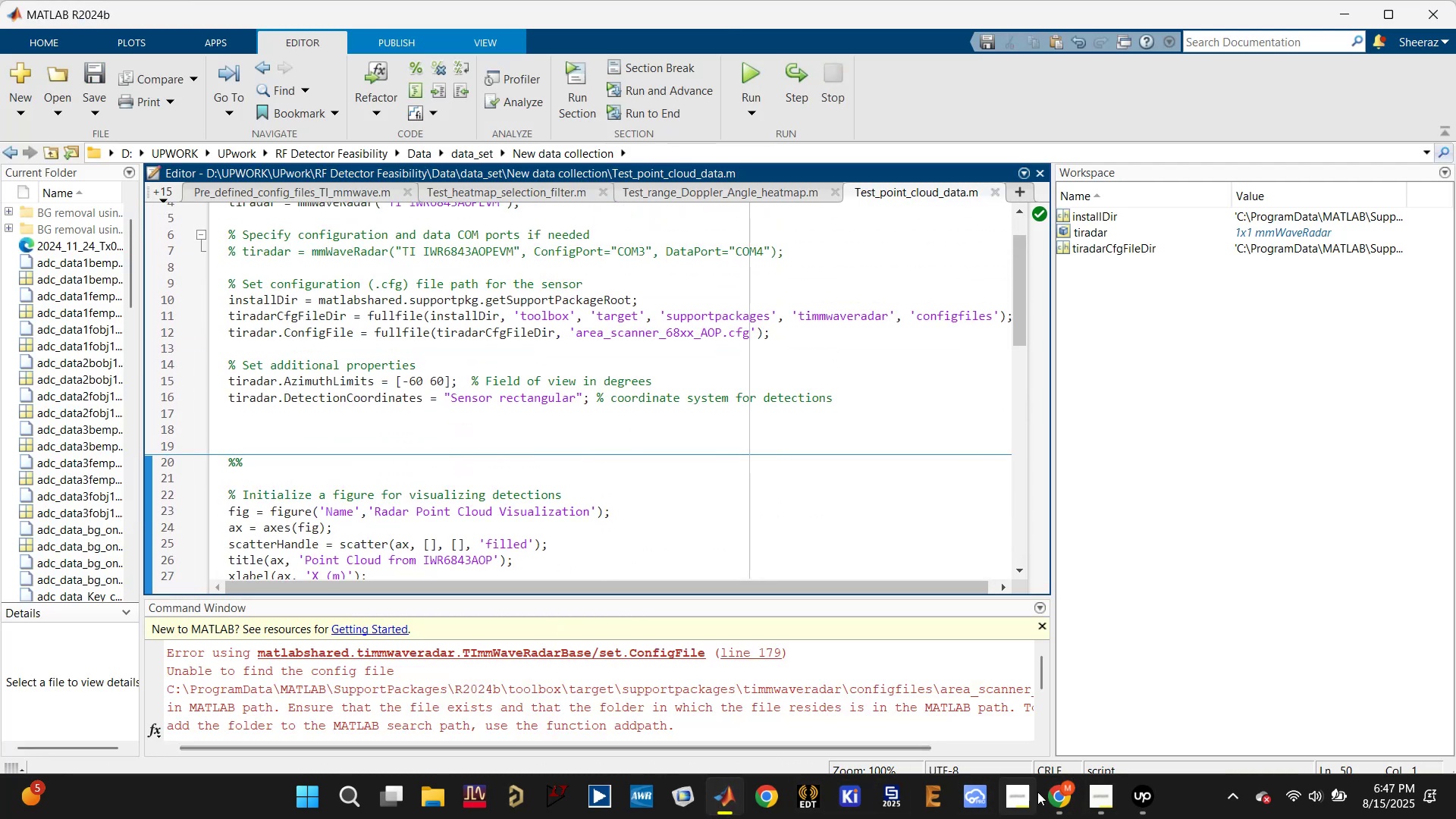 
left_click([887, 729])
 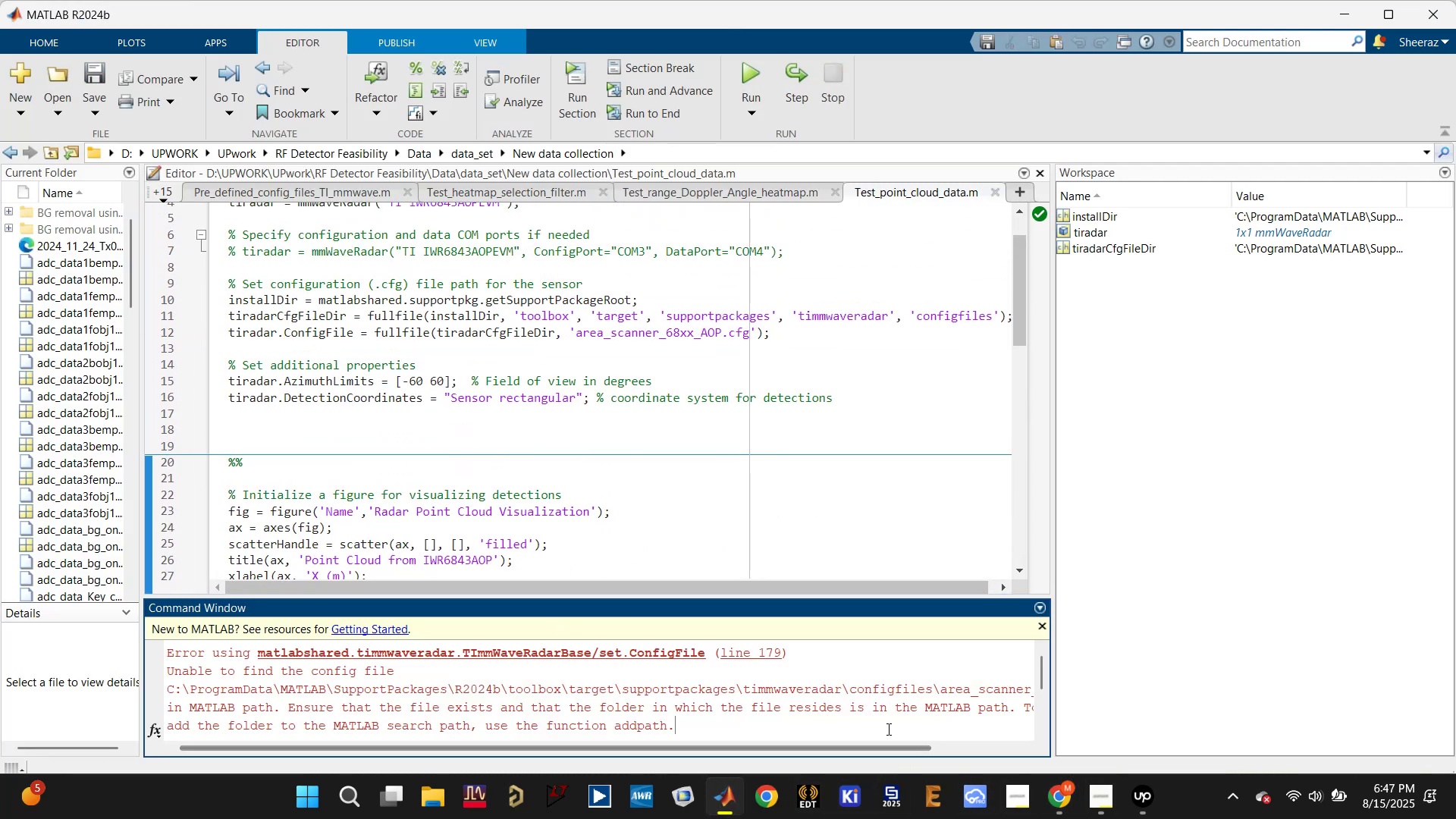 
scroll: coordinate [886, 731], scroll_direction: down, amount: 3.0
 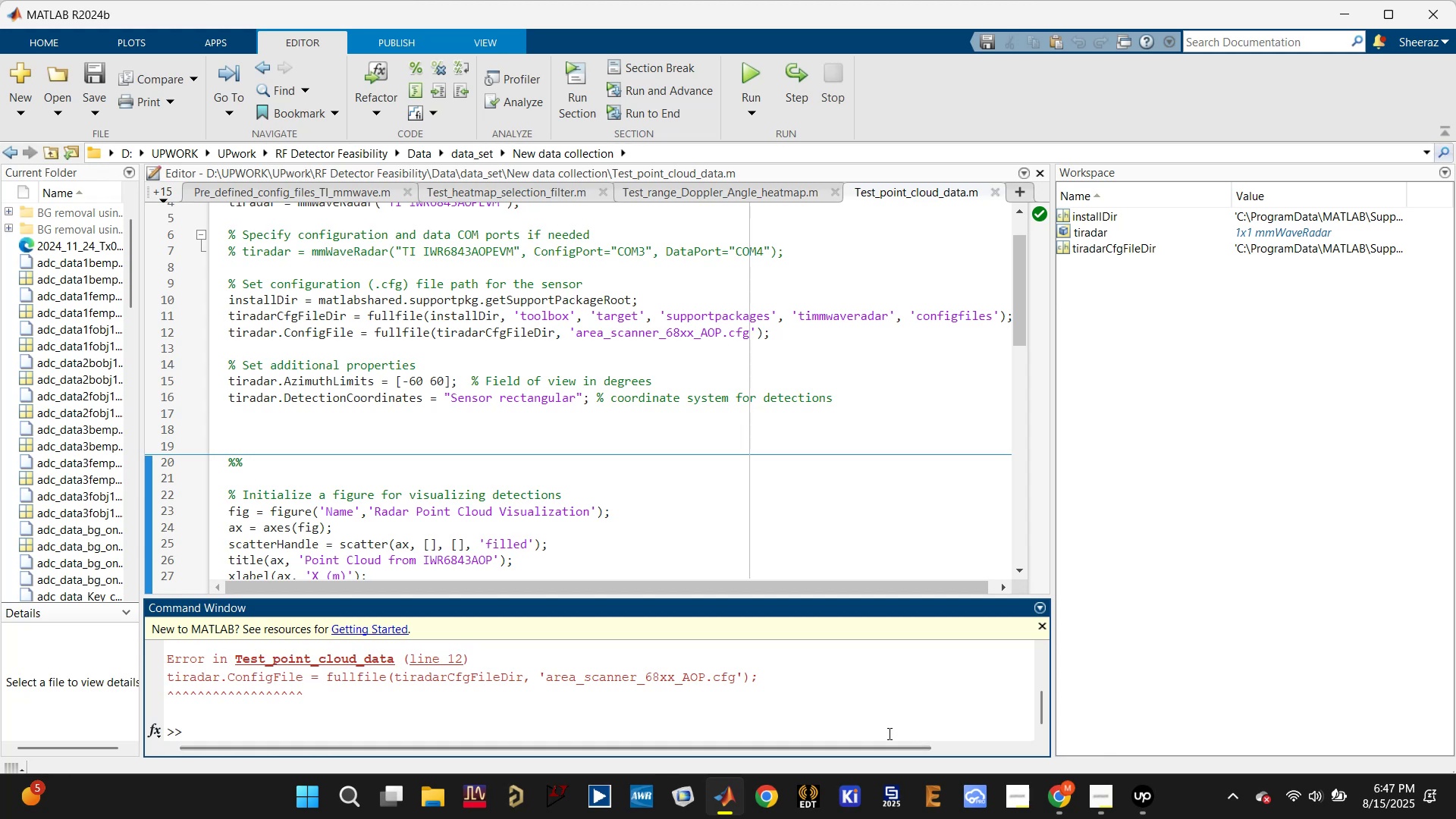 
type(clc)
 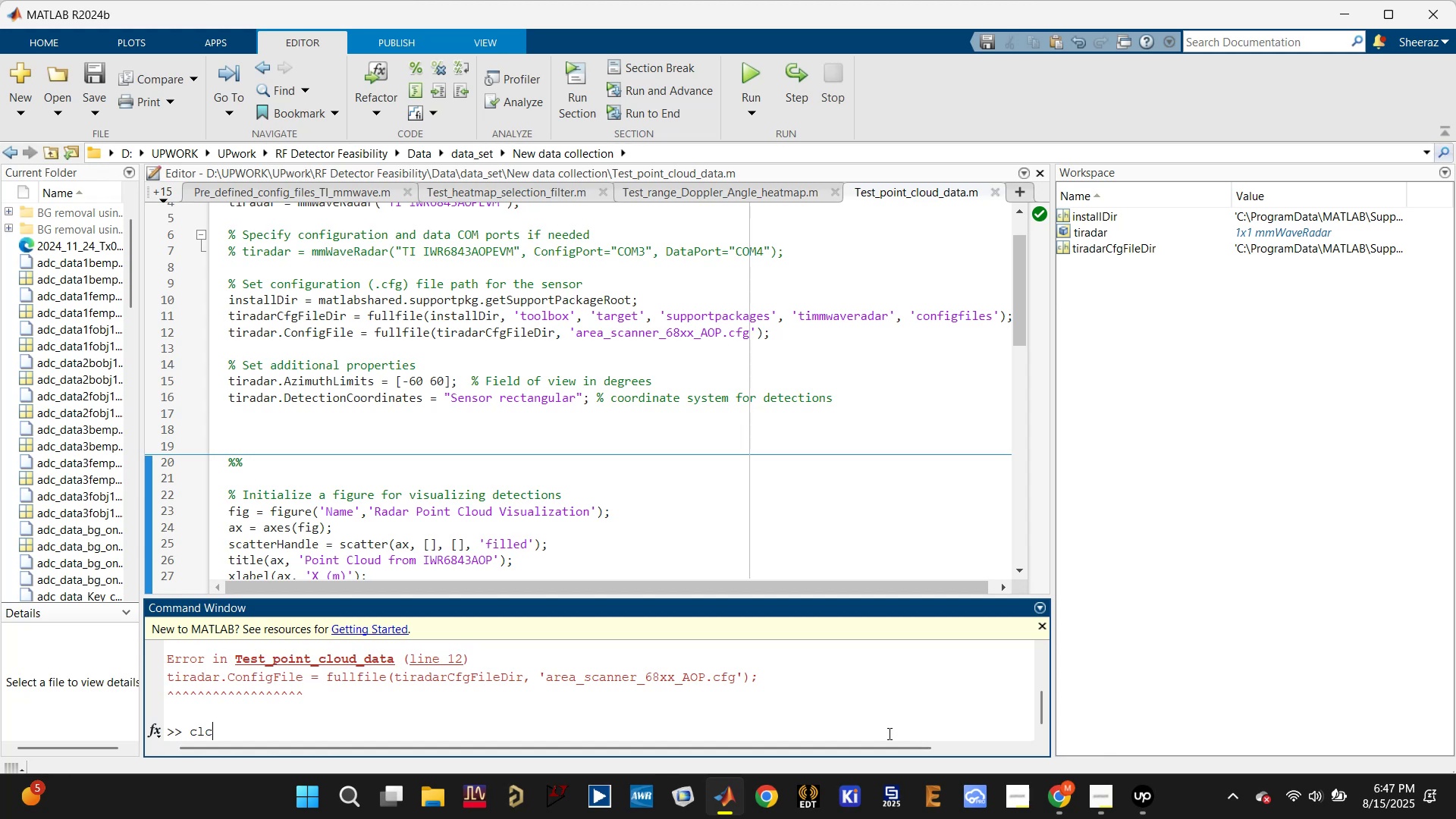 
key(Enter)
 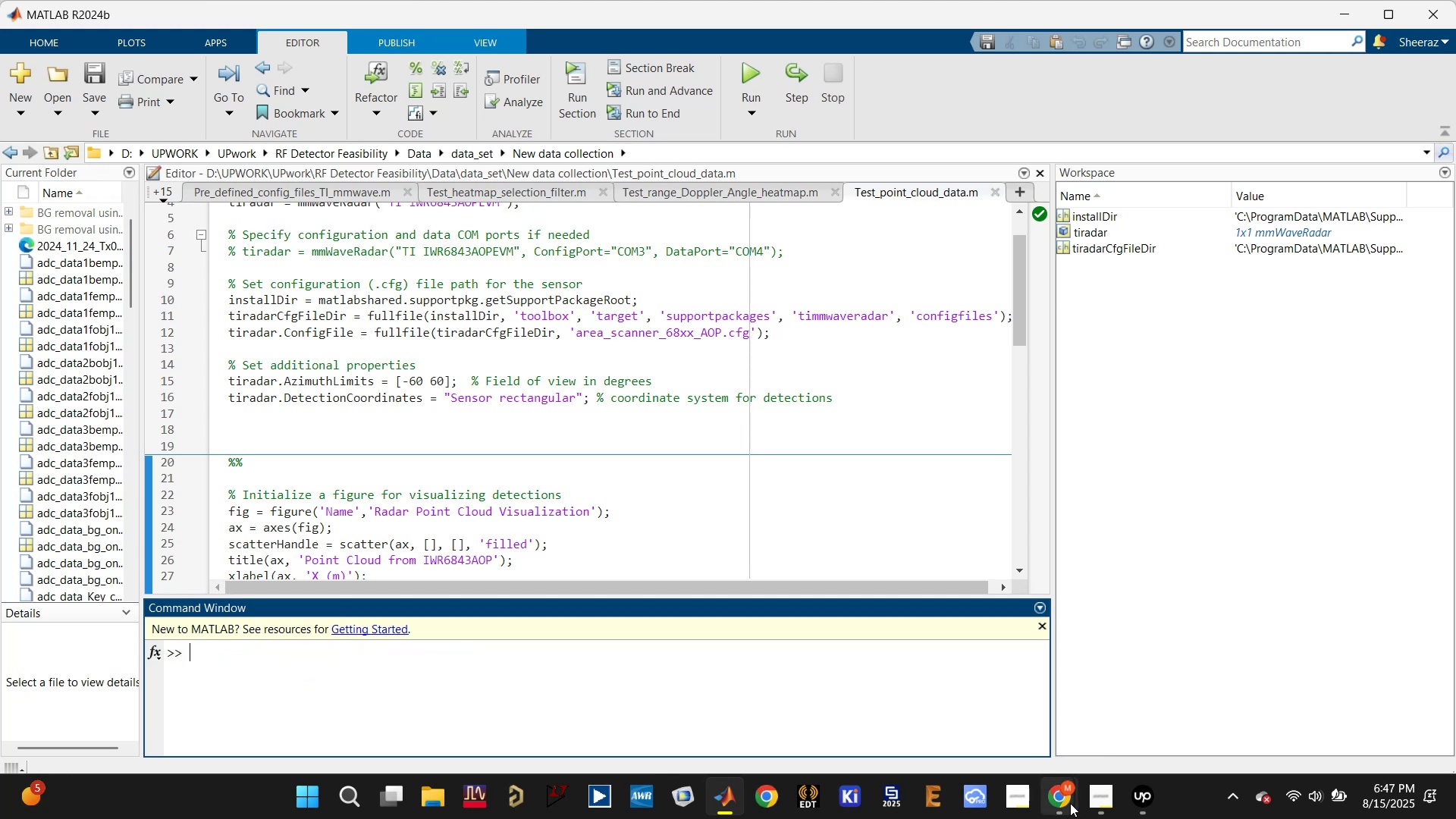 
left_click([940, 711])
 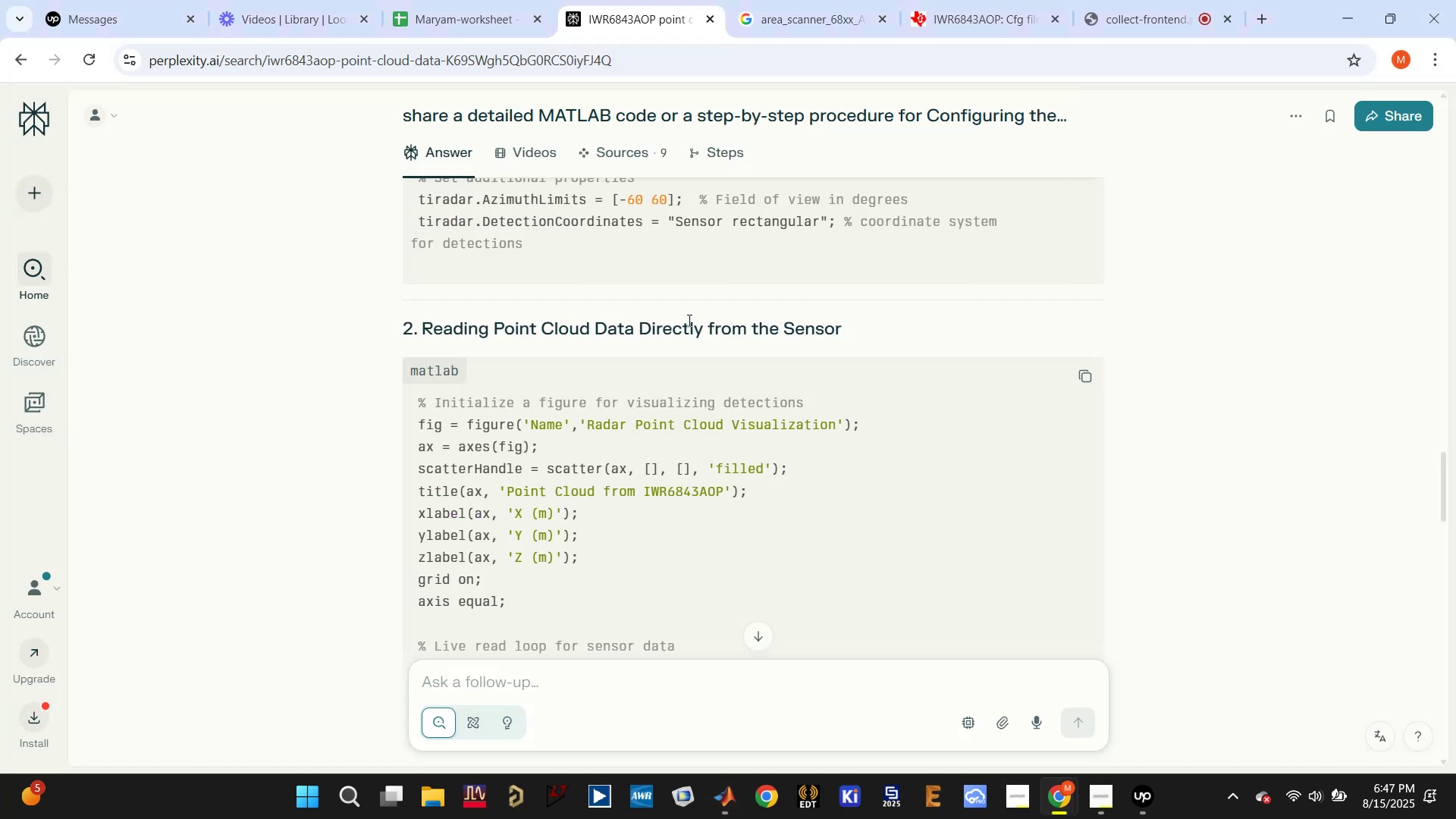 
double_click([683, 325])
 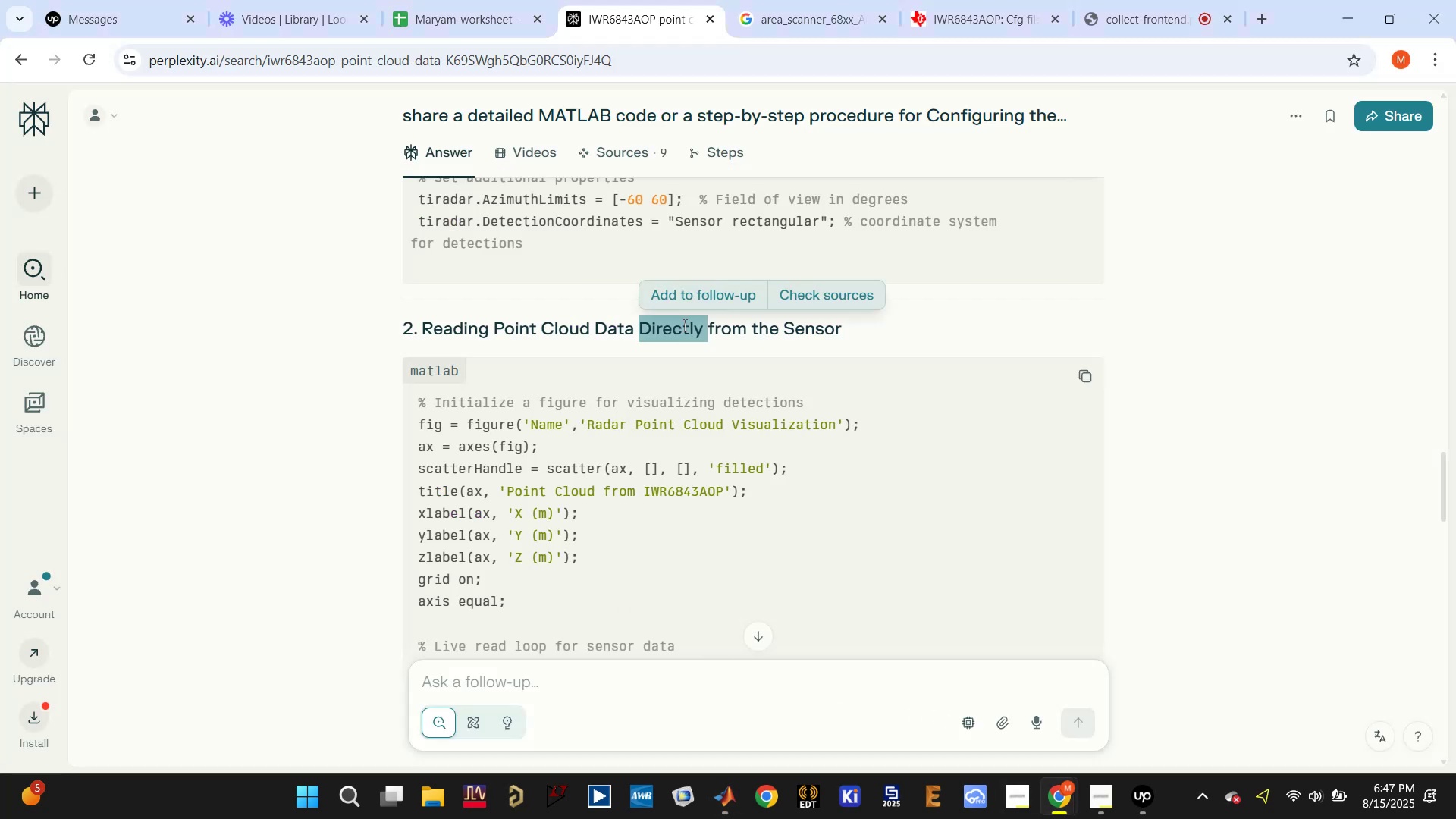 
triple_click([683, 325])
 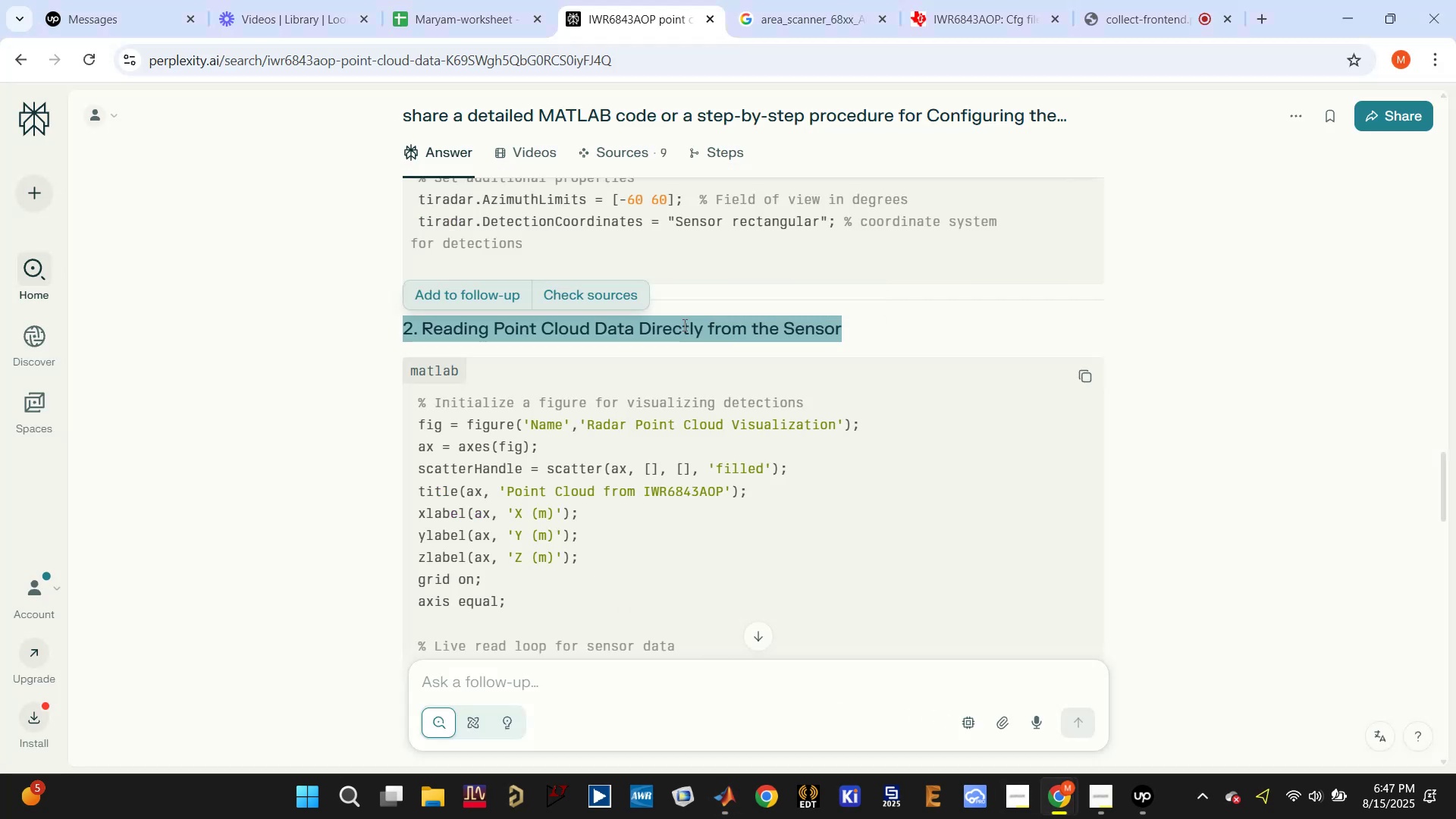 
key(Control+C)
 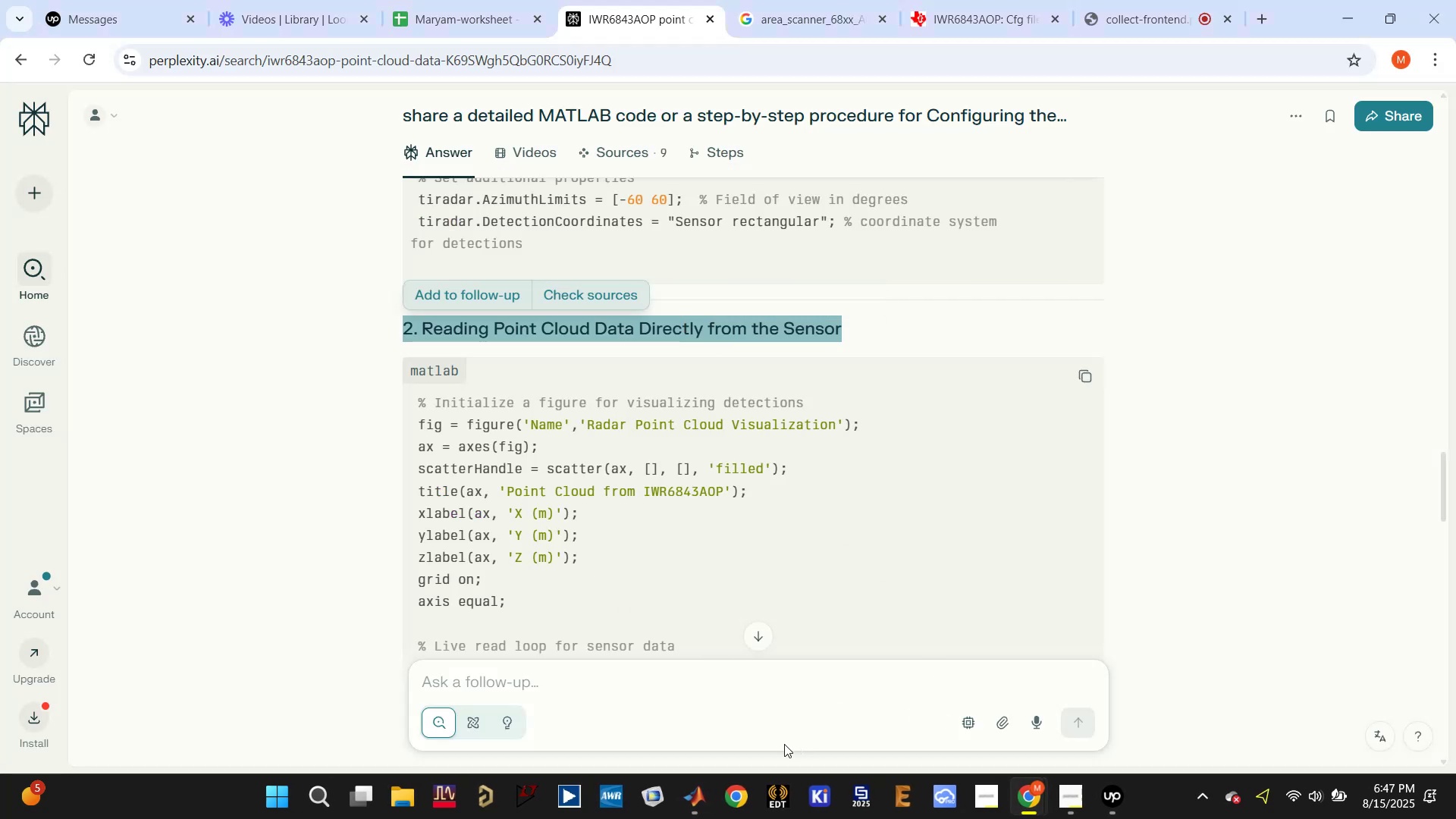 
left_click_drag(start_coordinate=[707, 789], to_coordinate=[701, 799])
 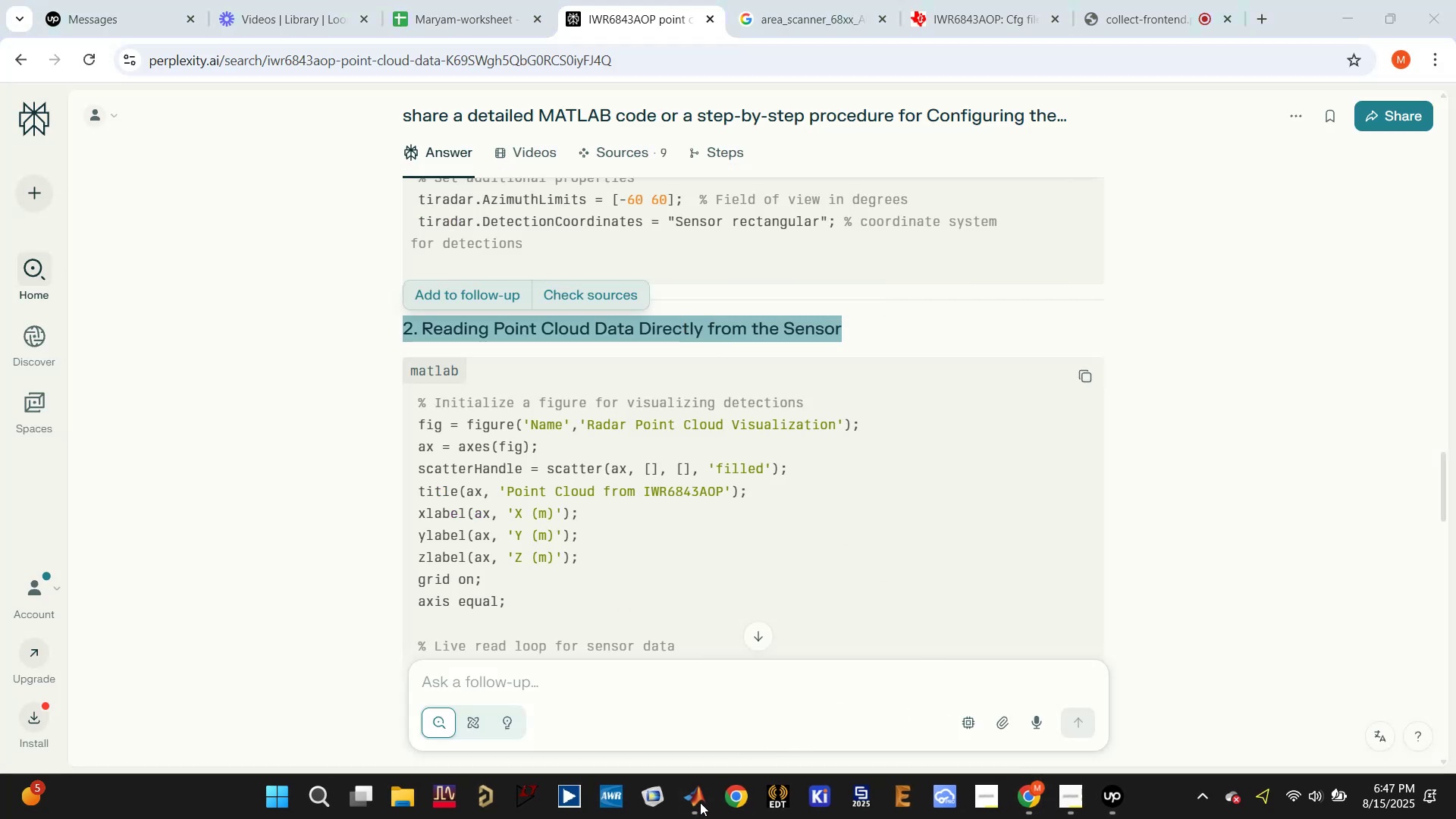 
left_click([702, 800])
 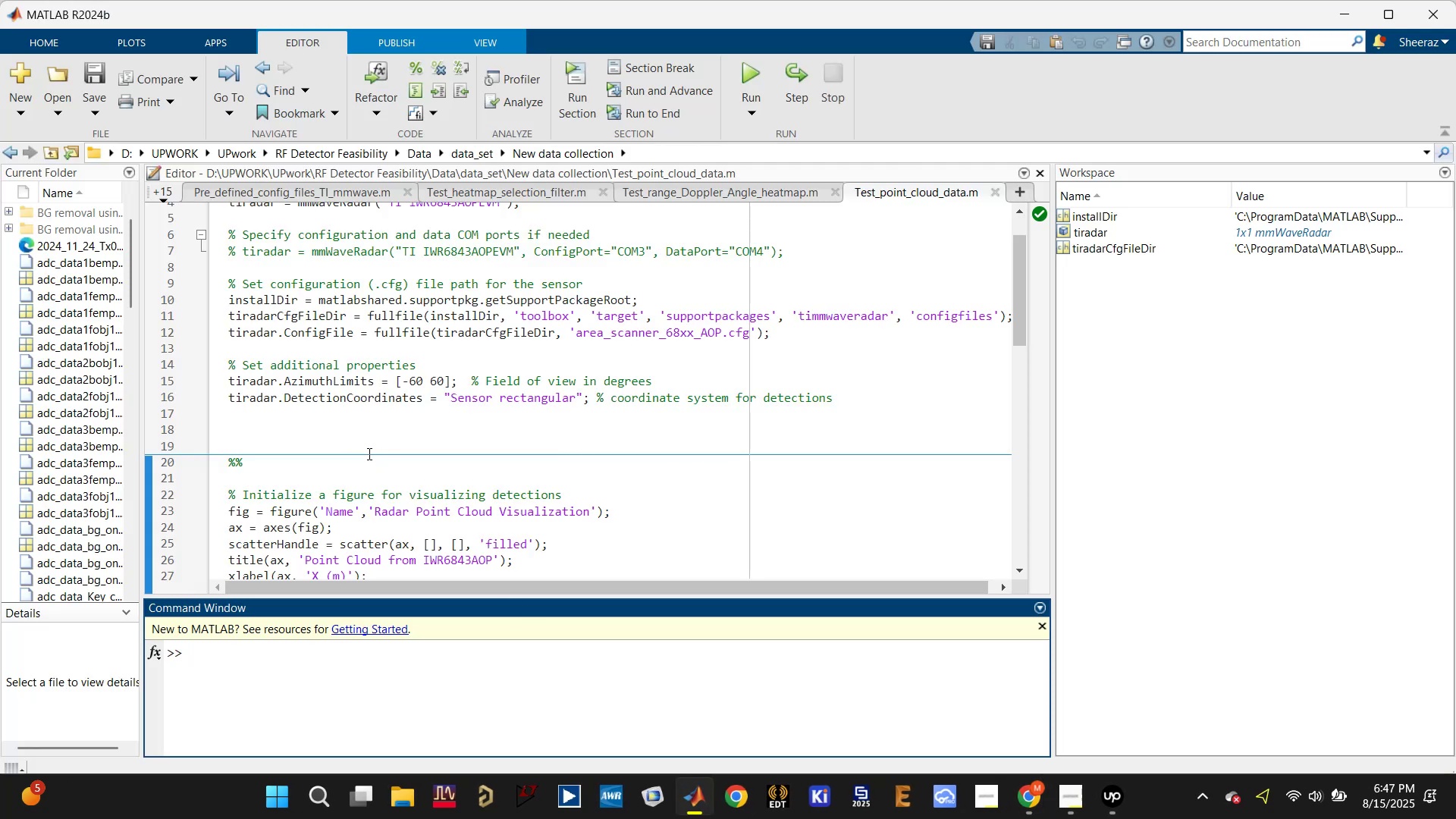 
left_click([336, 472])
 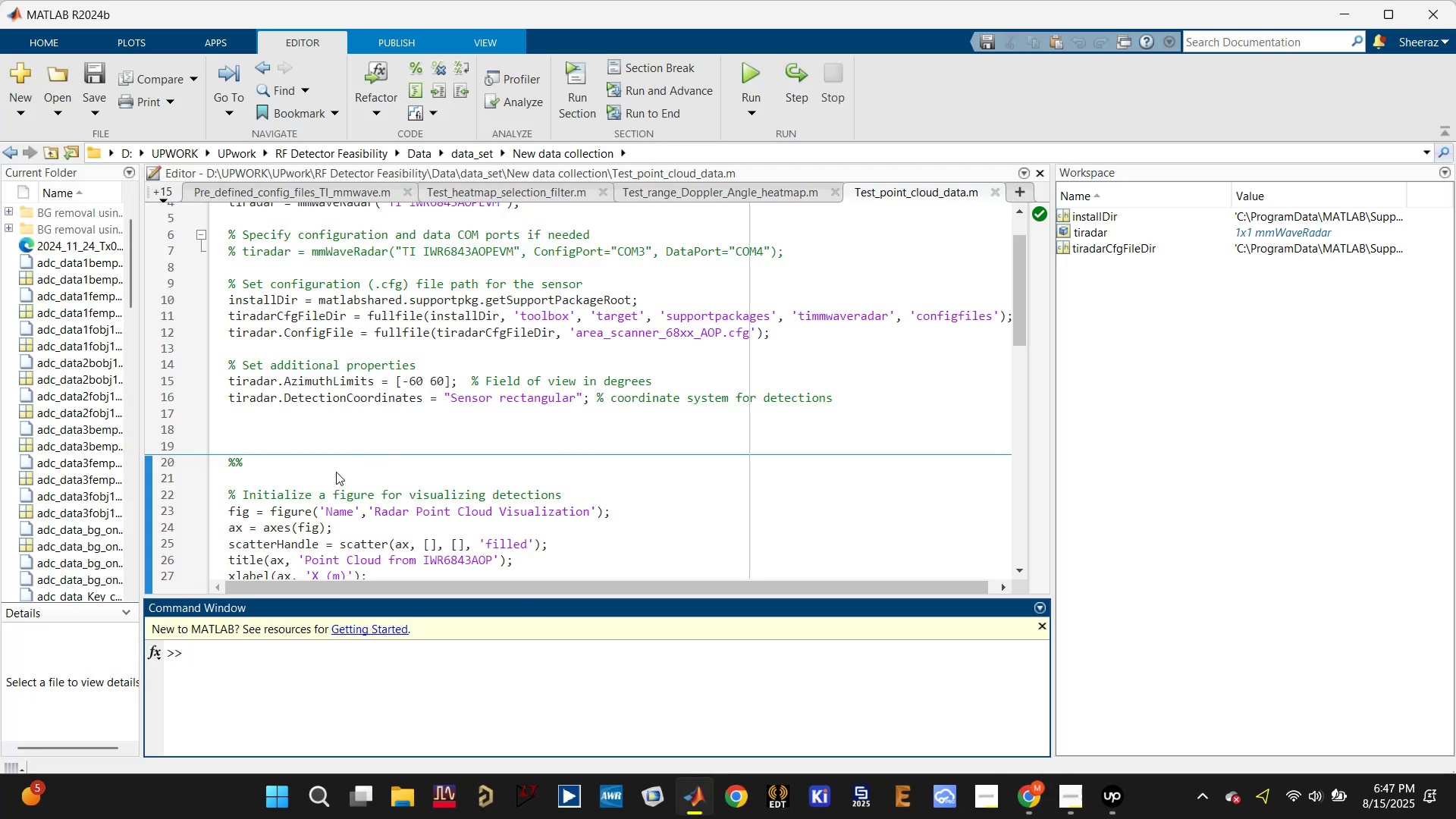 
key(Control+V)
 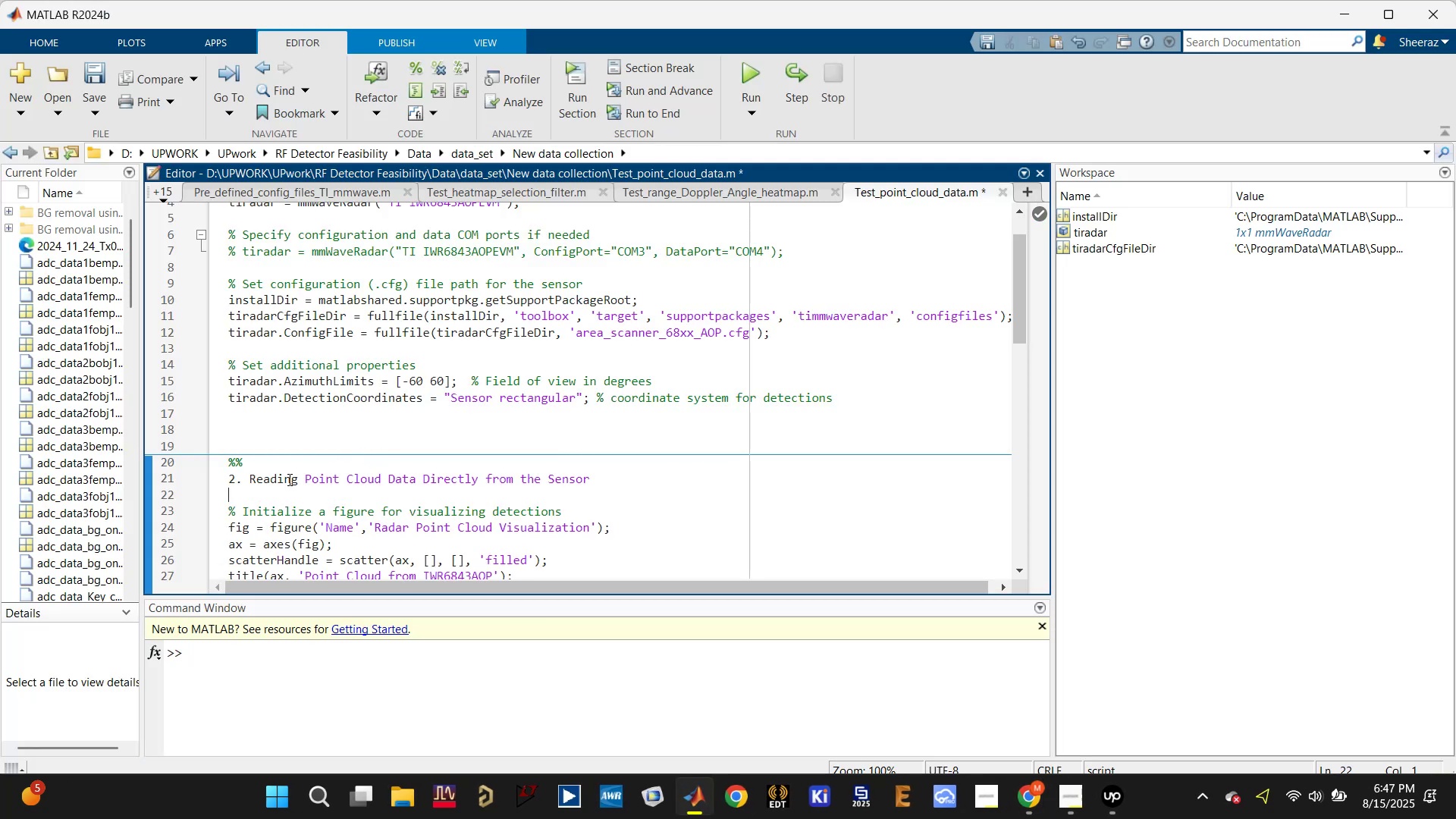 
key(Control+ControlLeft)
 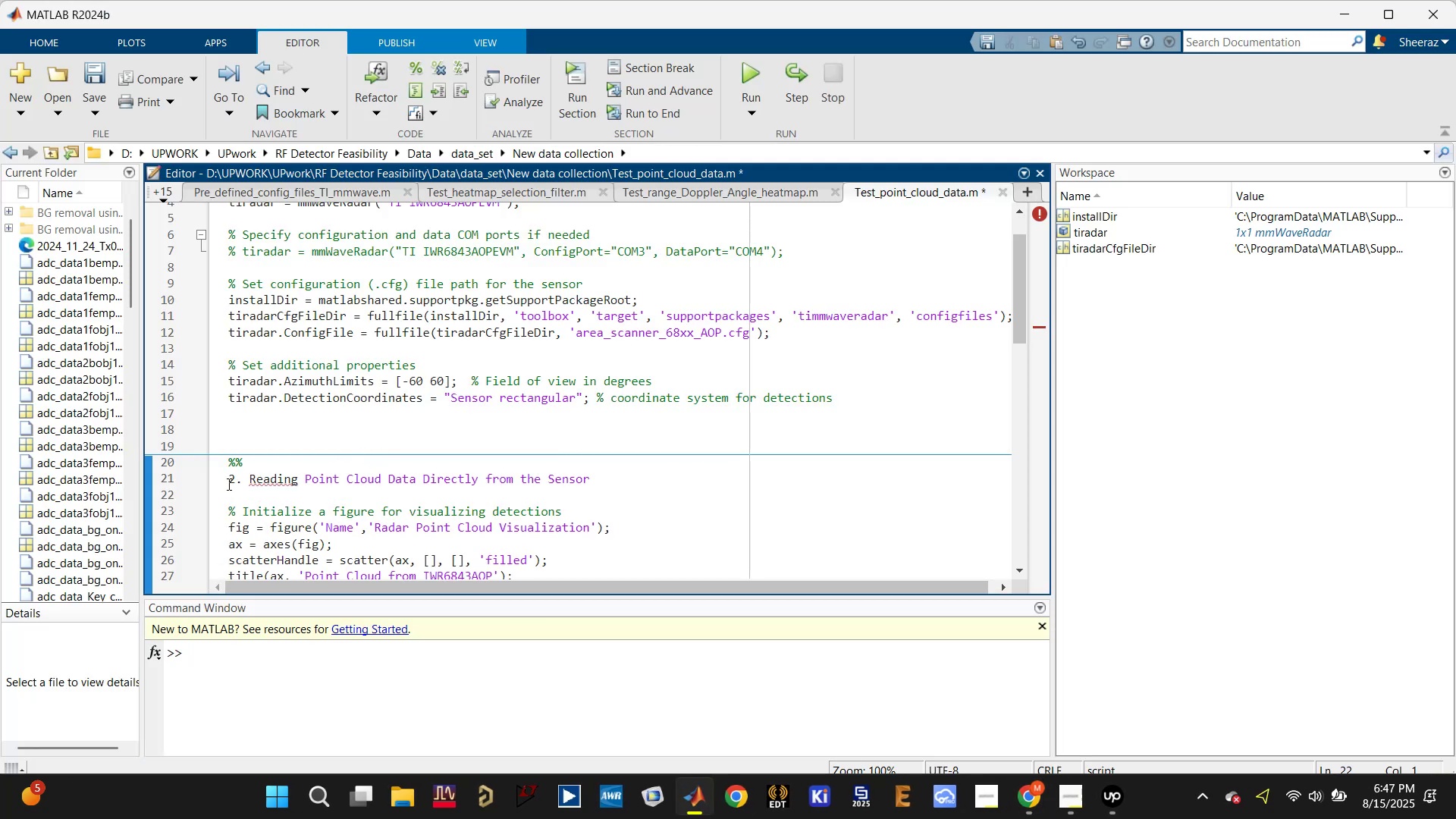 
left_click([225, 482])
 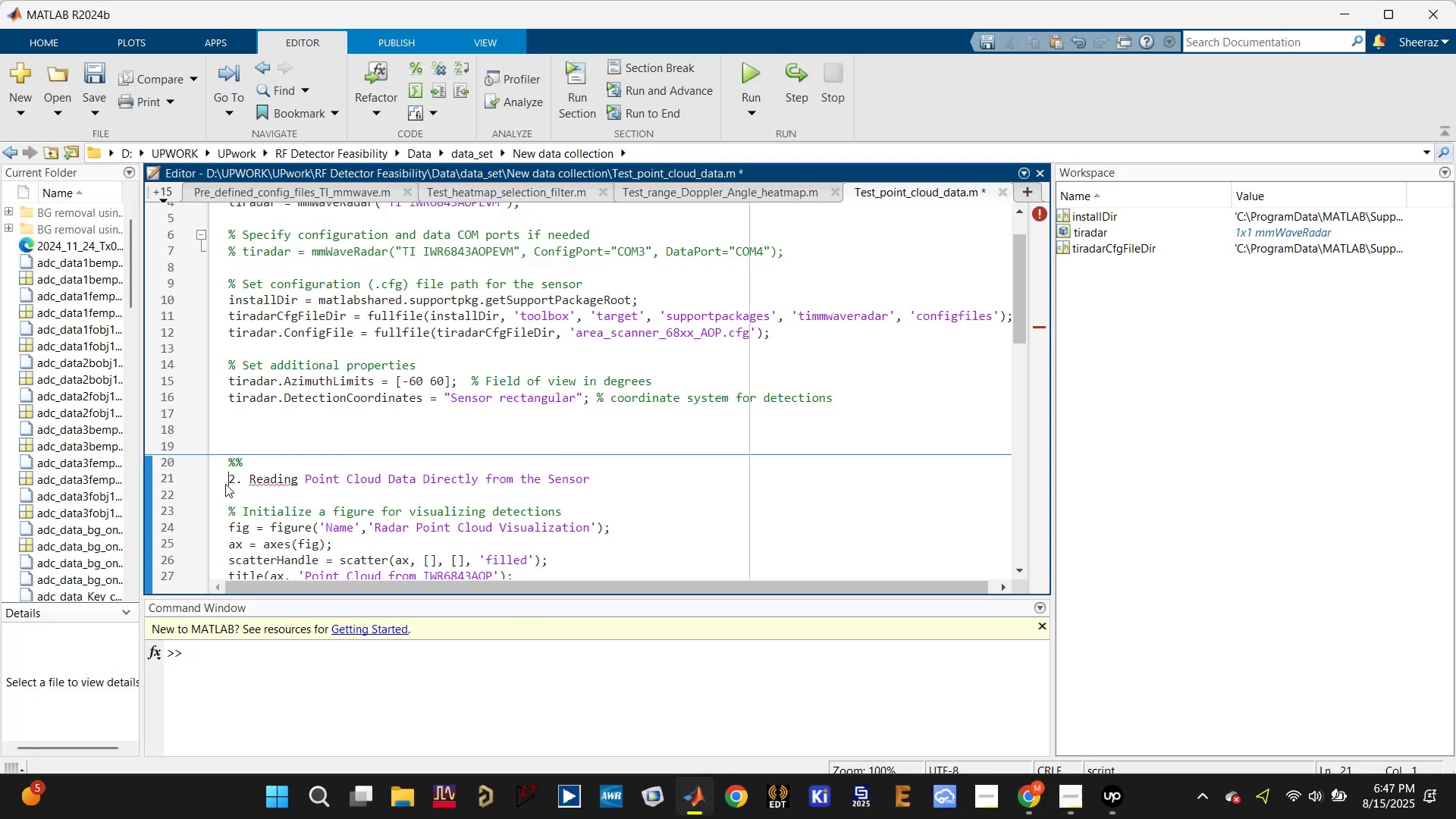 
key(Backspace)
 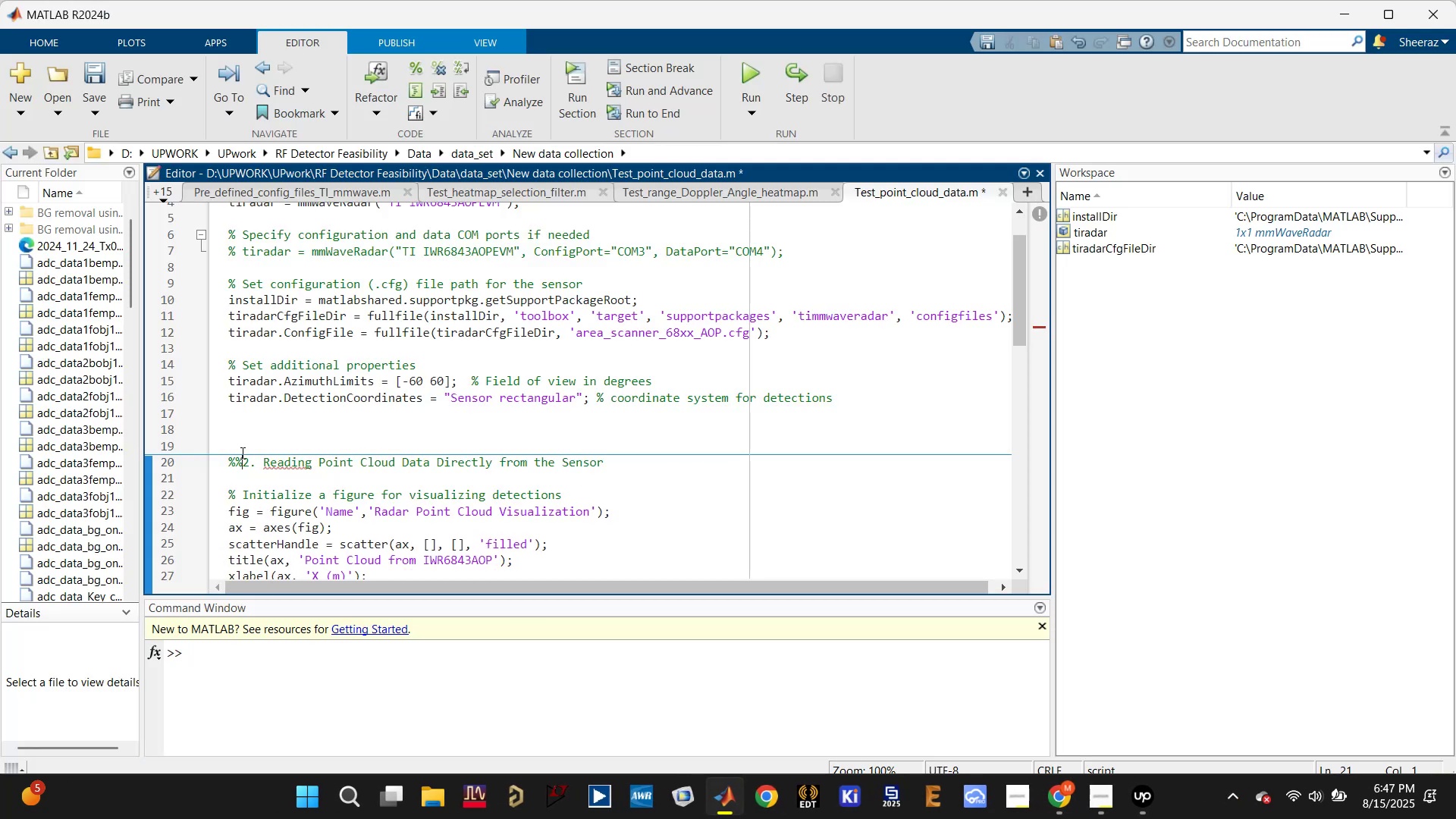 
key(Space)
 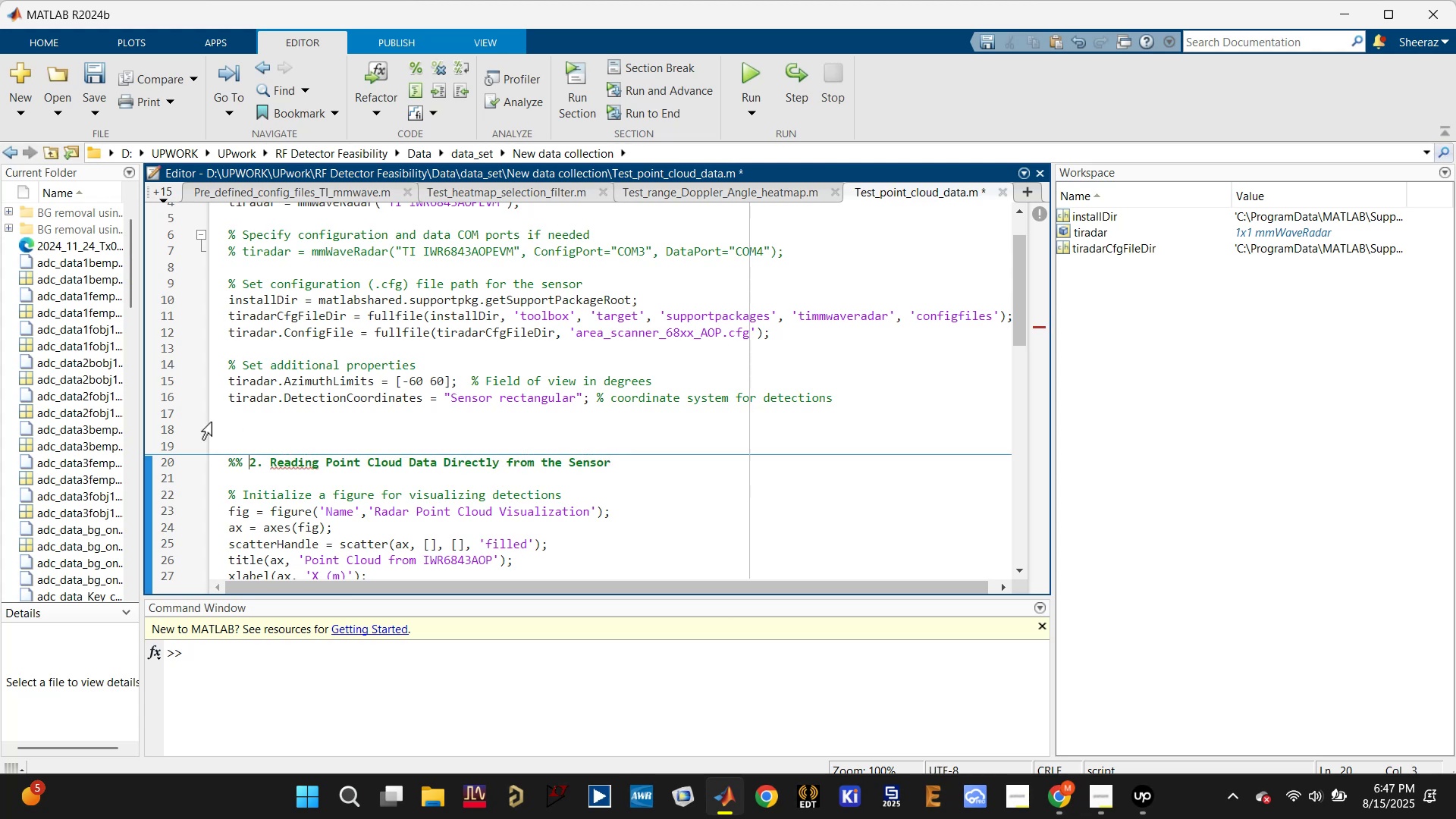 
key(Control+S)
 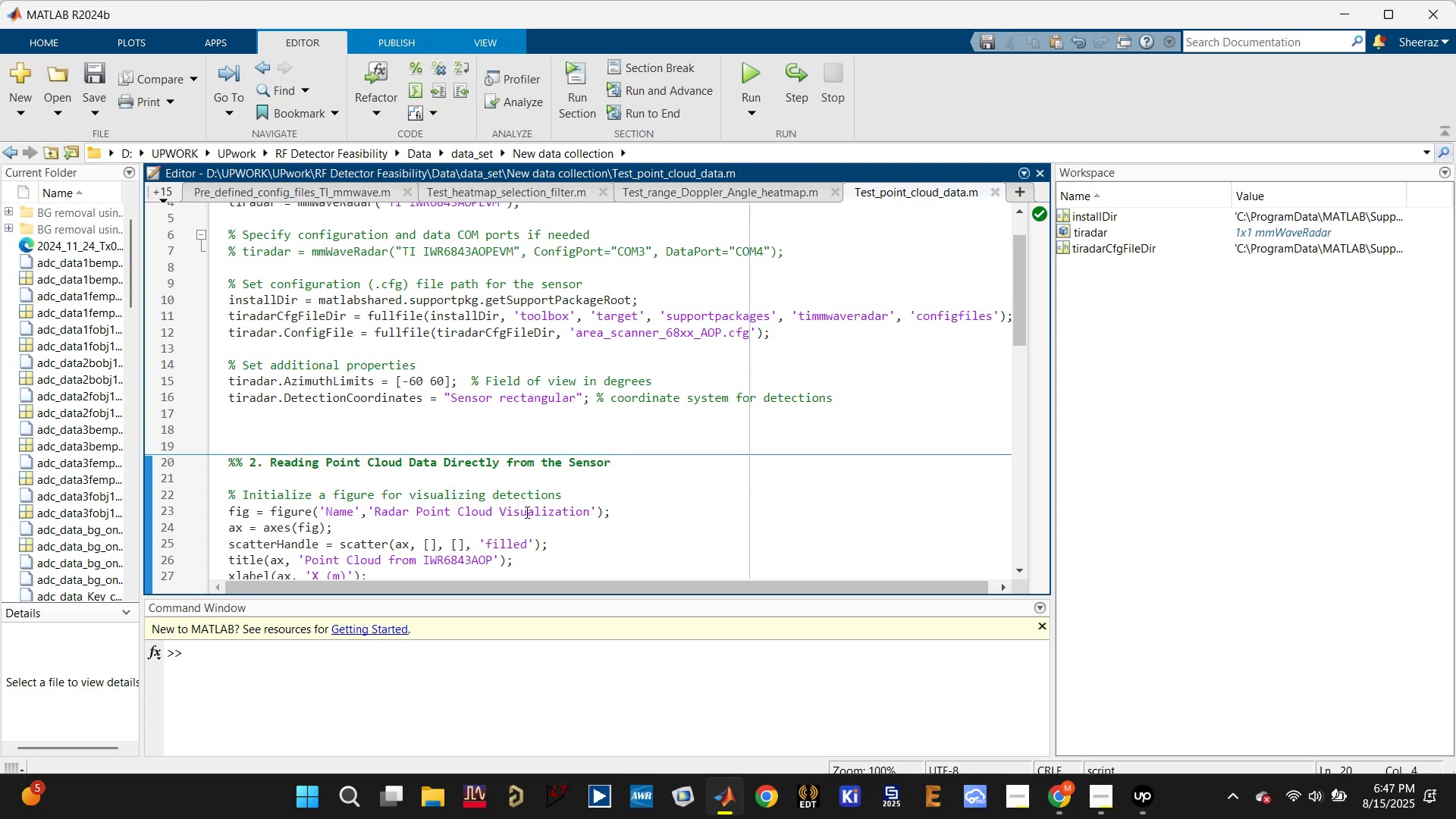 
scroll: coordinate [607, 519], scroll_direction: up, amount: 3.0
 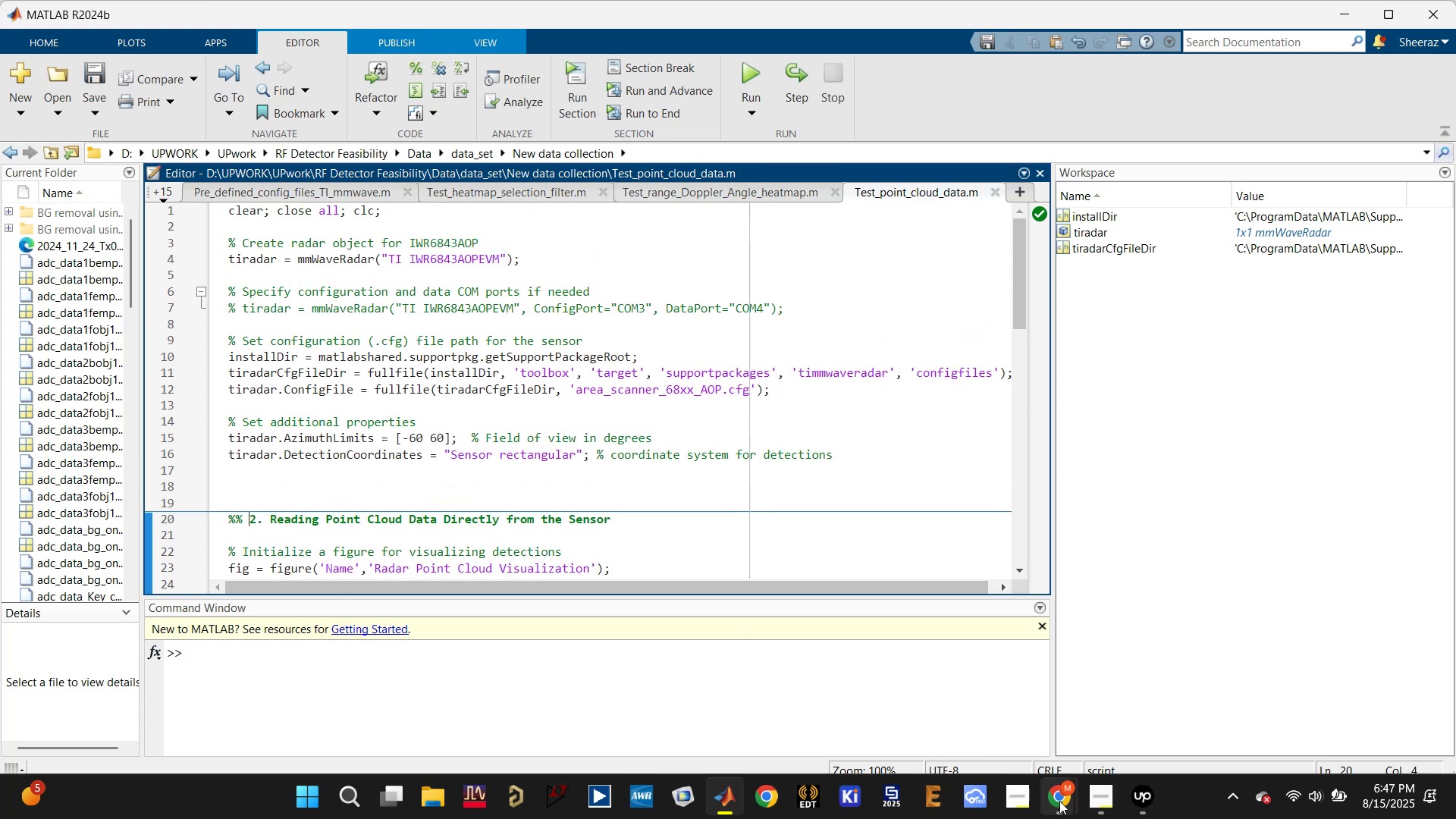 
left_click([940, 689])
 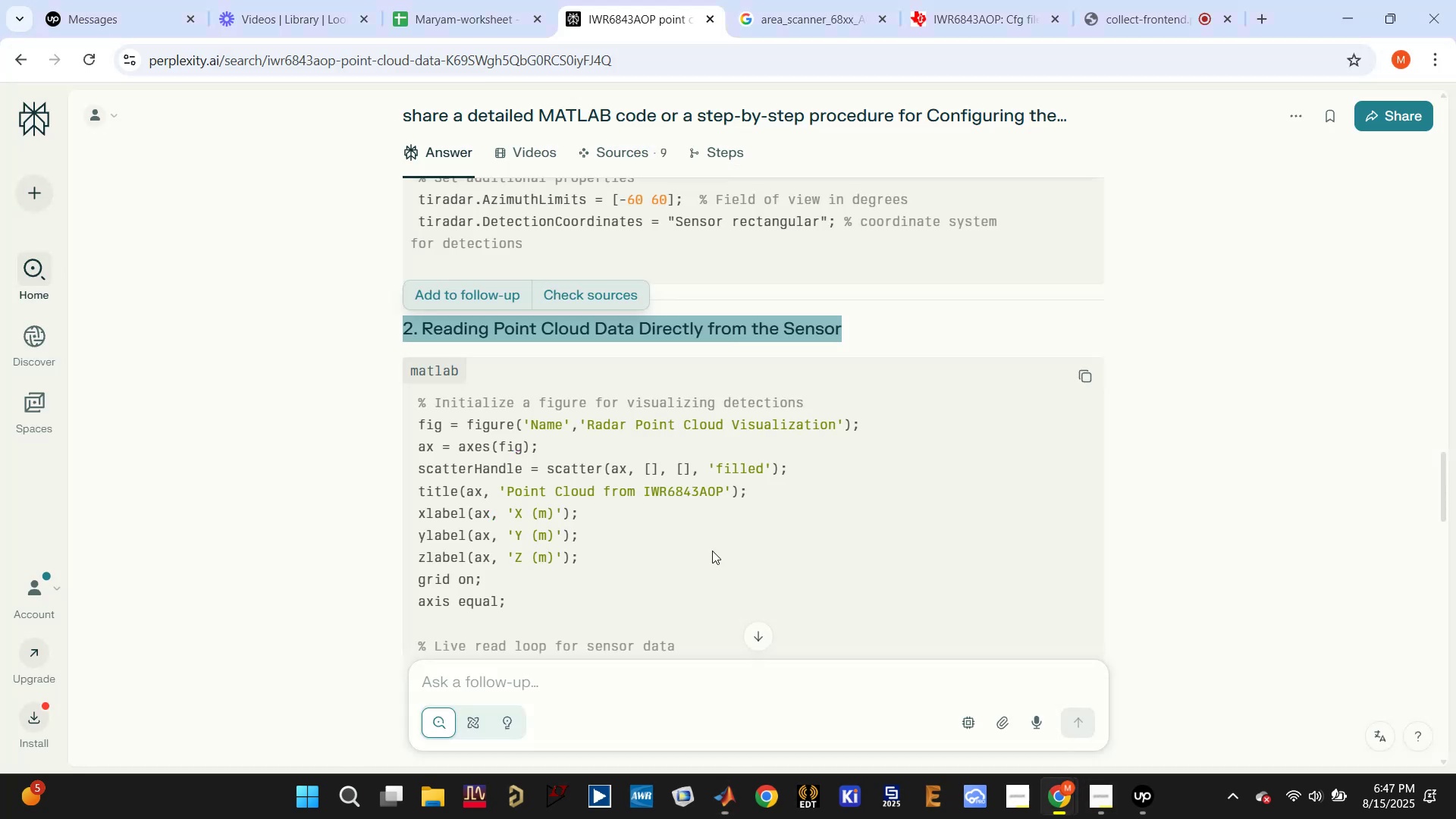 
scroll: coordinate [503, 388], scroll_direction: up, amount: 6.0
 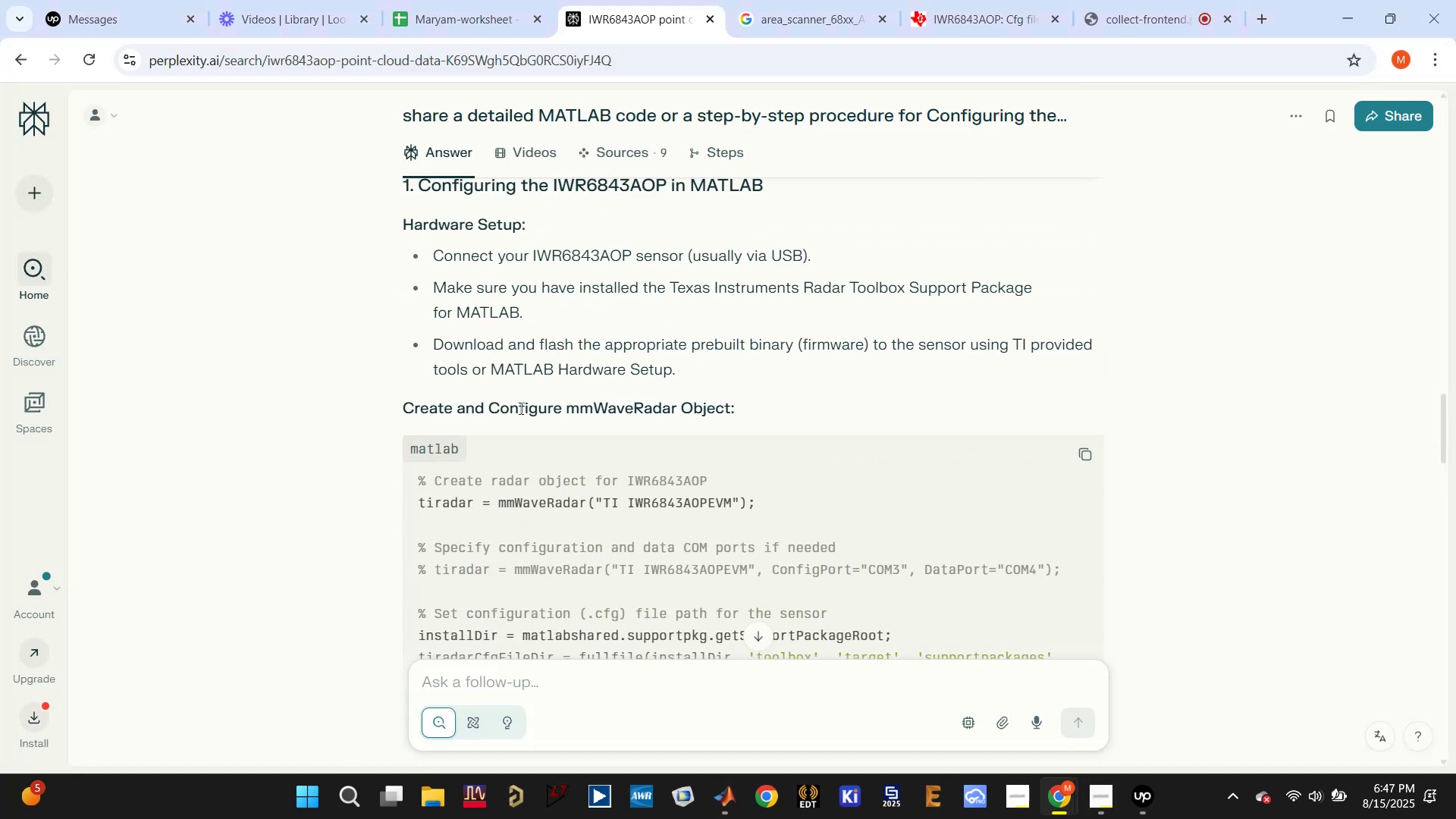 
scroll: coordinate [736, 355], scroll_direction: down, amount: 5.0
 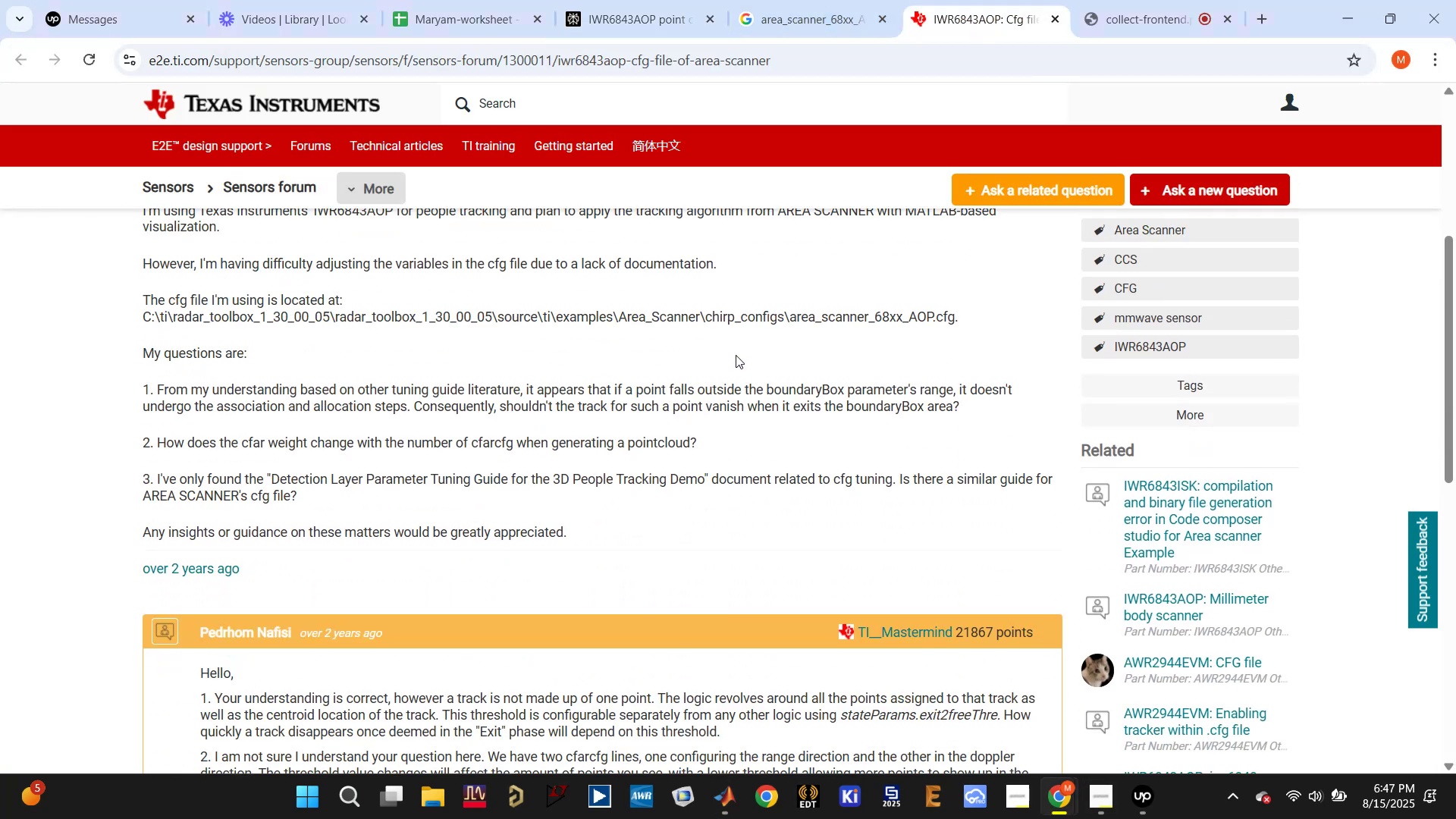 
scroll: coordinate [736, 356], scroll_direction: up, amount: 1.0
 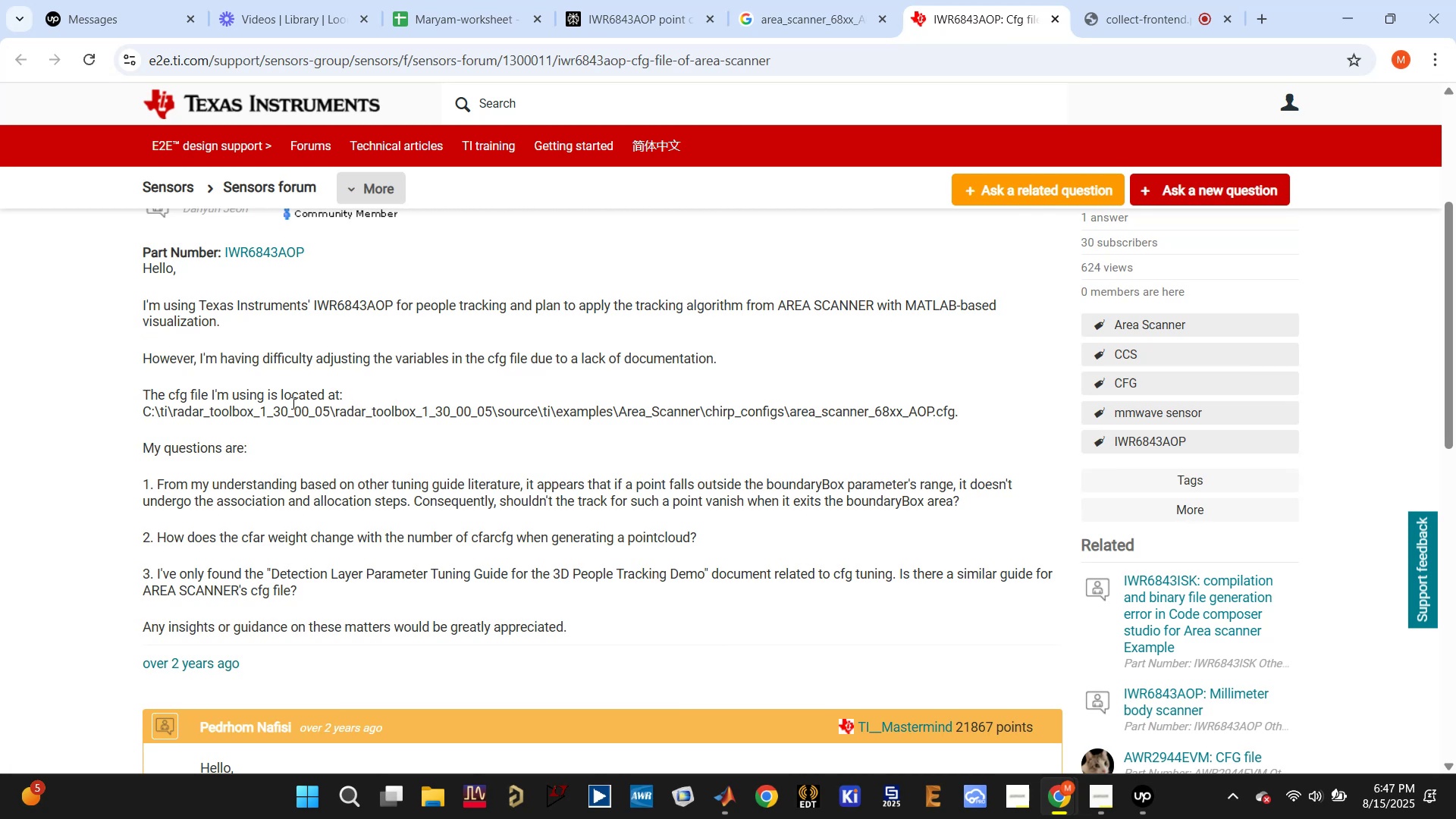 
left_click_drag(start_coordinate=[141, 409], to_coordinate=[951, 419])
 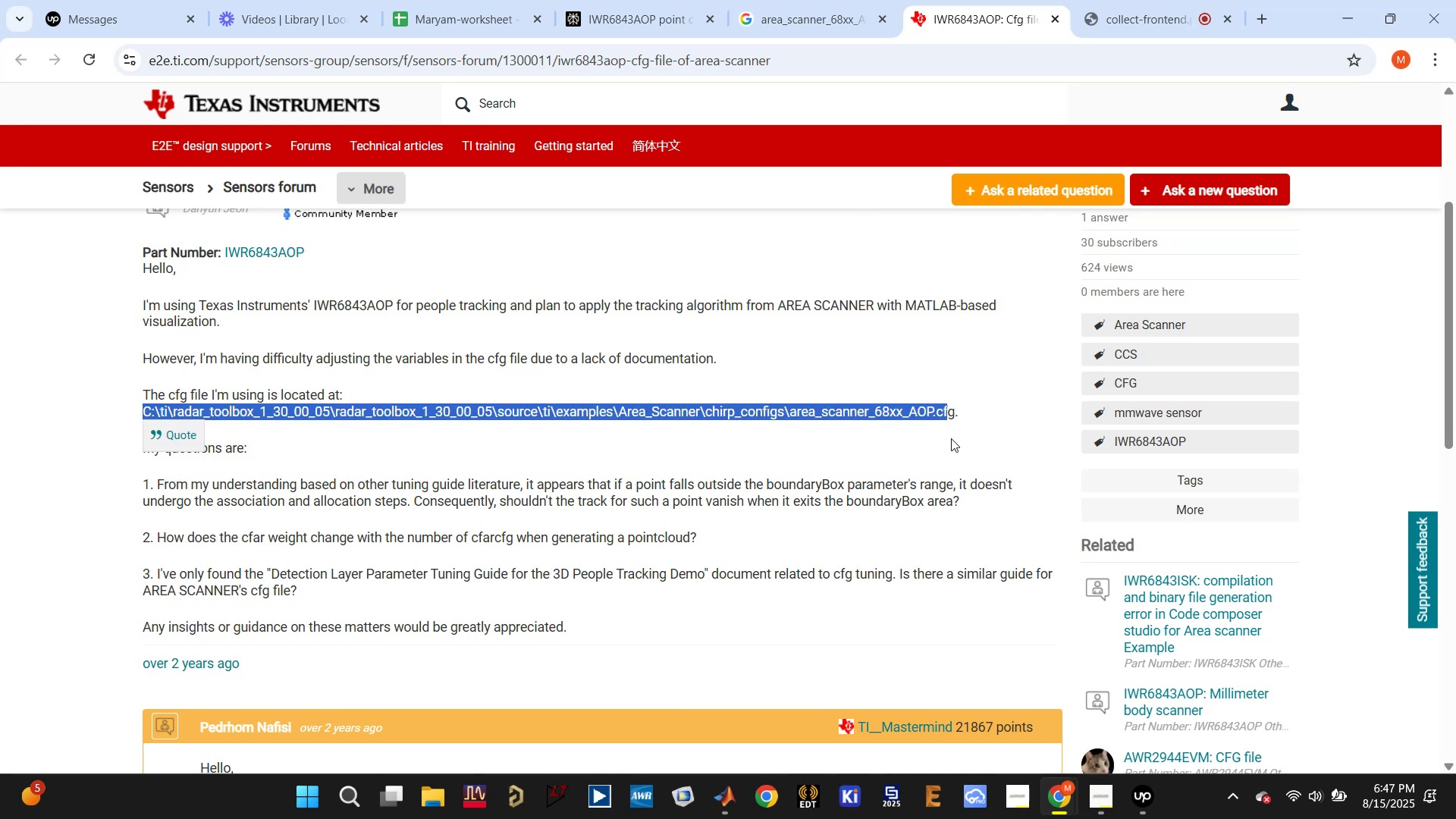 
hold_key(key=ControlLeft, duration=0.33)
 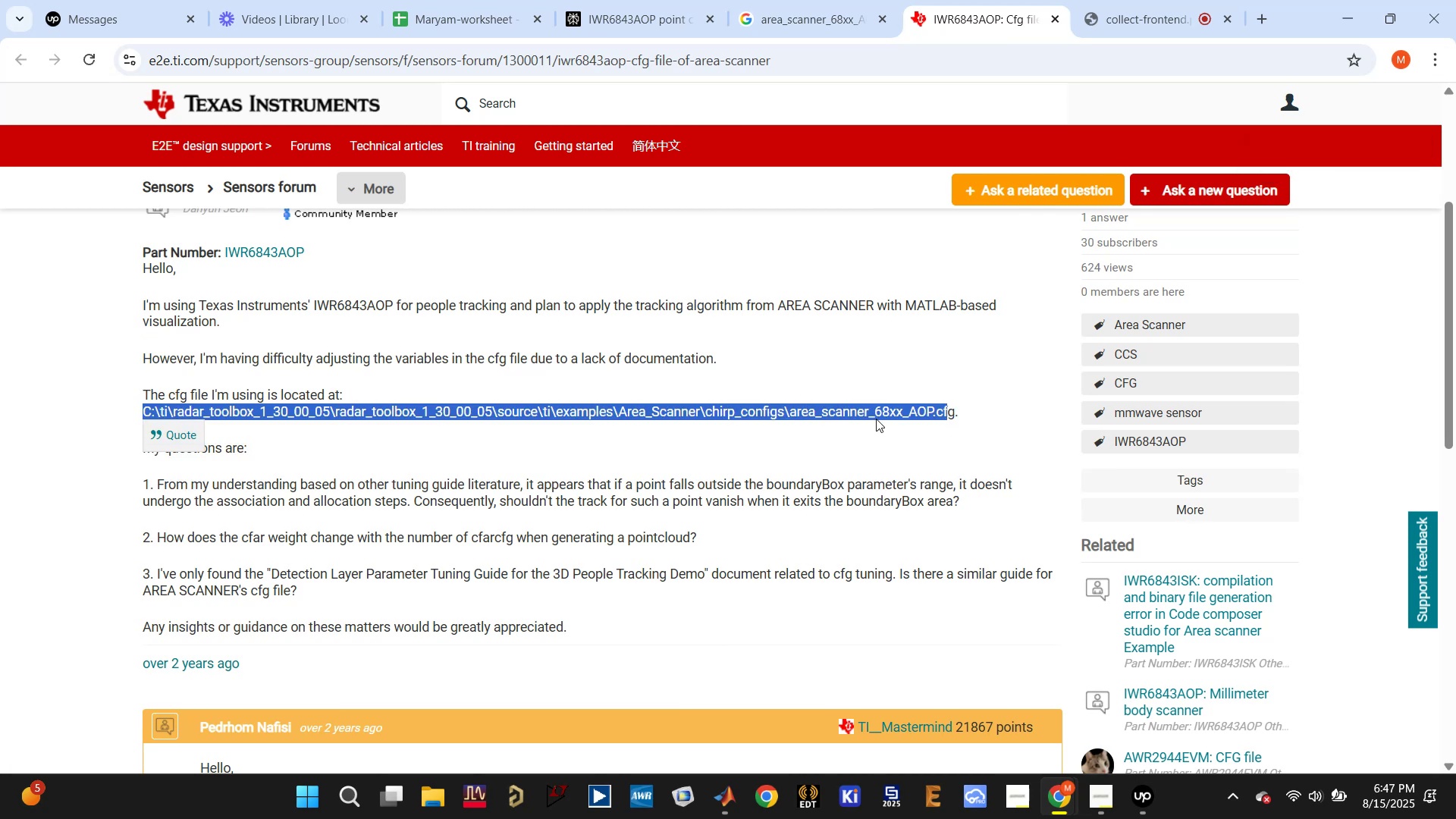 
left_click([867, 403])
 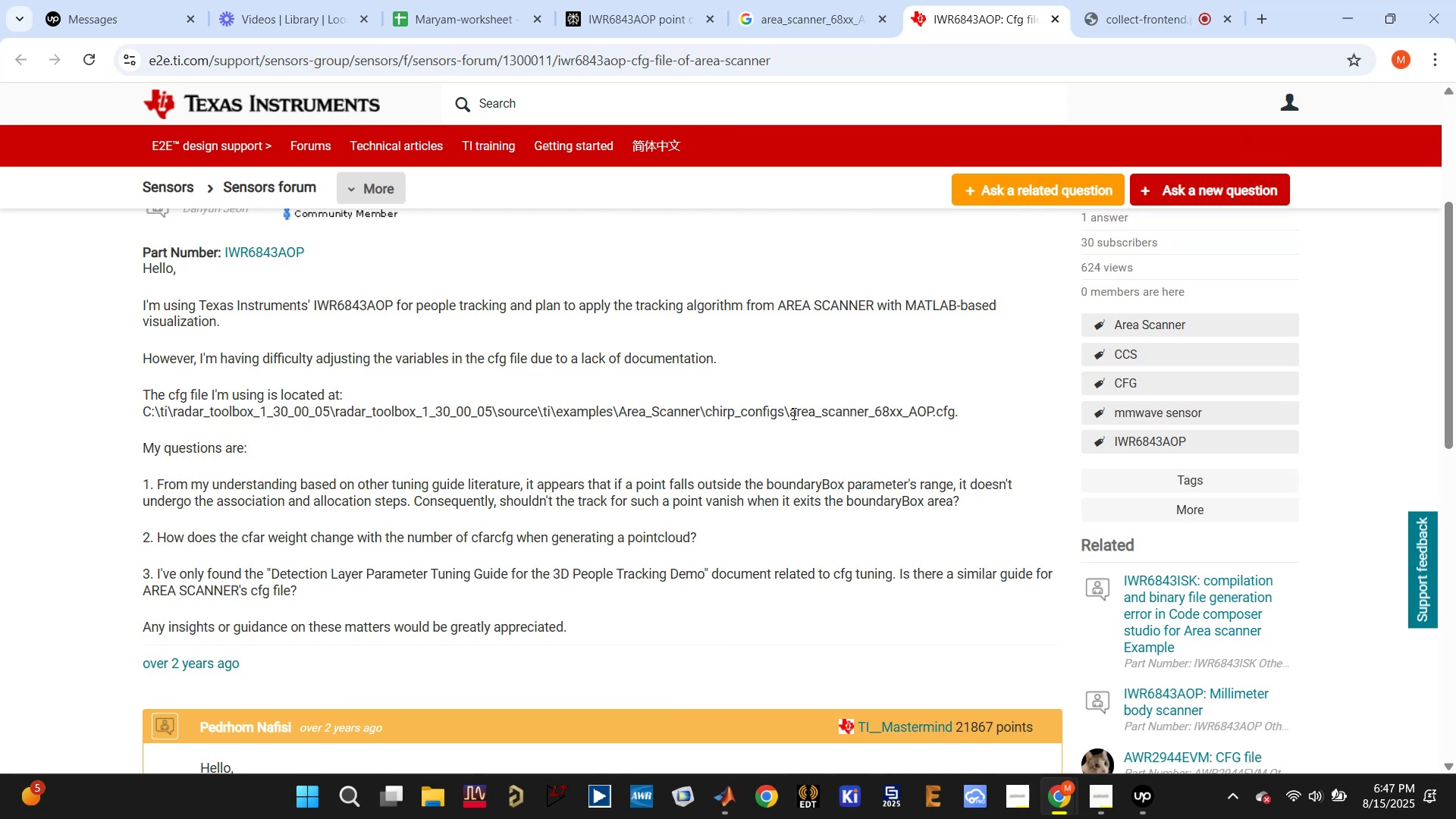 
left_click_drag(start_coordinate=[791, 413], to_coordinate=[952, 413])
 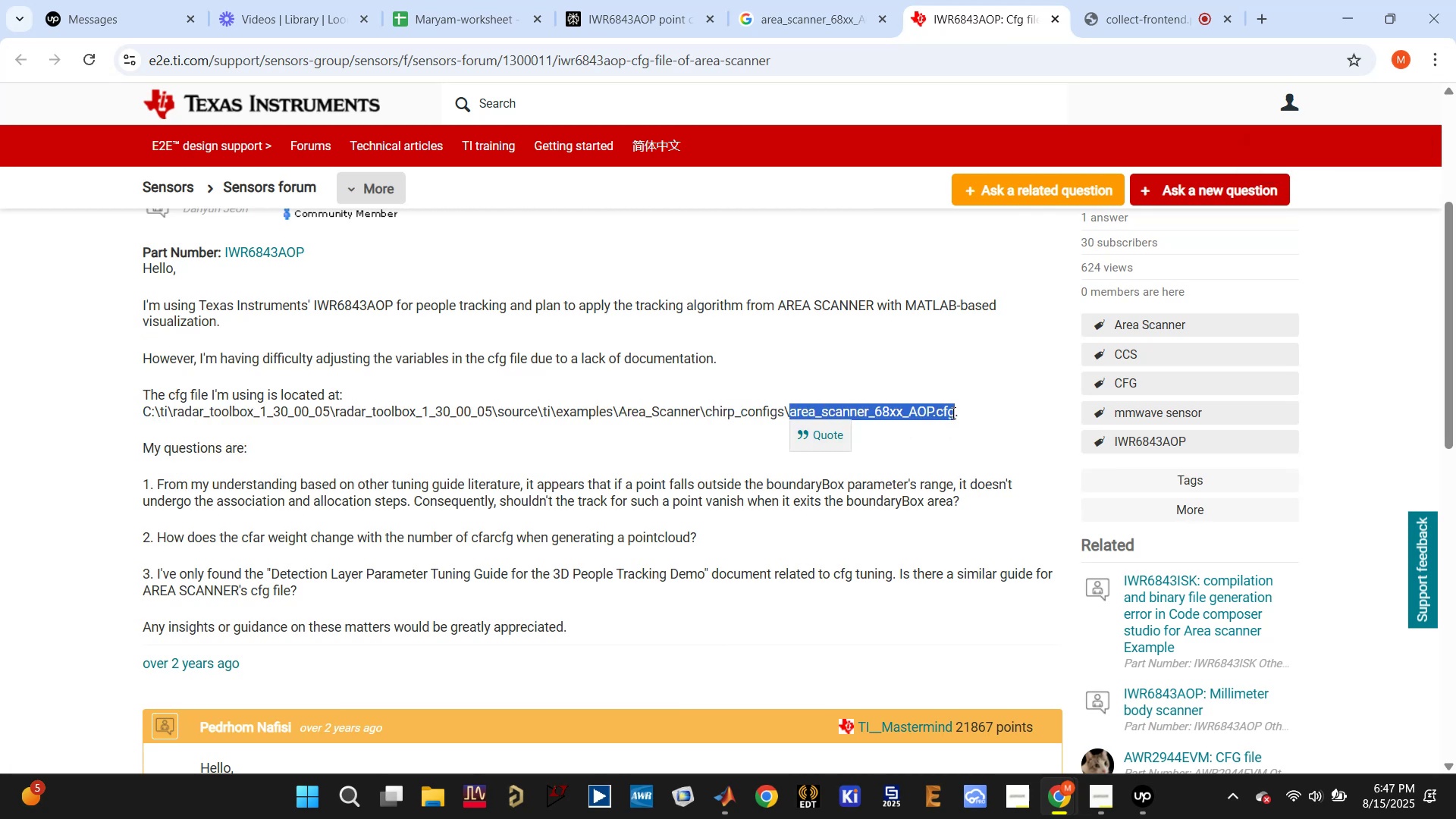 
key(Control+C)
 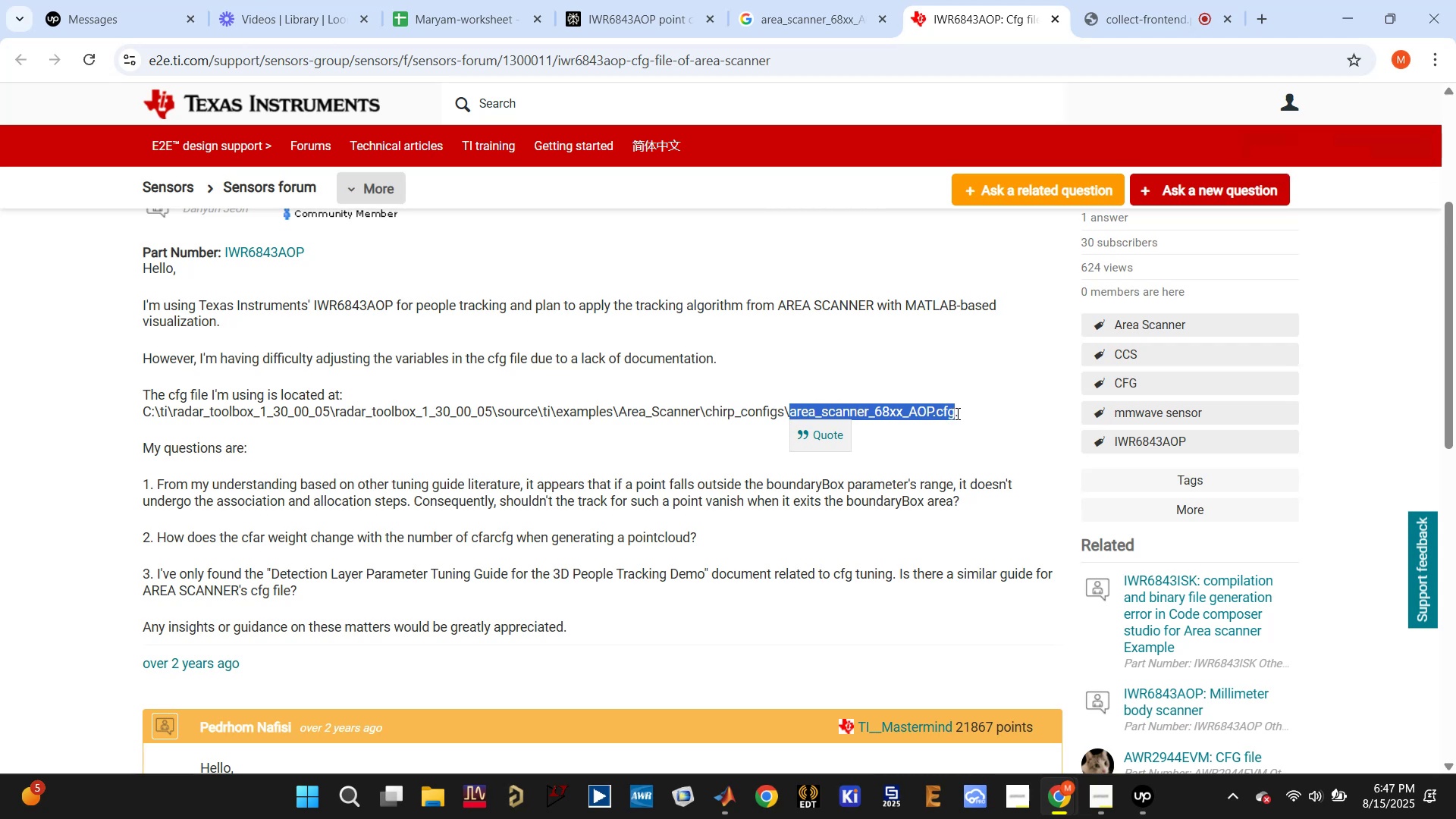 
left_click([956, 413])
 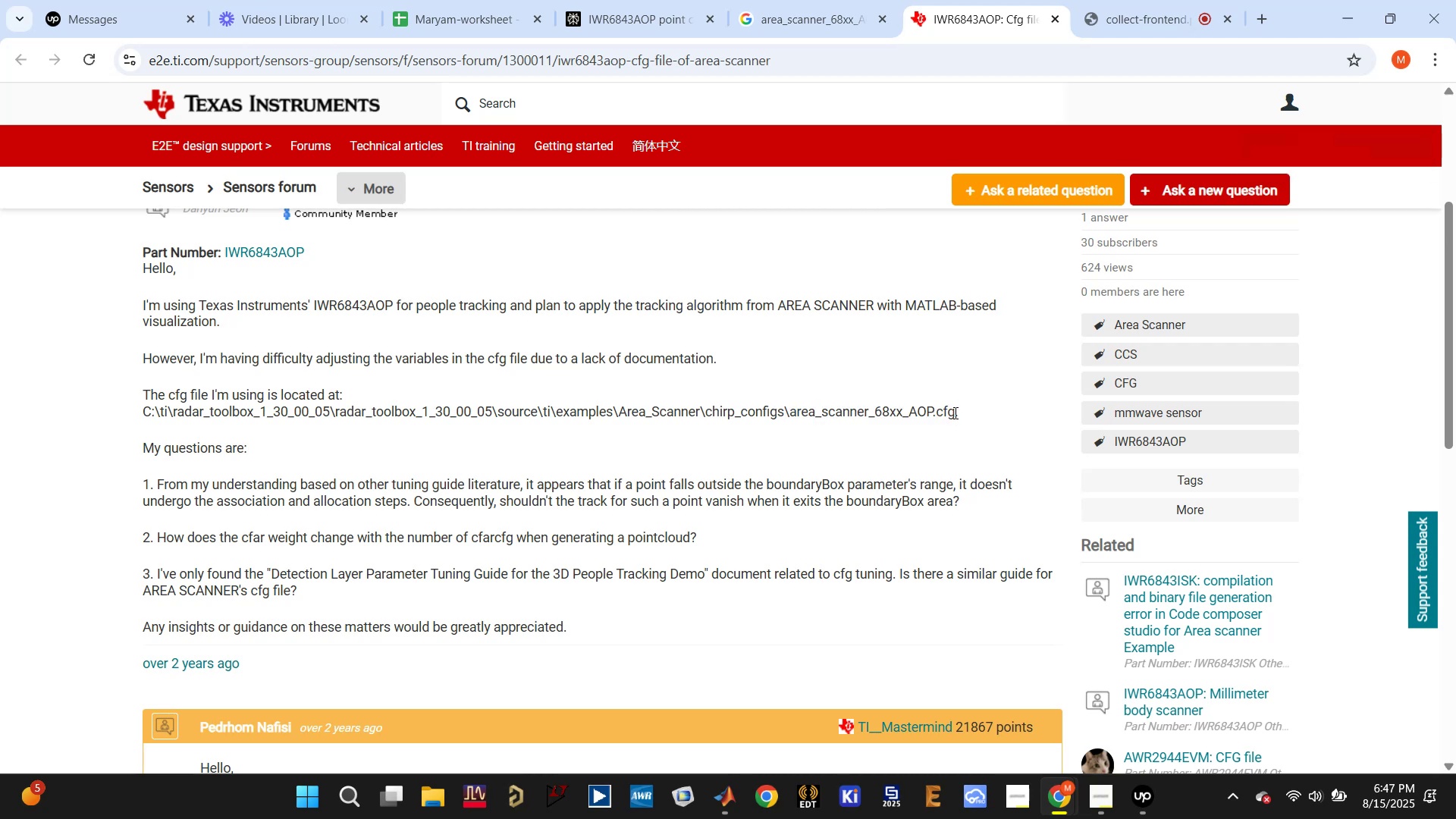 
left_click_drag(start_coordinate=[956, 413], to_coordinate=[370, 402])
 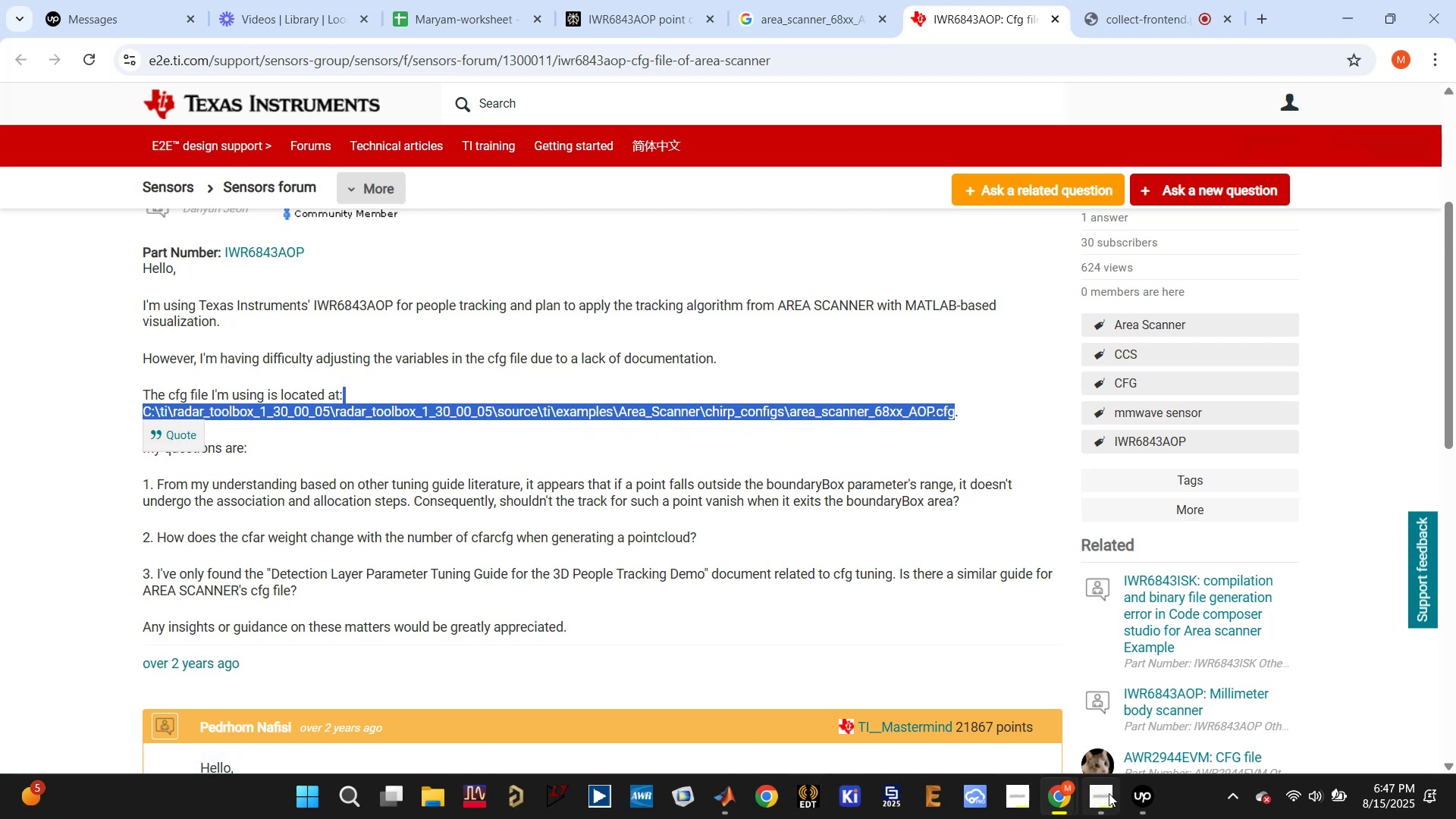 
key(Control+C)
 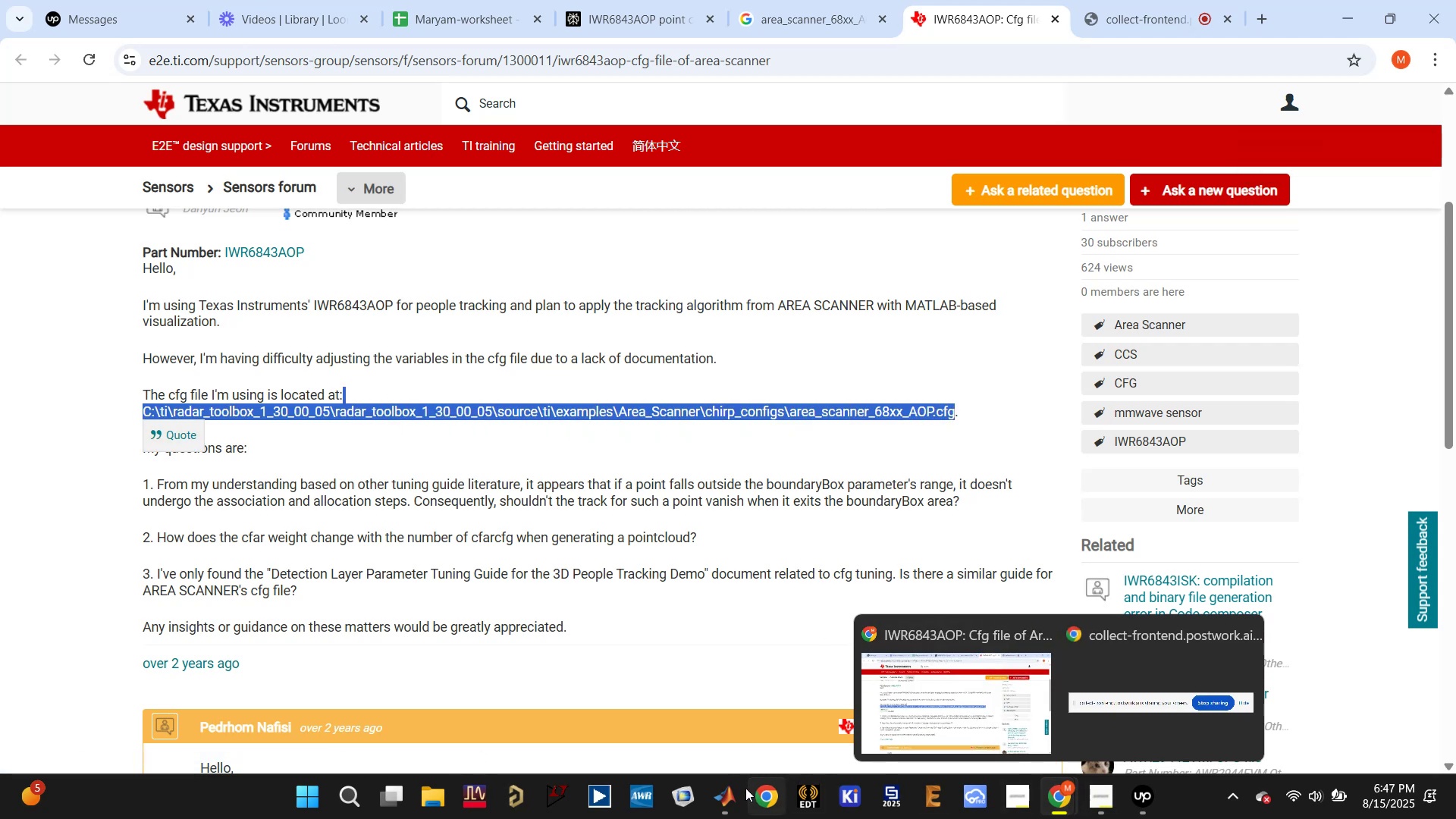 
left_click([697, 709])
 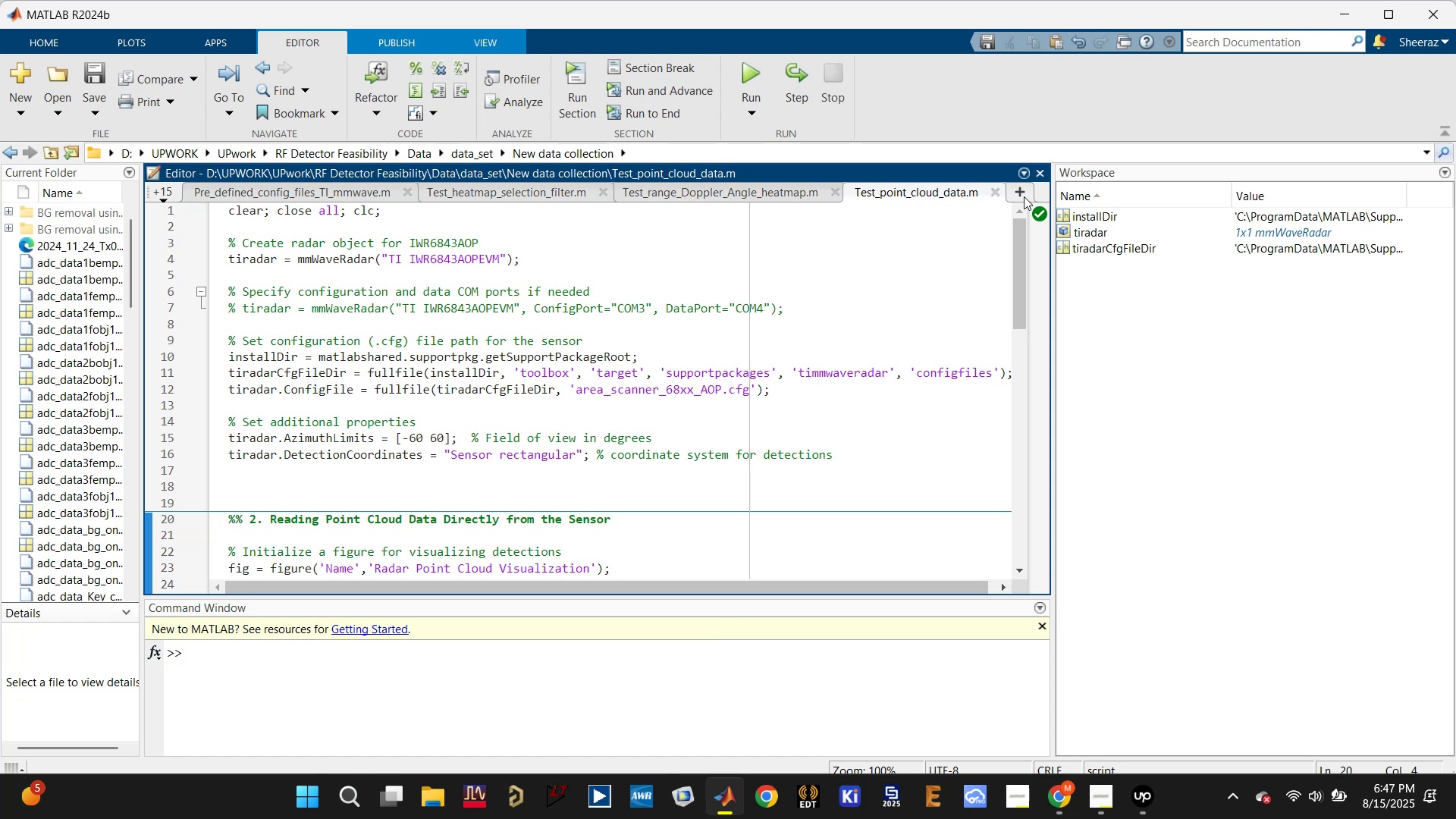 
left_click([730, 152])
 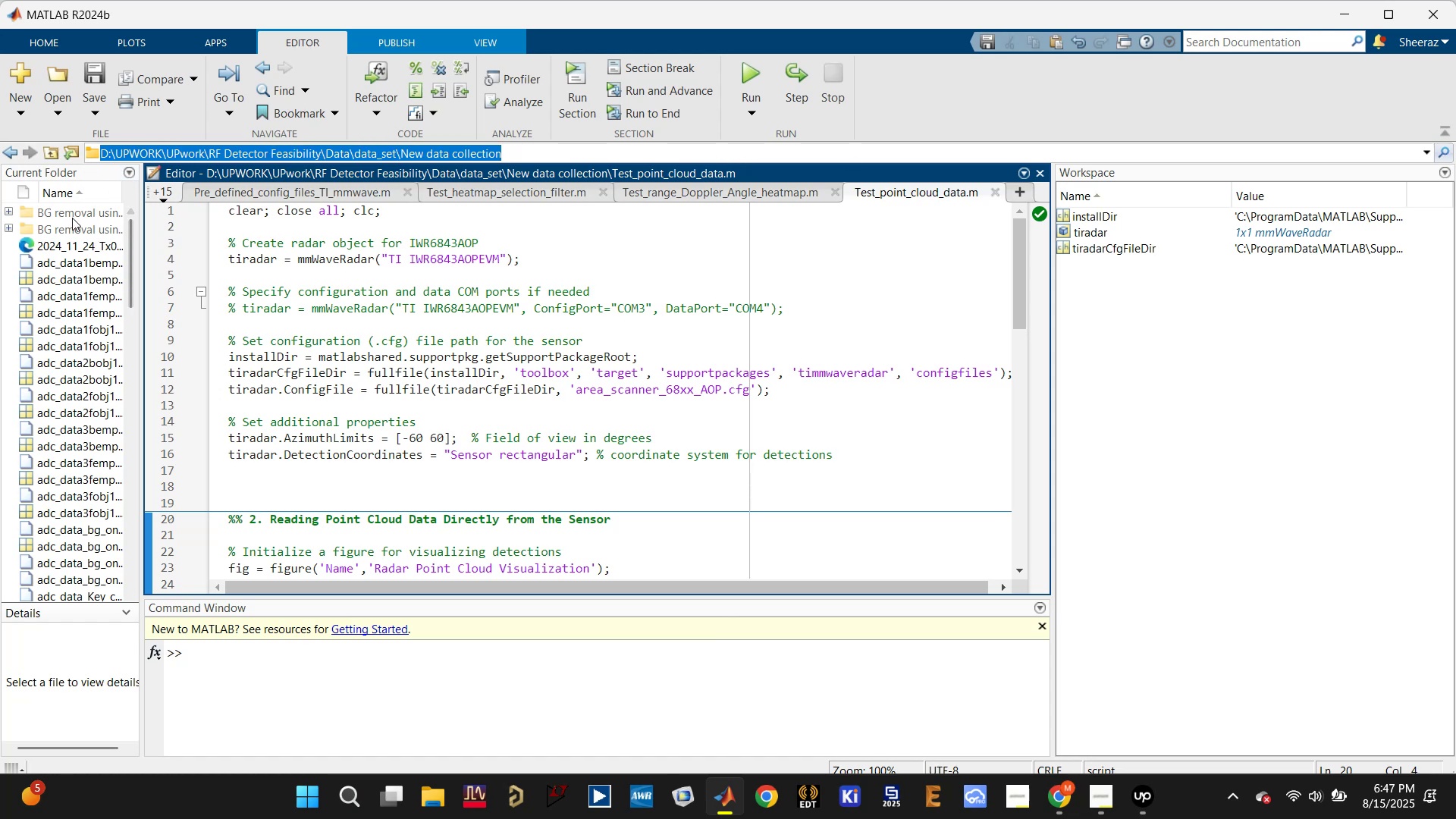 
left_click_drag(start_coordinate=[129, 246], to_coordinate=[129, 189])
 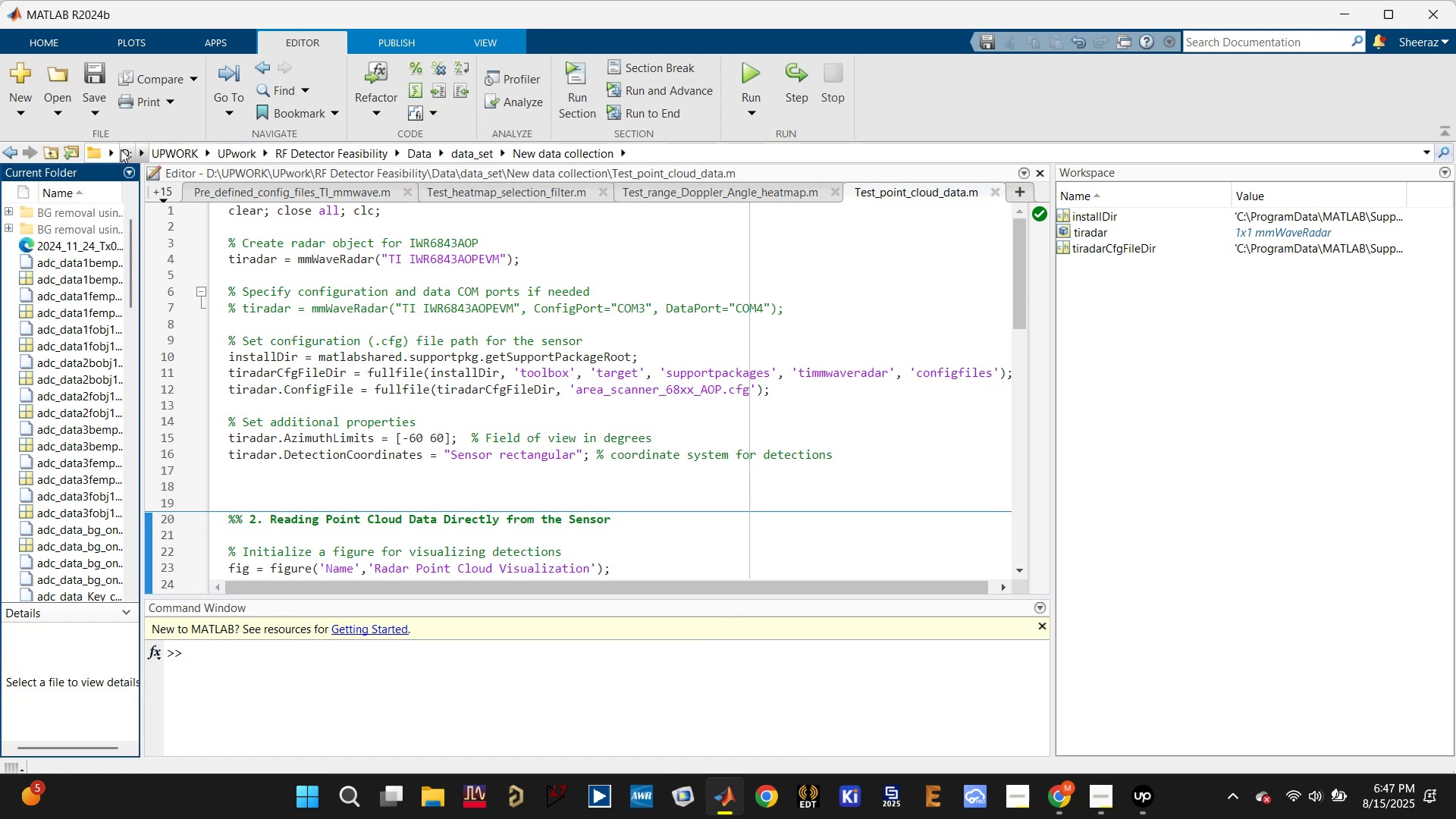 
left_click([114, 152])
 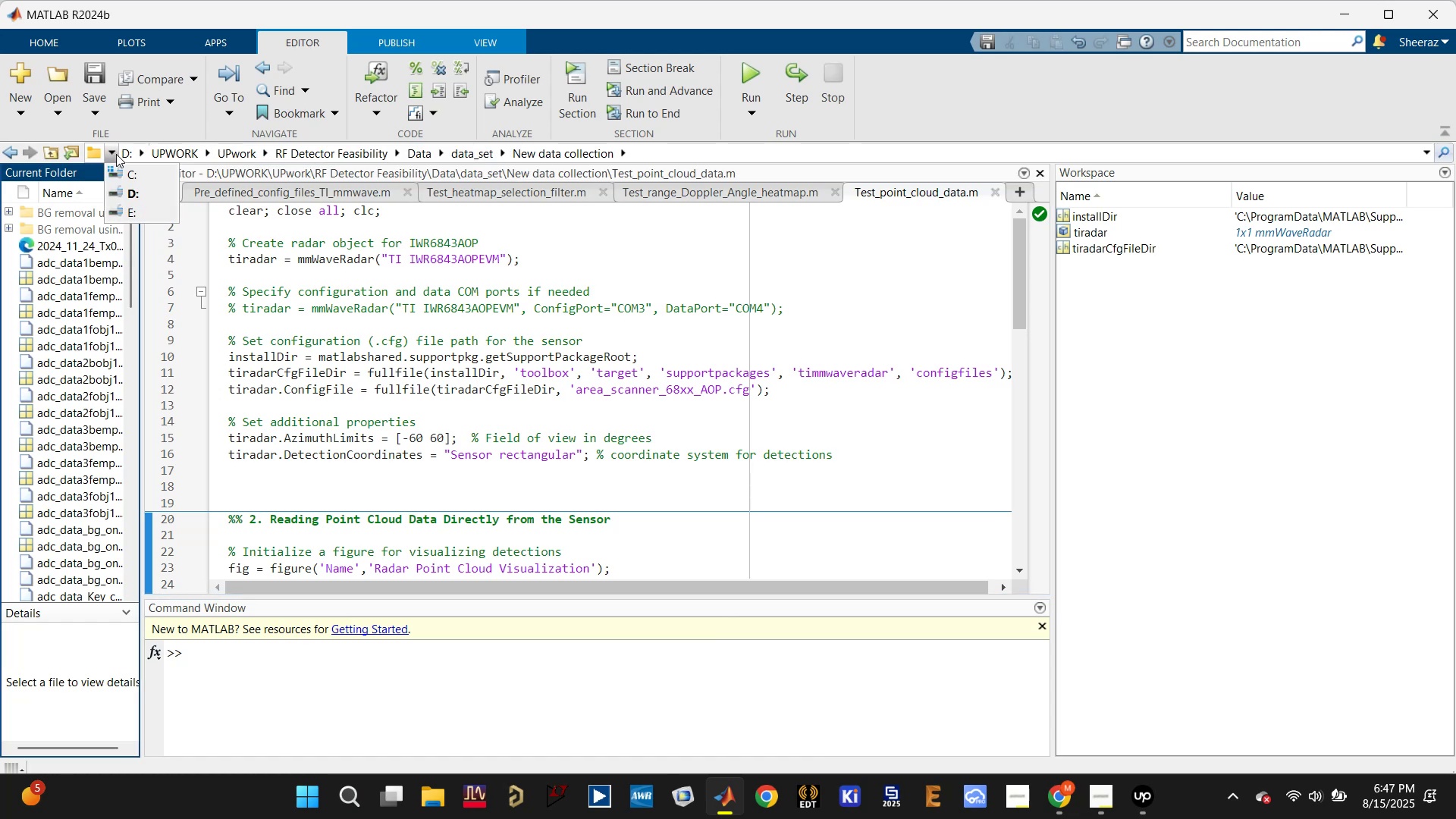 
mouse_move([131, 182])
 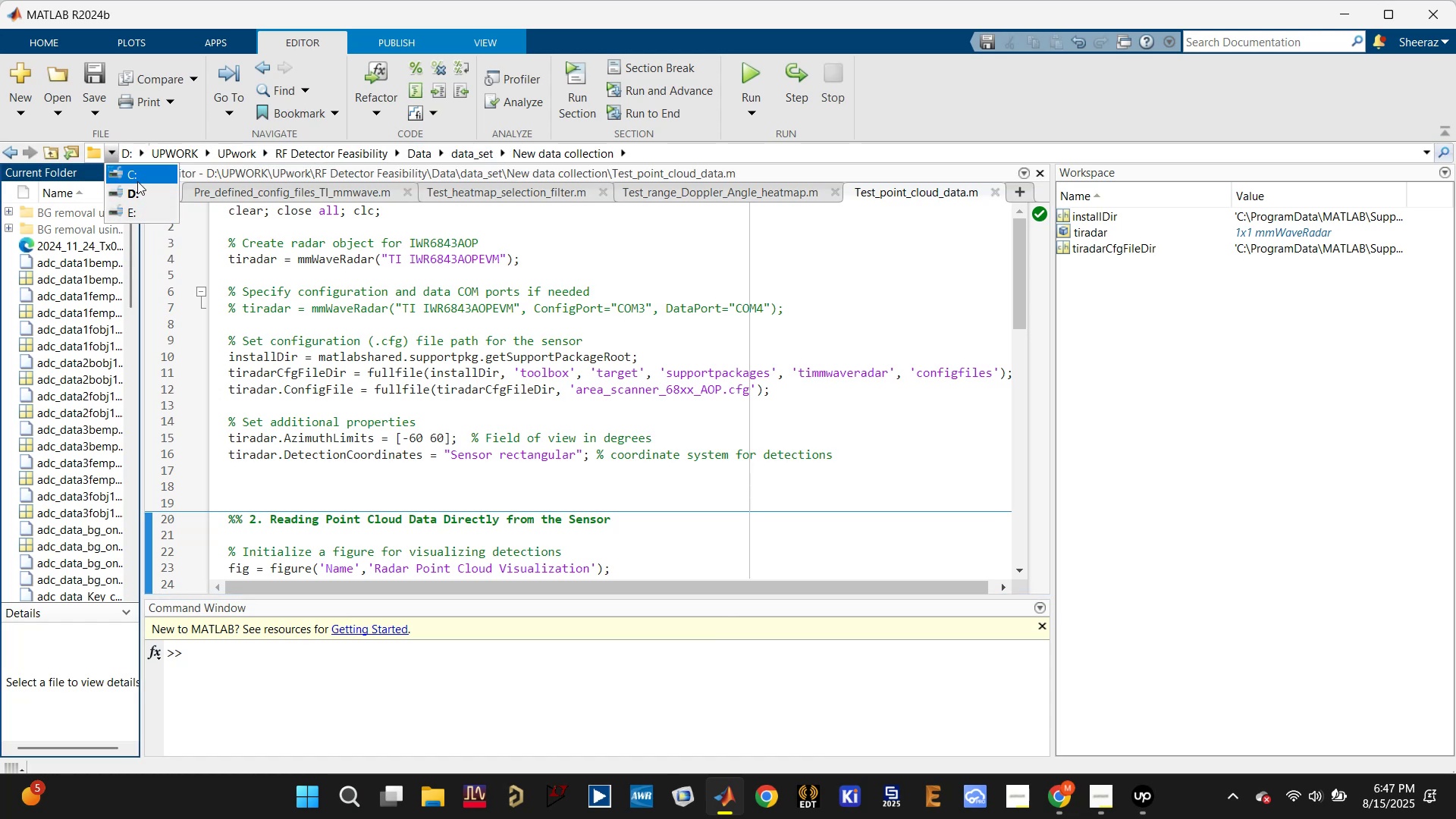 
left_click([138, 175])
 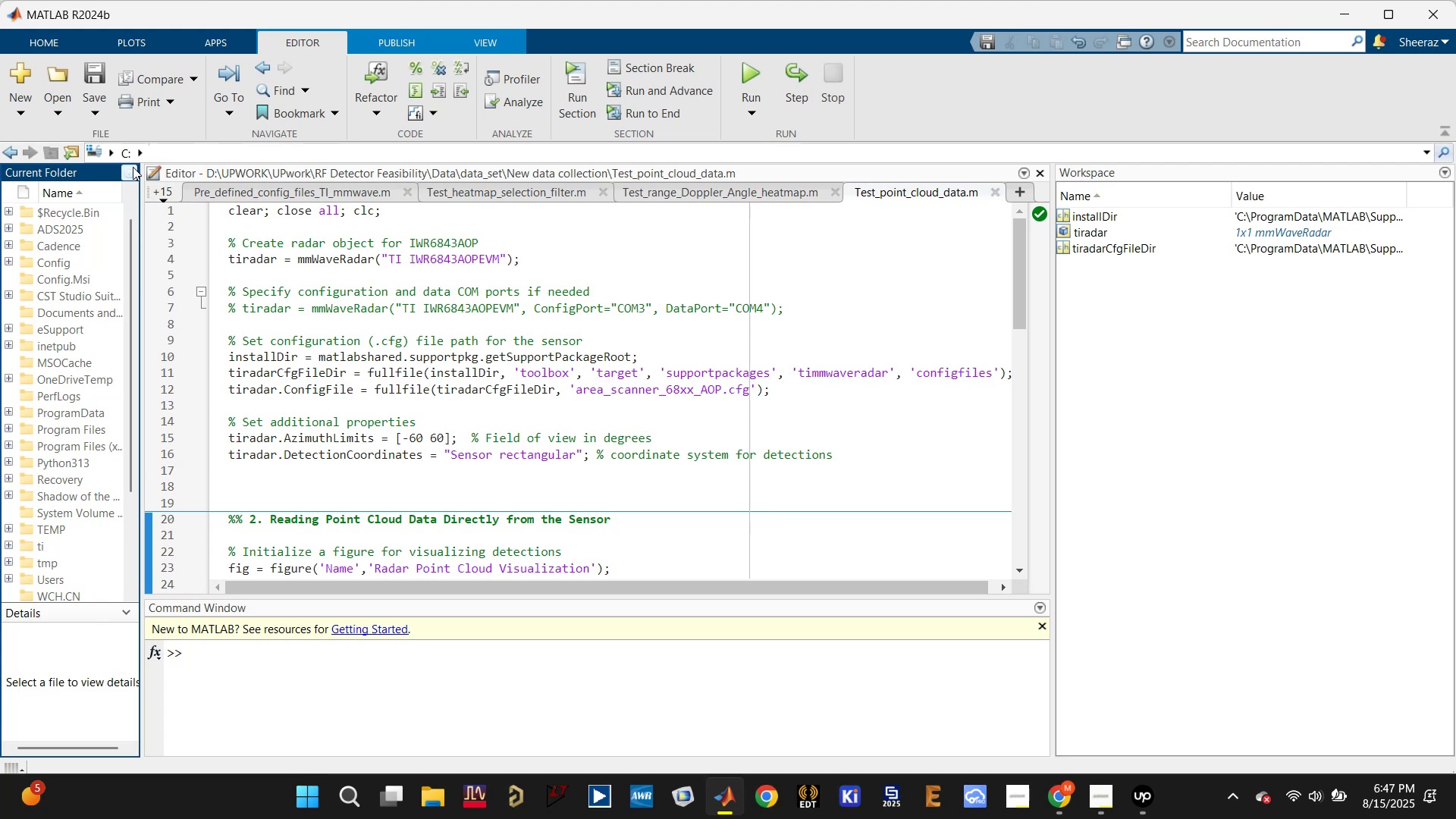 
scroll: coordinate [102, 372], scroll_direction: down, amount: 3.0
 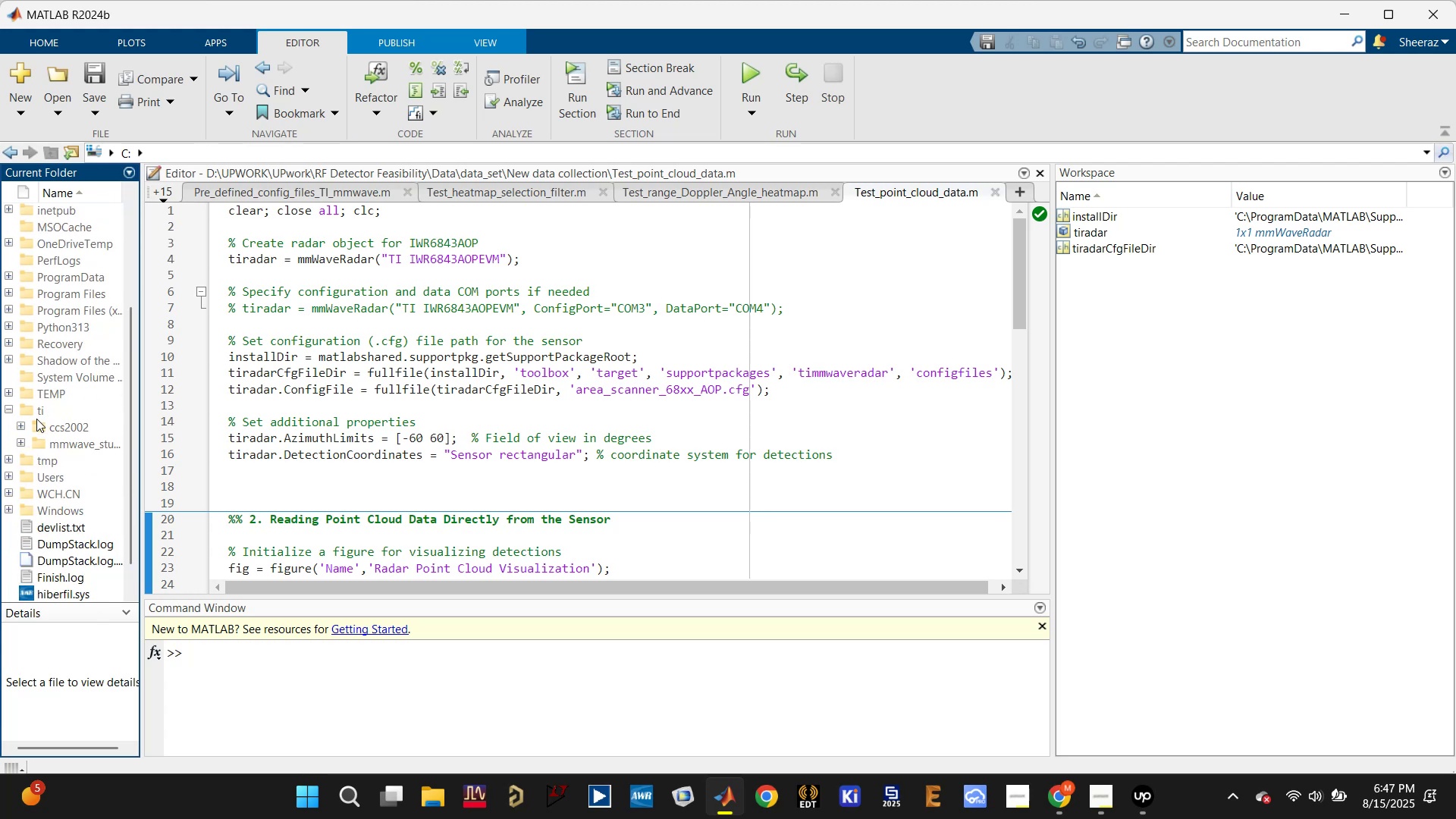 
left_click([68, 444])
 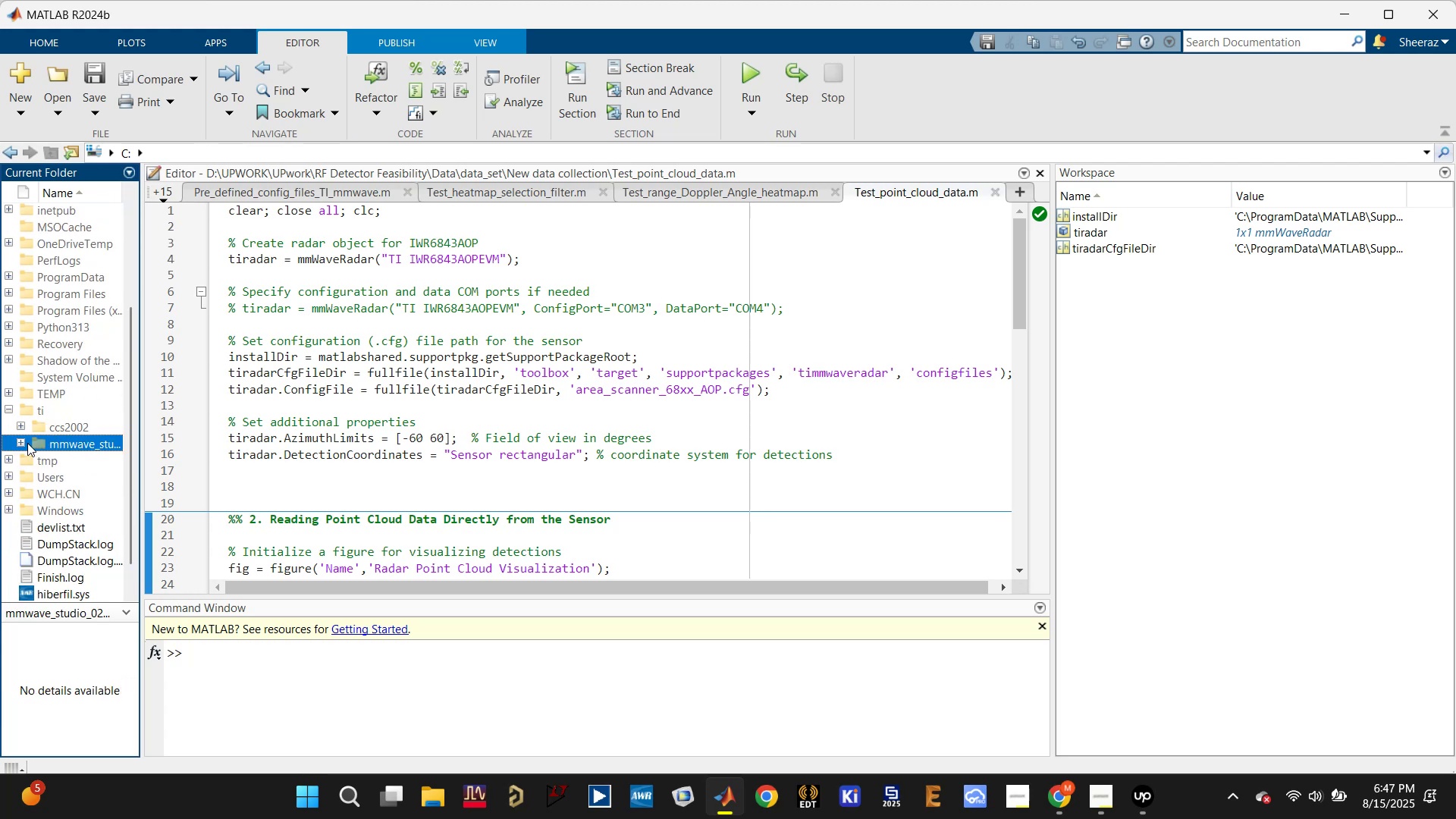 
left_click([21, 442])
 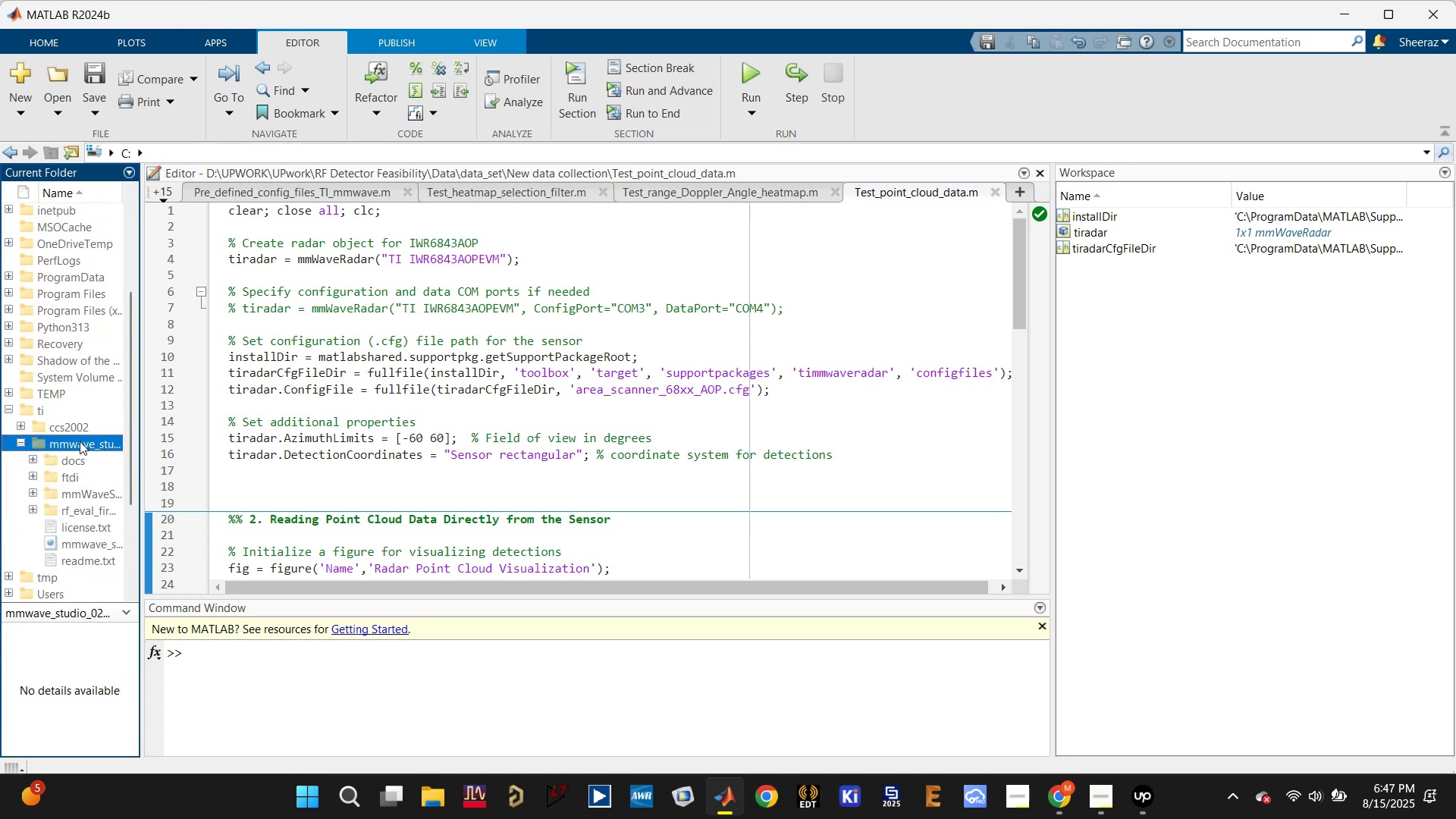 
double_click([80, 441])
 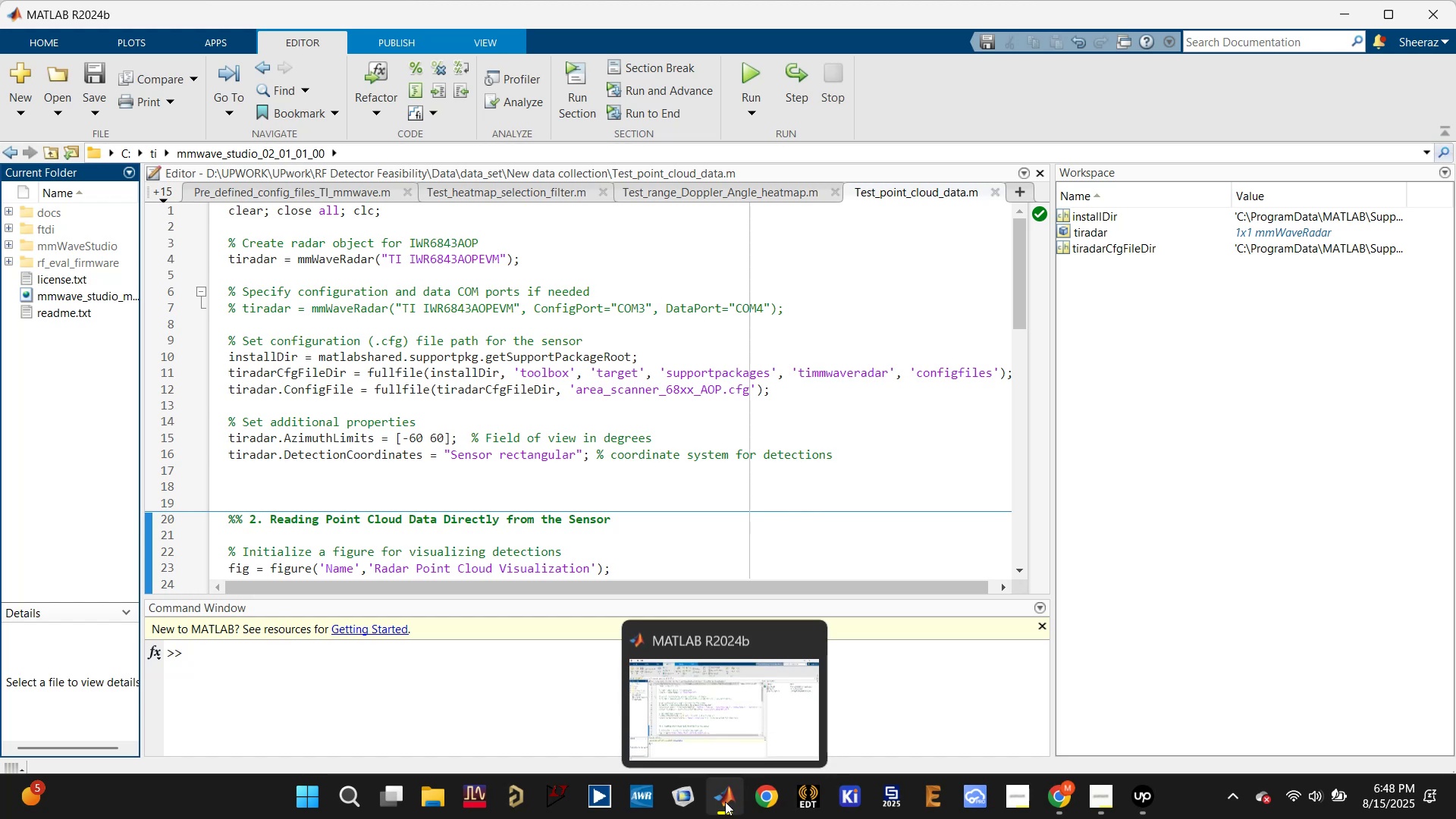 
wait(5.21)
 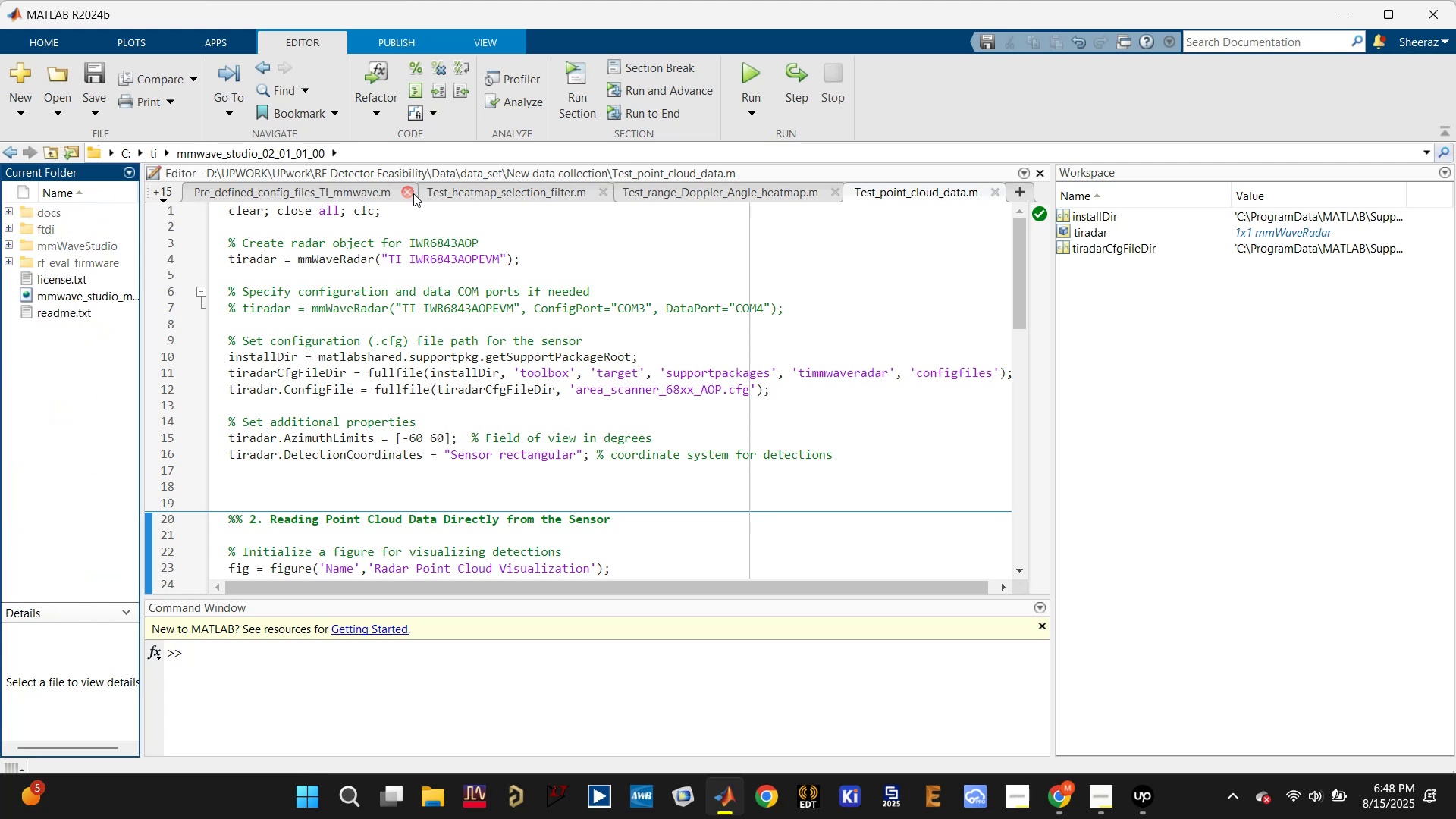 
left_click([987, 714])
 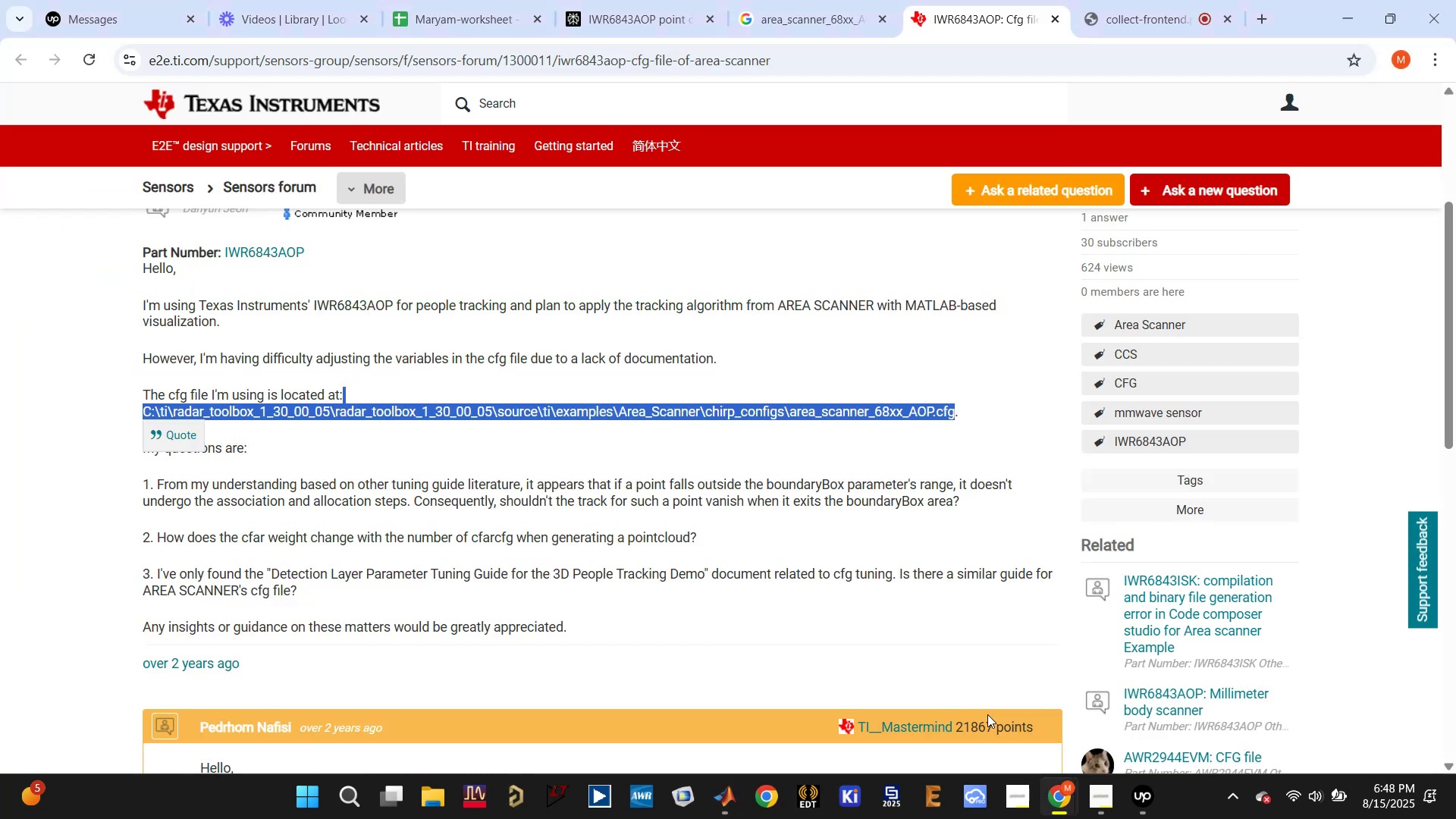 
key(Meta+ArrowRight)
 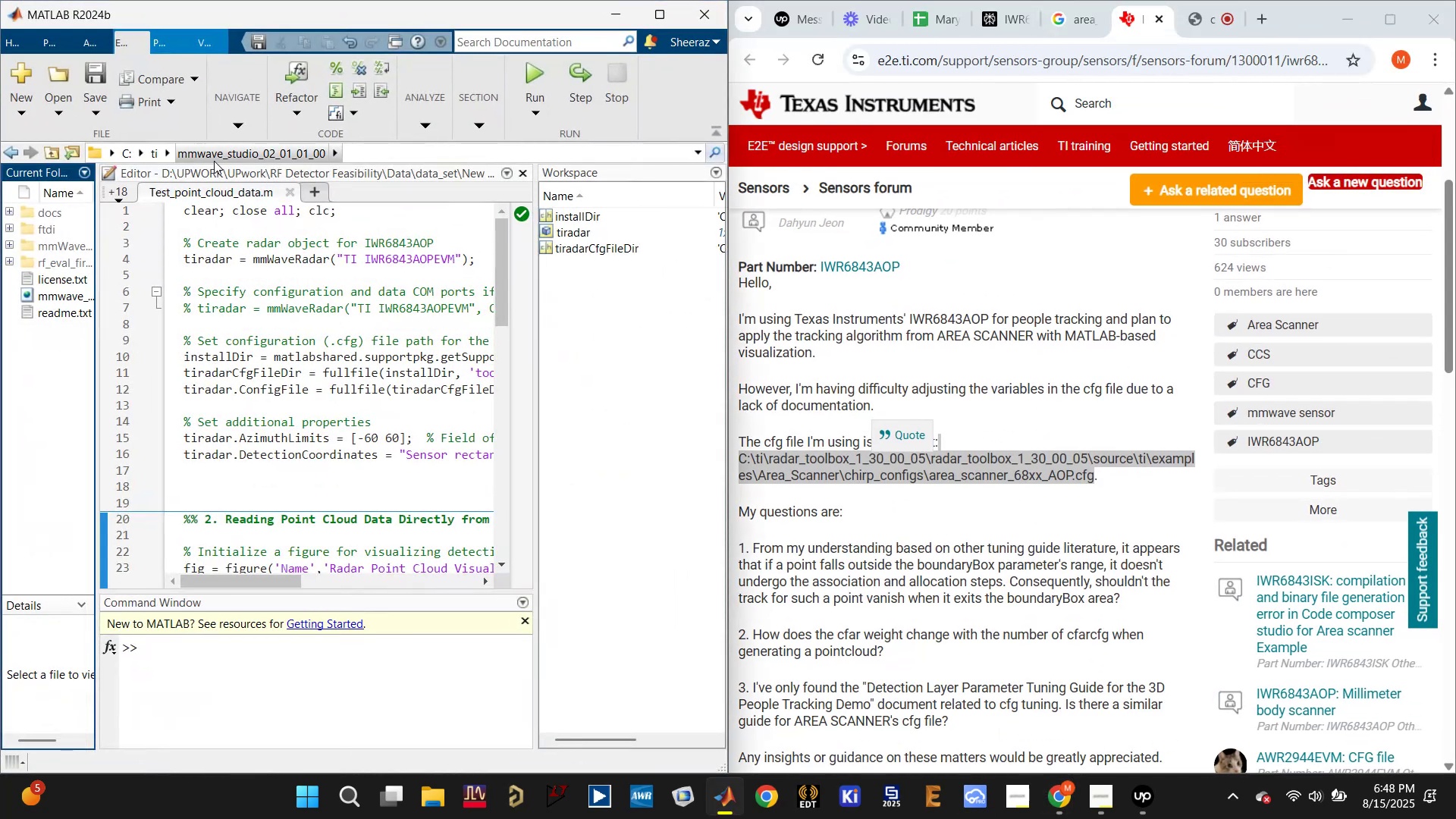 
left_click([155, 151])
 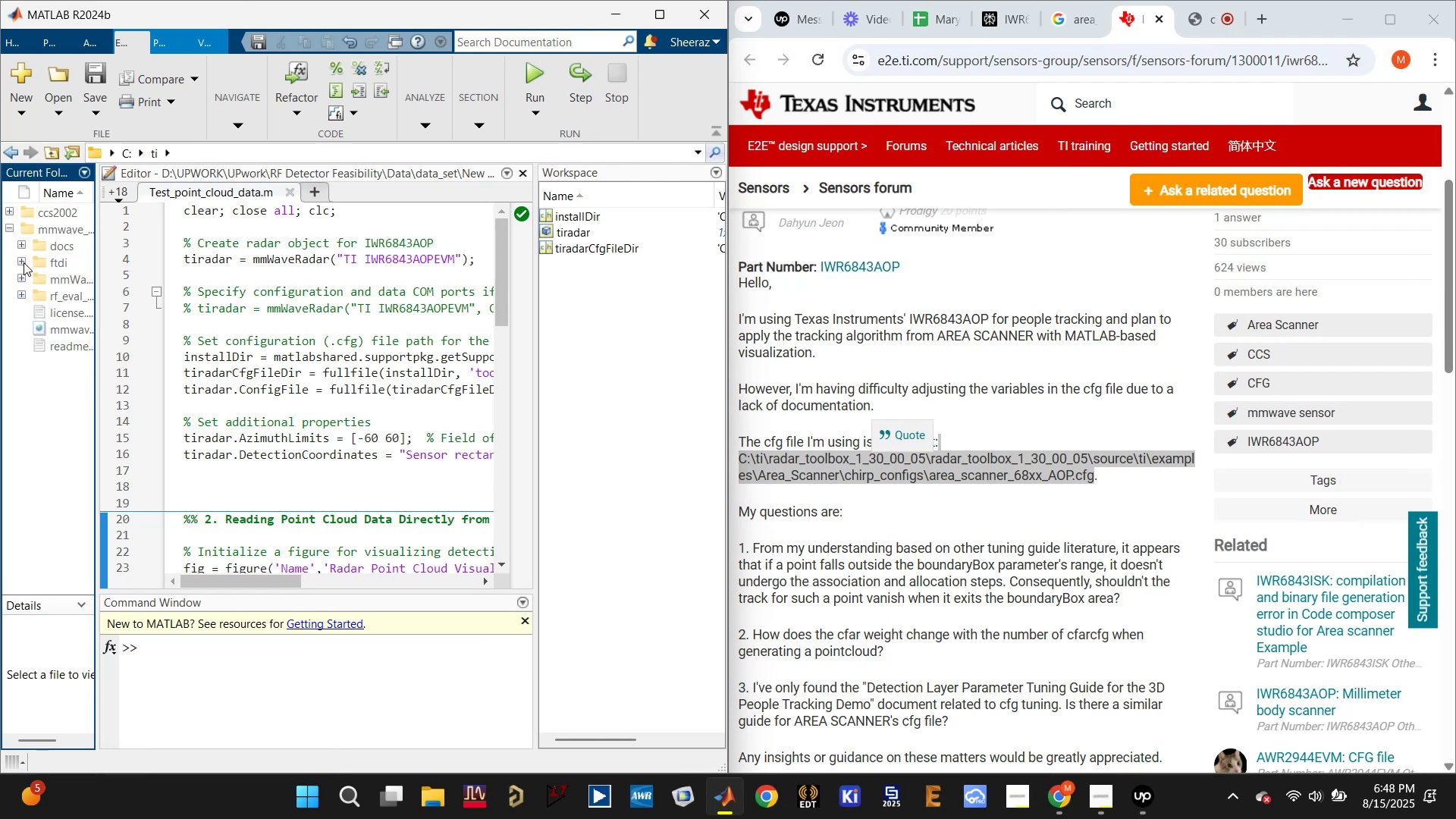 
left_click([276, 303])
 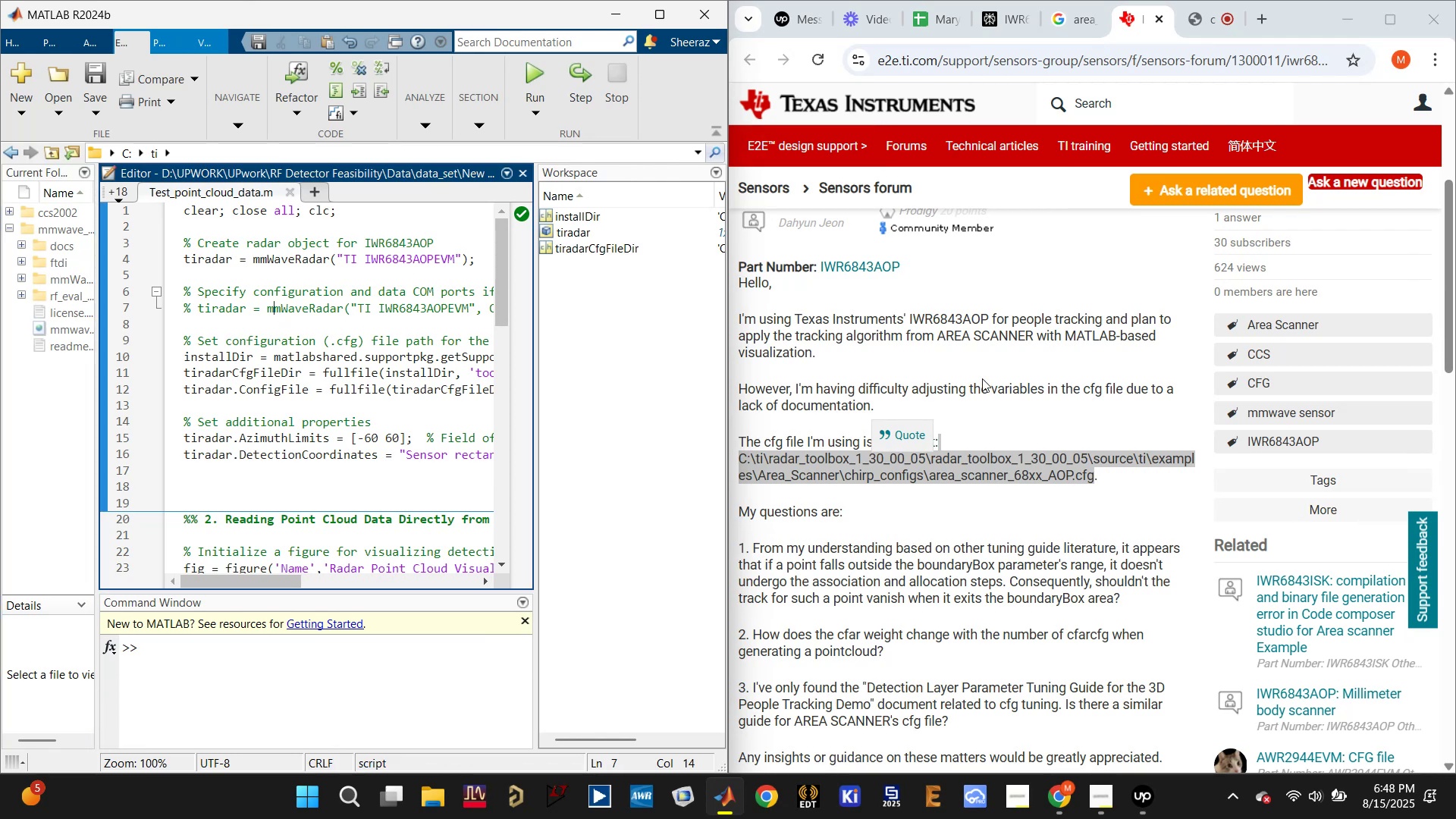 
left_click([959, 478])
 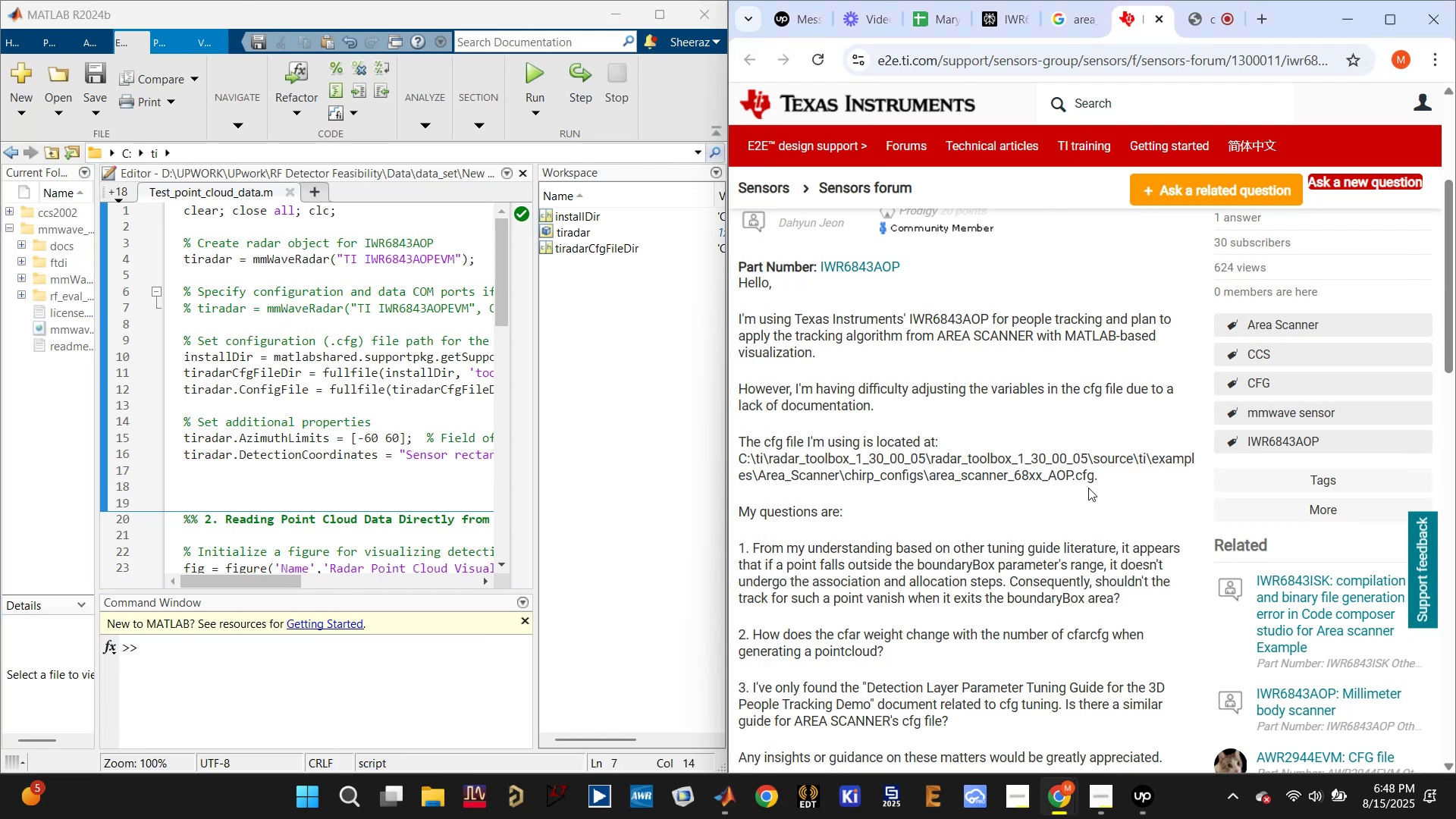 
left_click_drag(start_coordinate=[1100, 475], to_coordinate=[724, 456])
 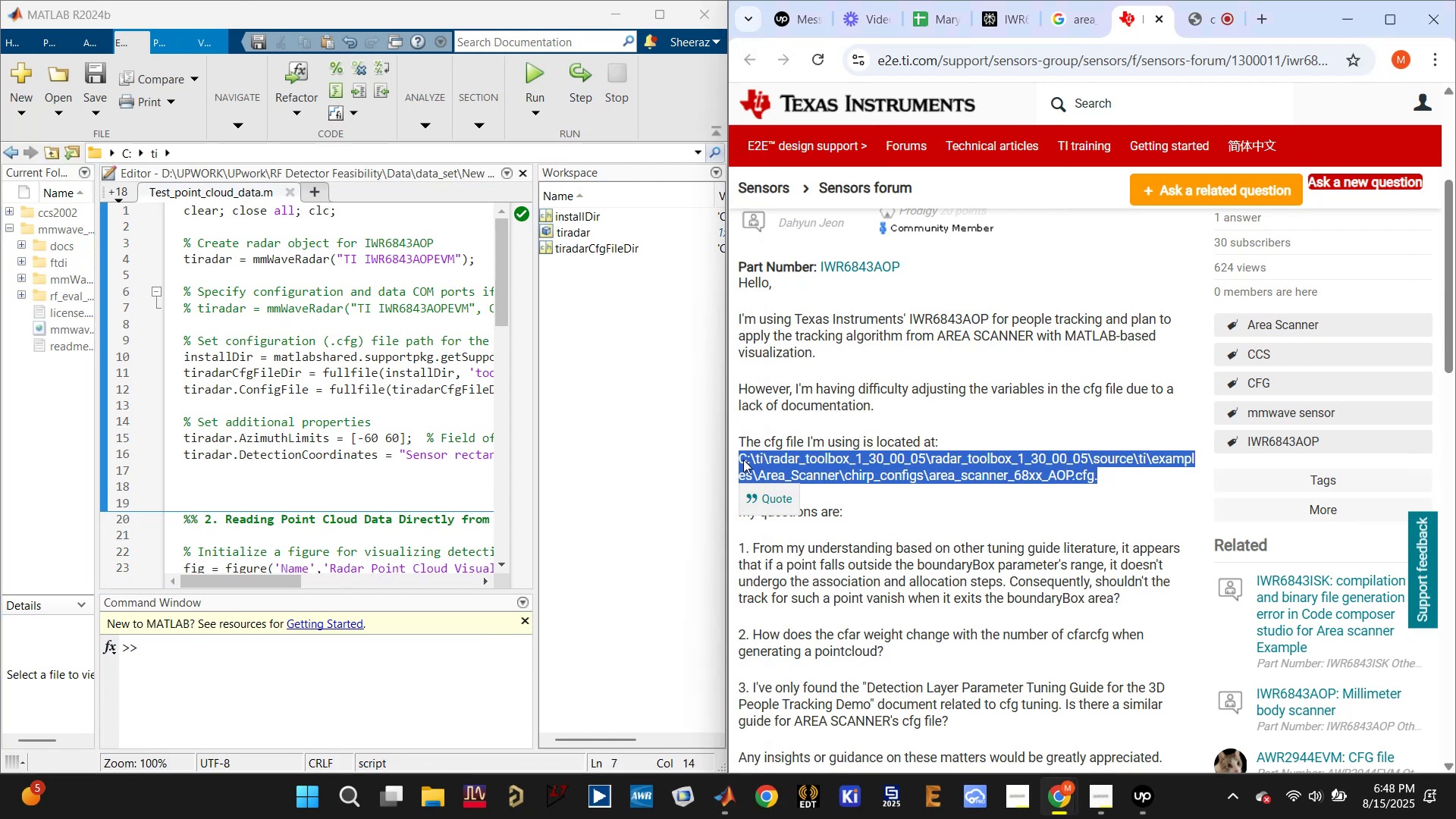 
key(Control+C)
 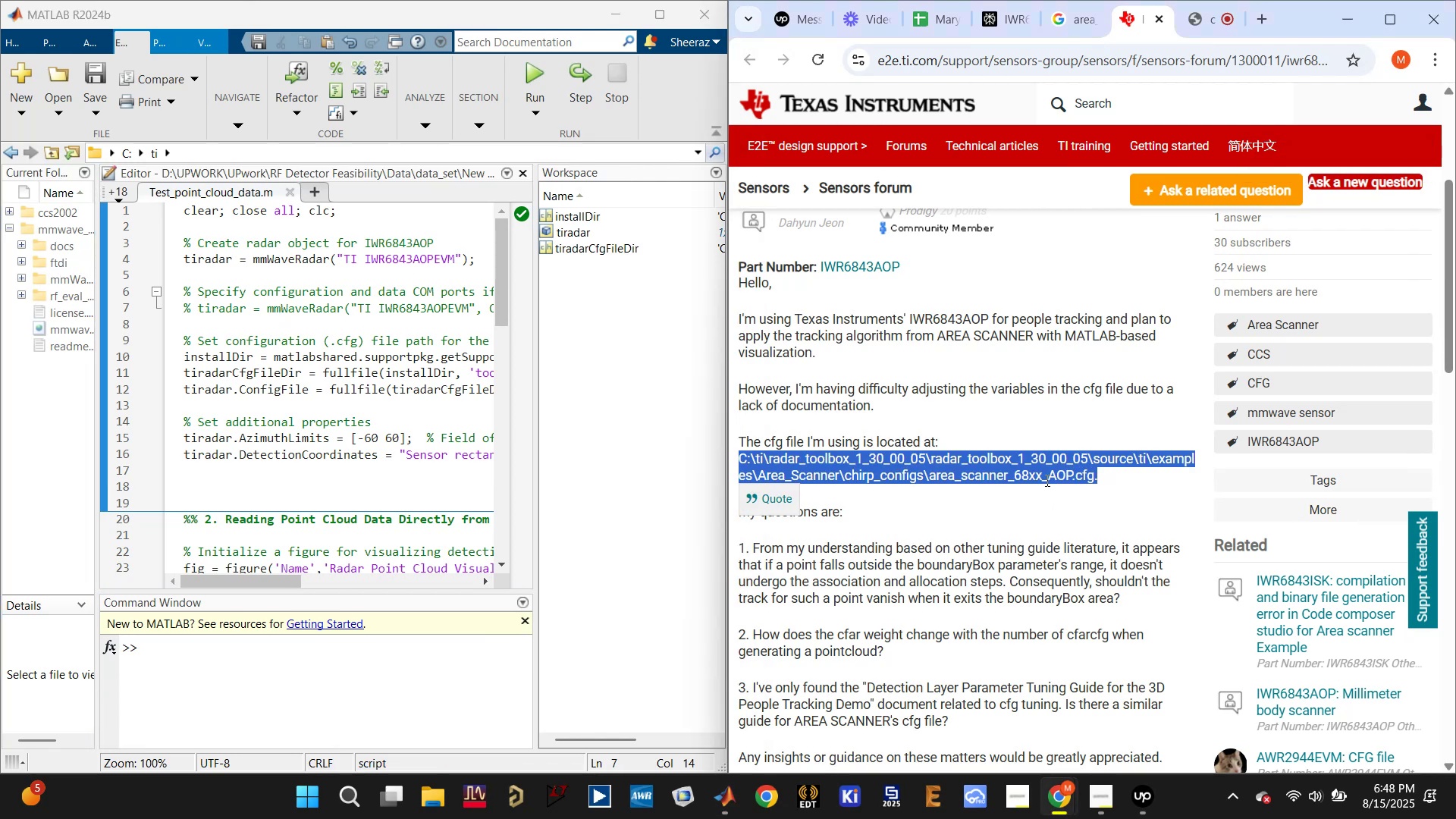 
scroll: coordinate [1046, 480], scroll_direction: down, amount: 1.0
 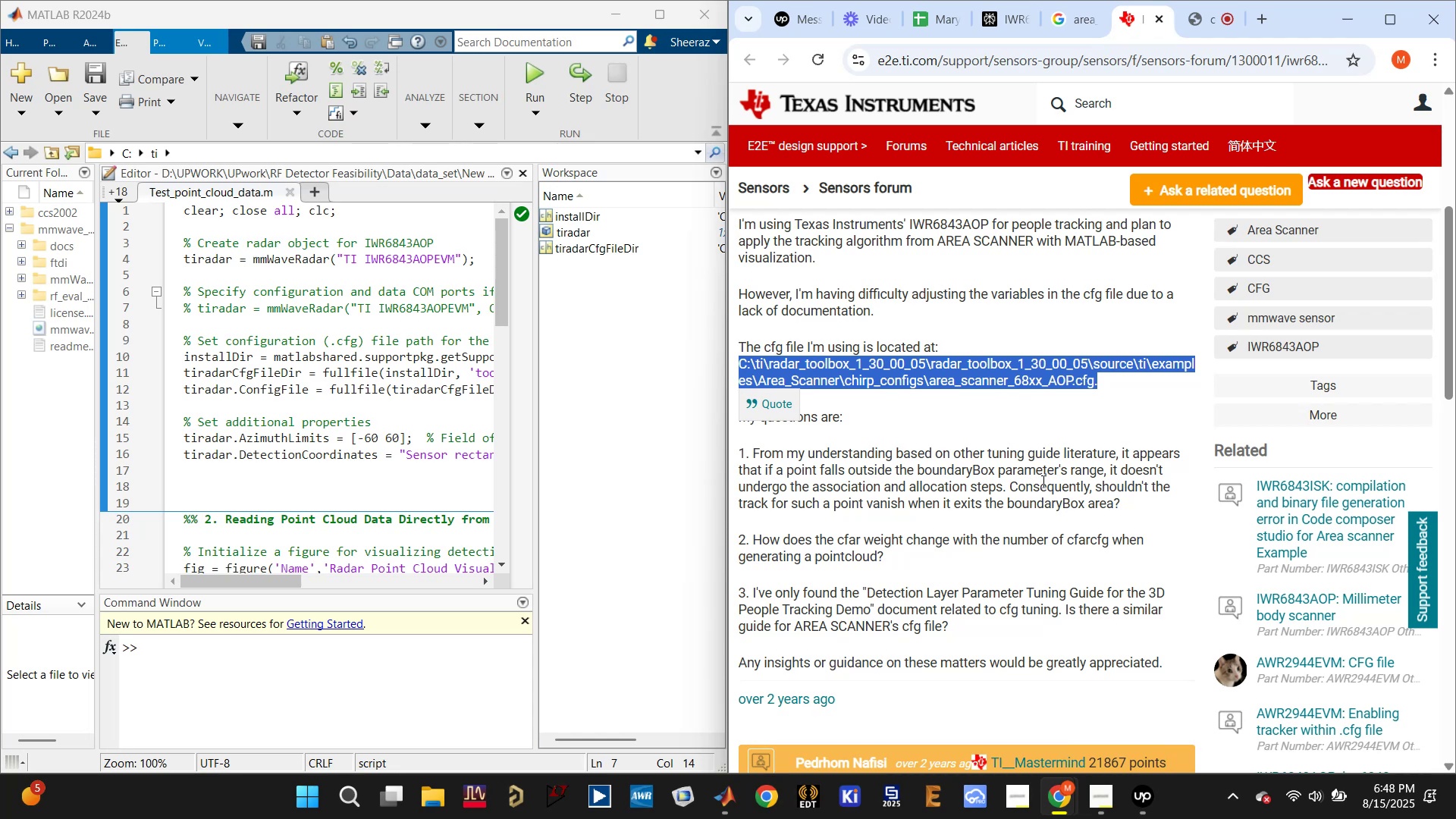 
scroll: coordinate [1042, 481], scroll_direction: up, amount: 4.0
 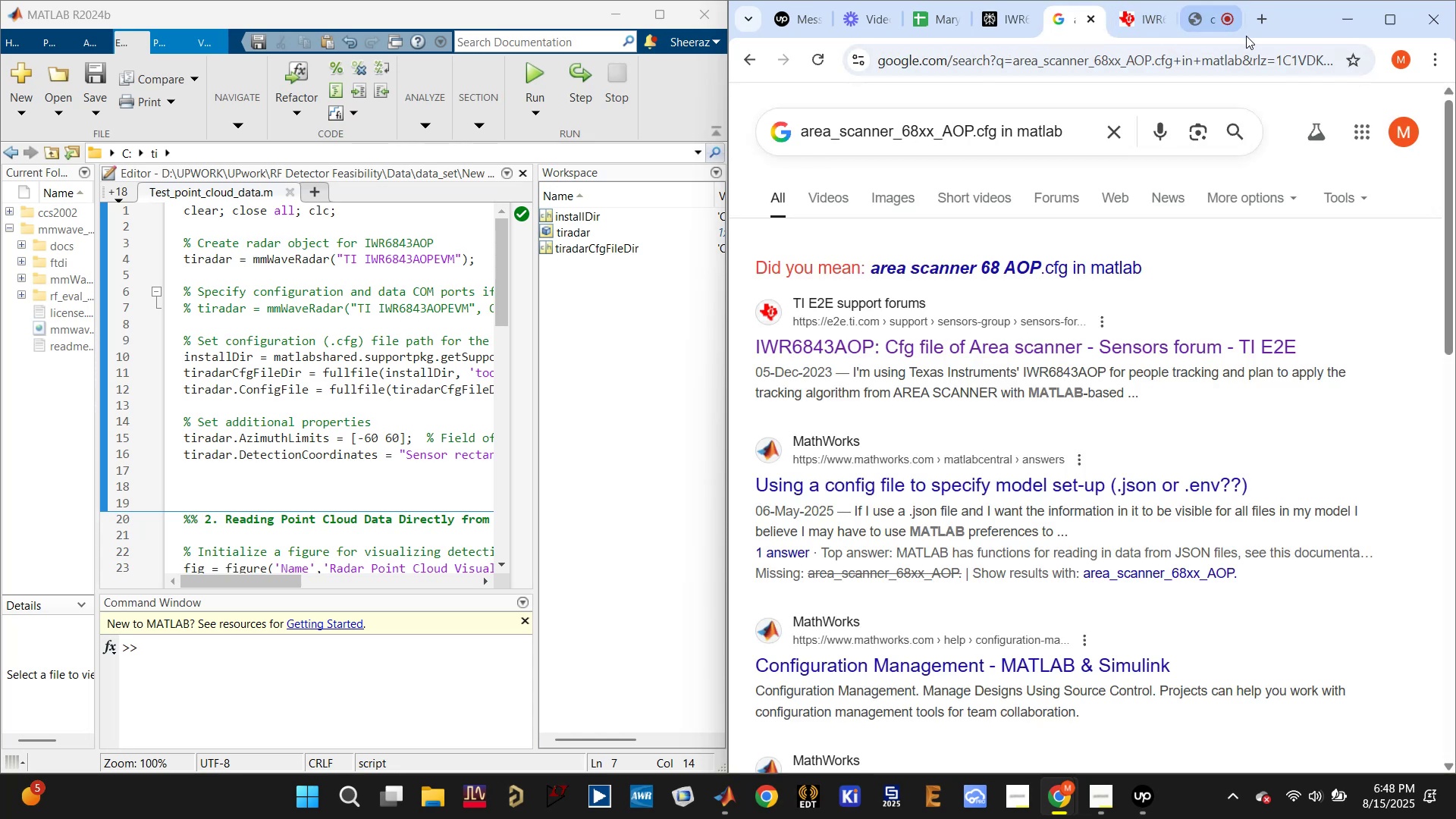 
wait(6.0)
 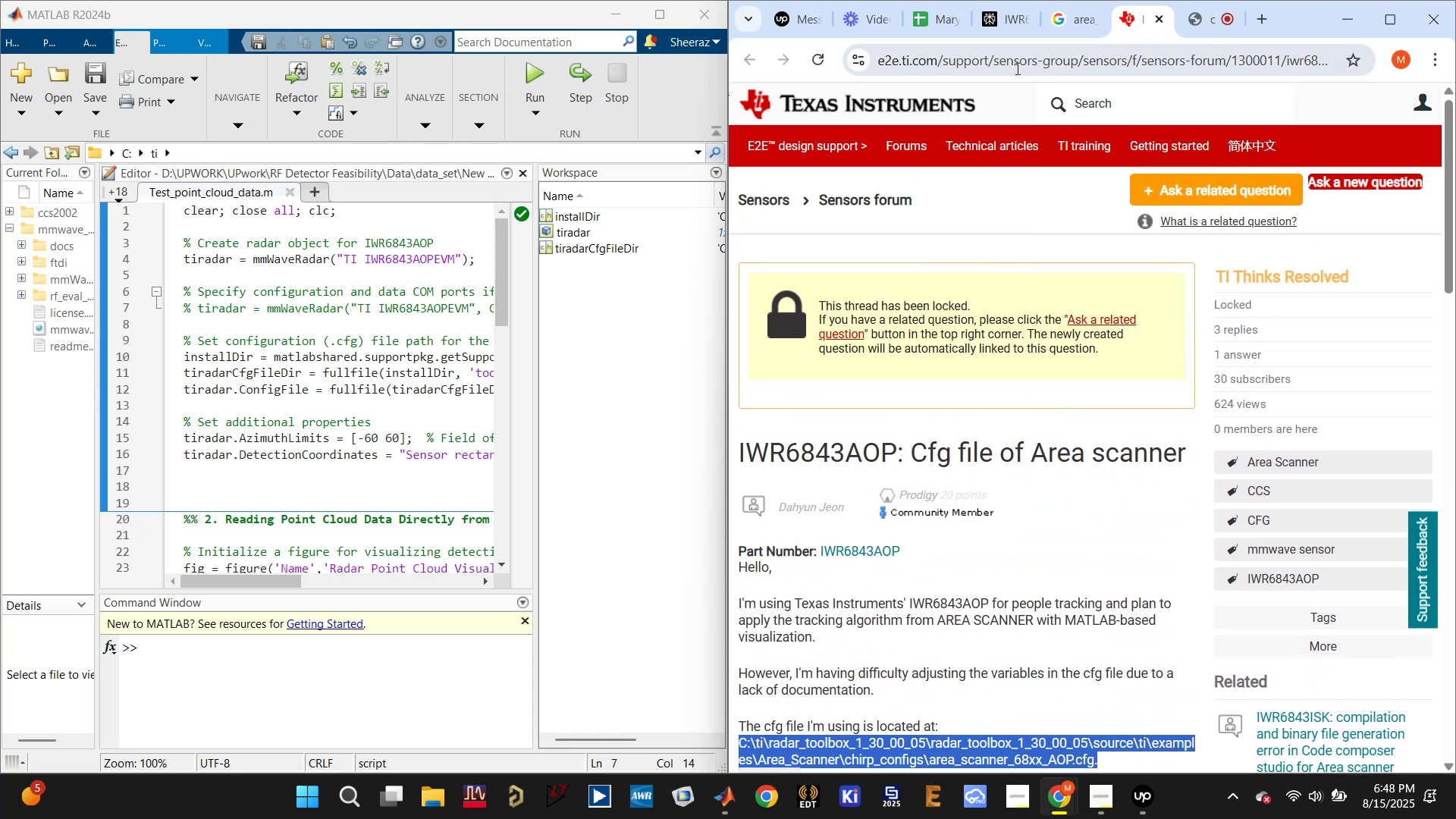 
double_click([1048, 130])
 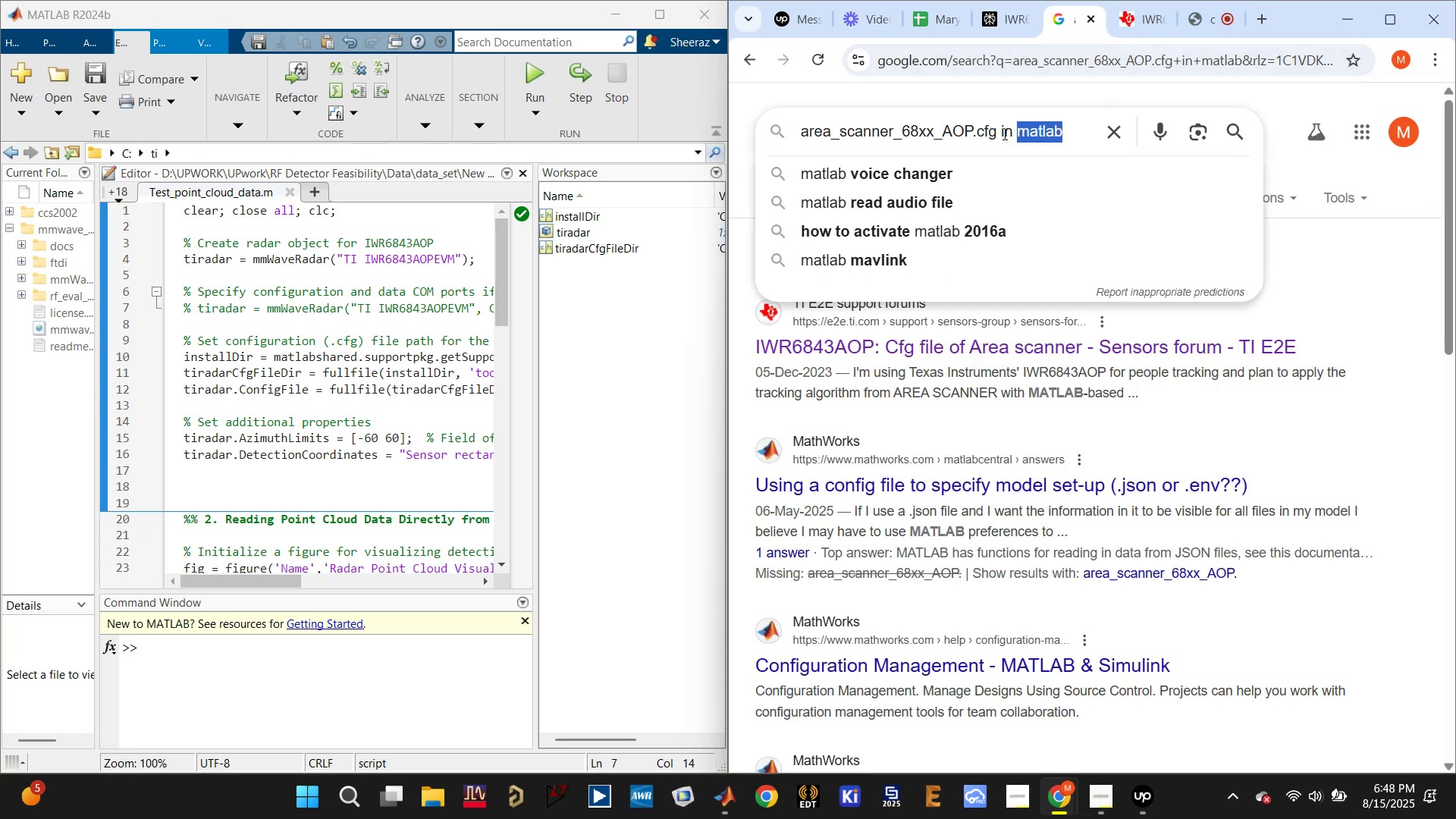 
left_click_drag(start_coordinate=[999, 131], to_coordinate=[1082, 131])
 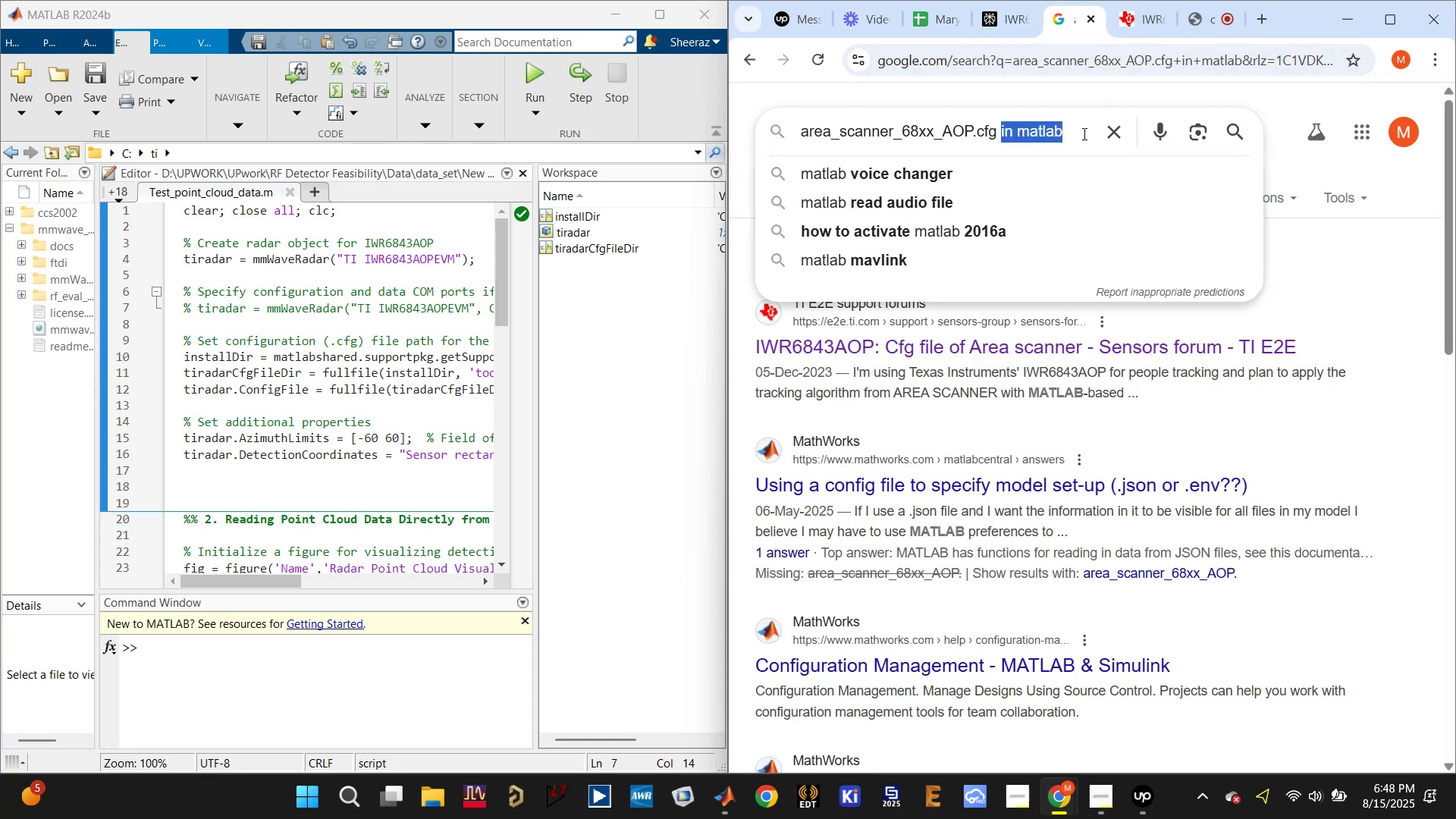 
type(download)
 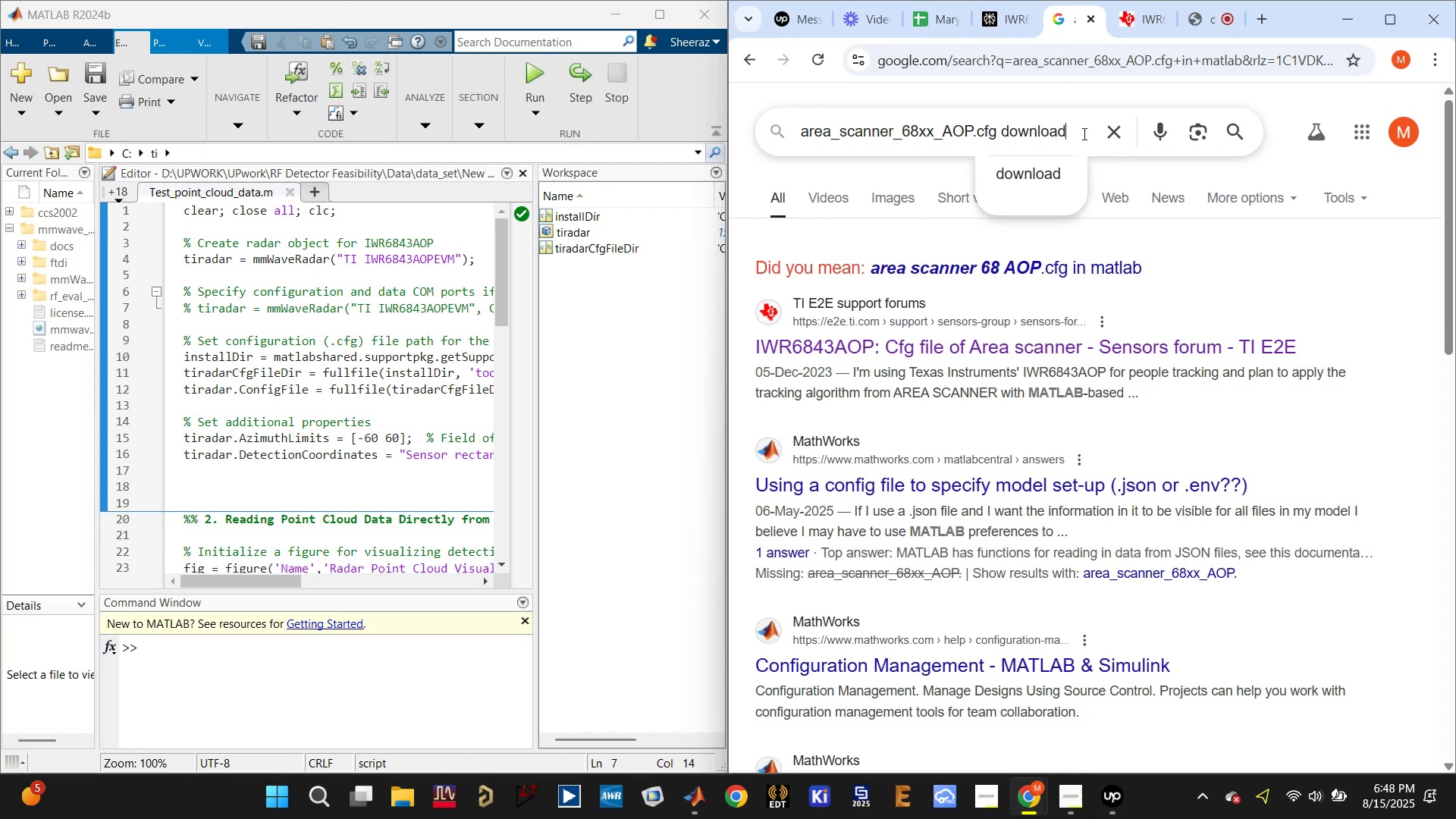 
key(Enter)
 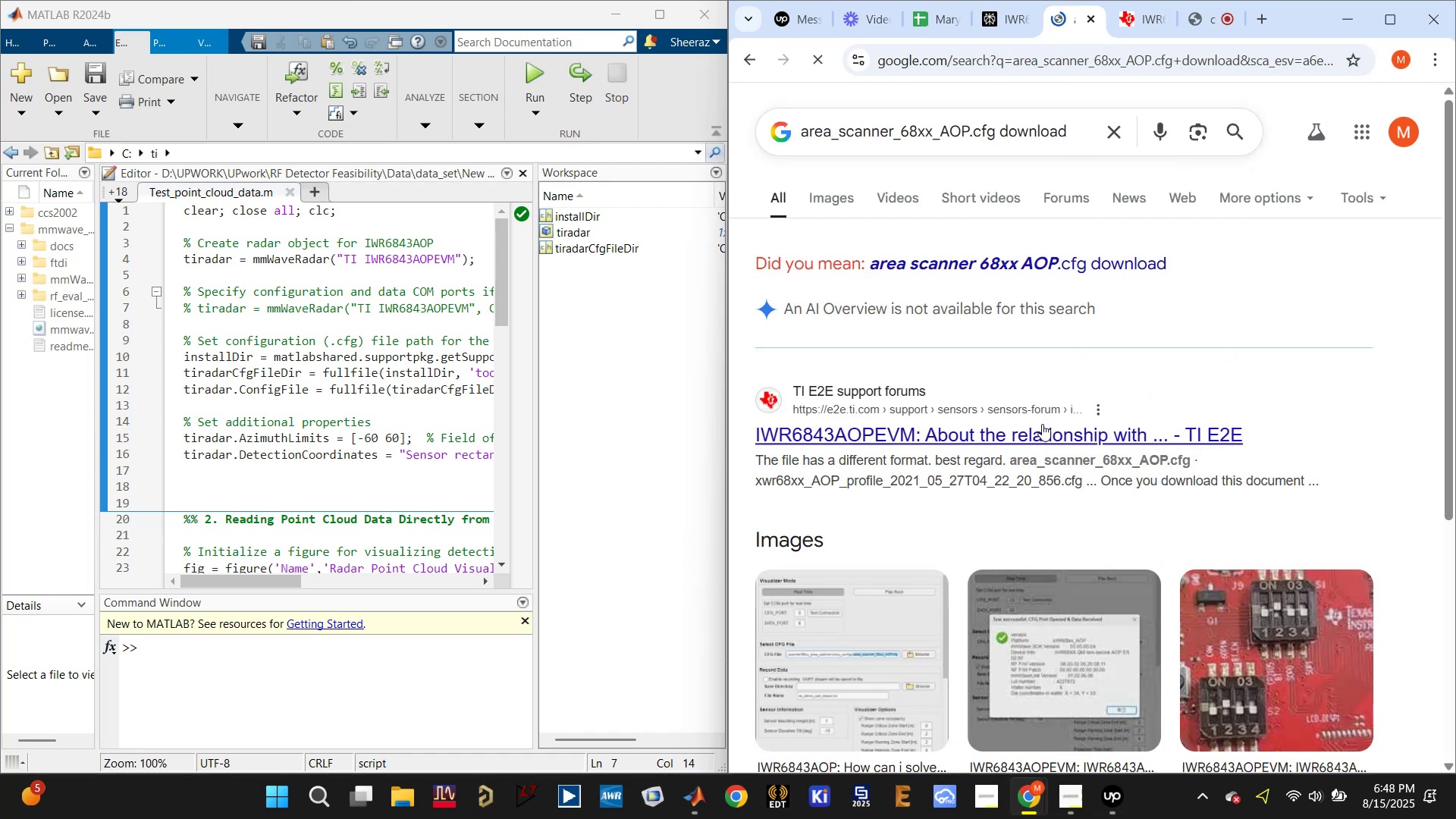 
scroll: coordinate [1032, 433], scroll_direction: down, amount: 2.0
 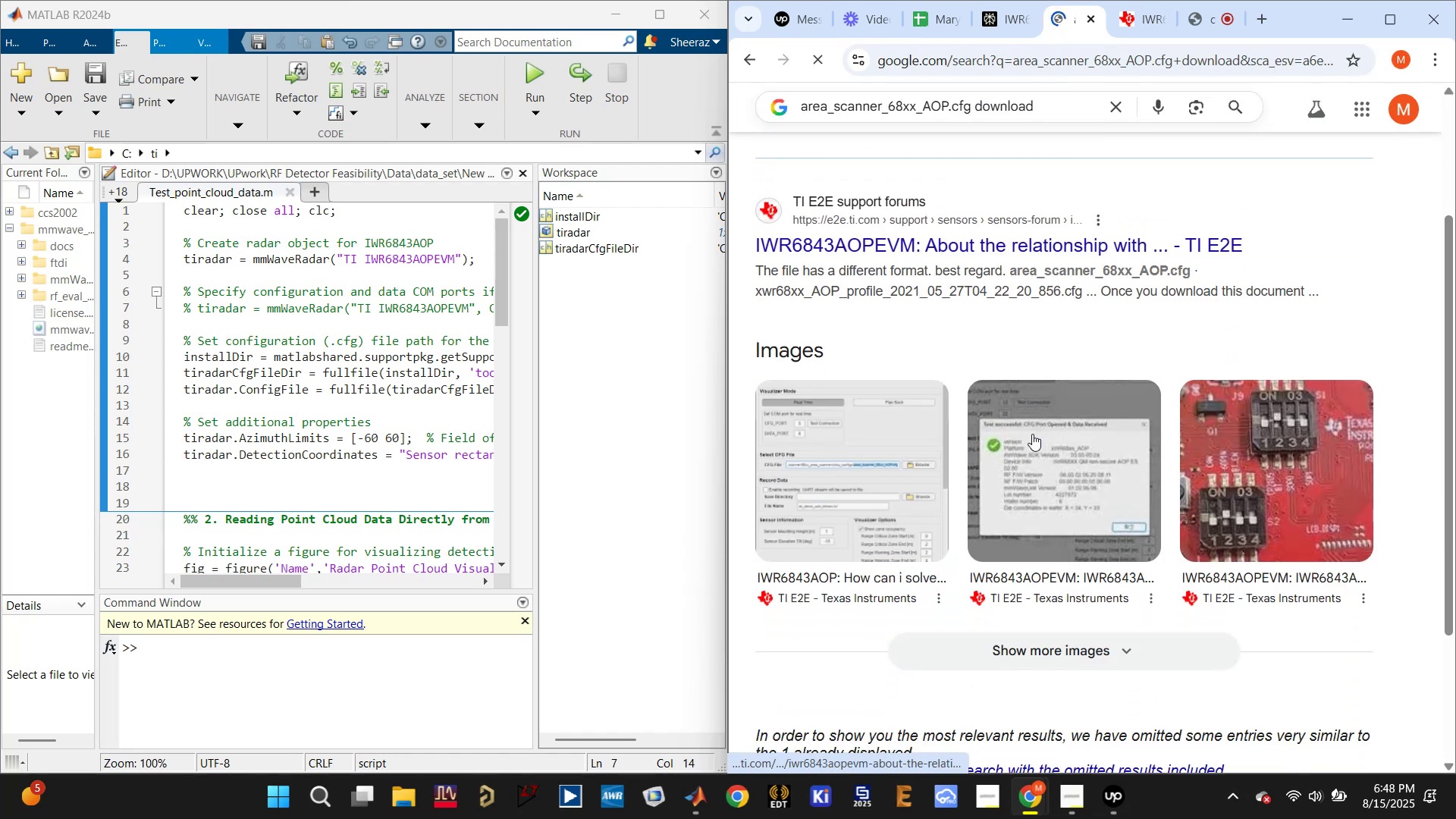 
scroll: coordinate [1032, 434], scroll_direction: up, amount: 3.0
 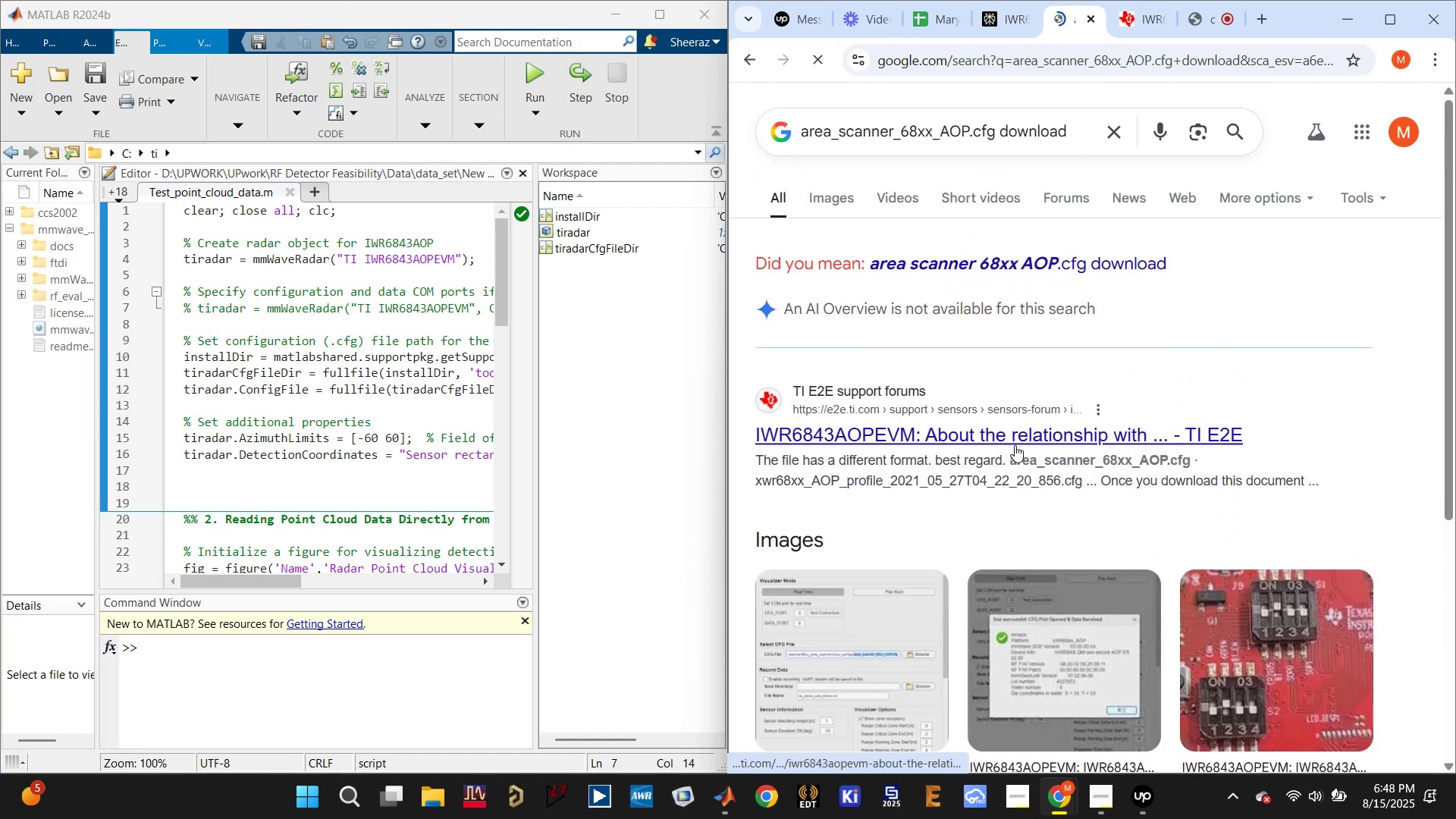 
left_click([1015, 439])
 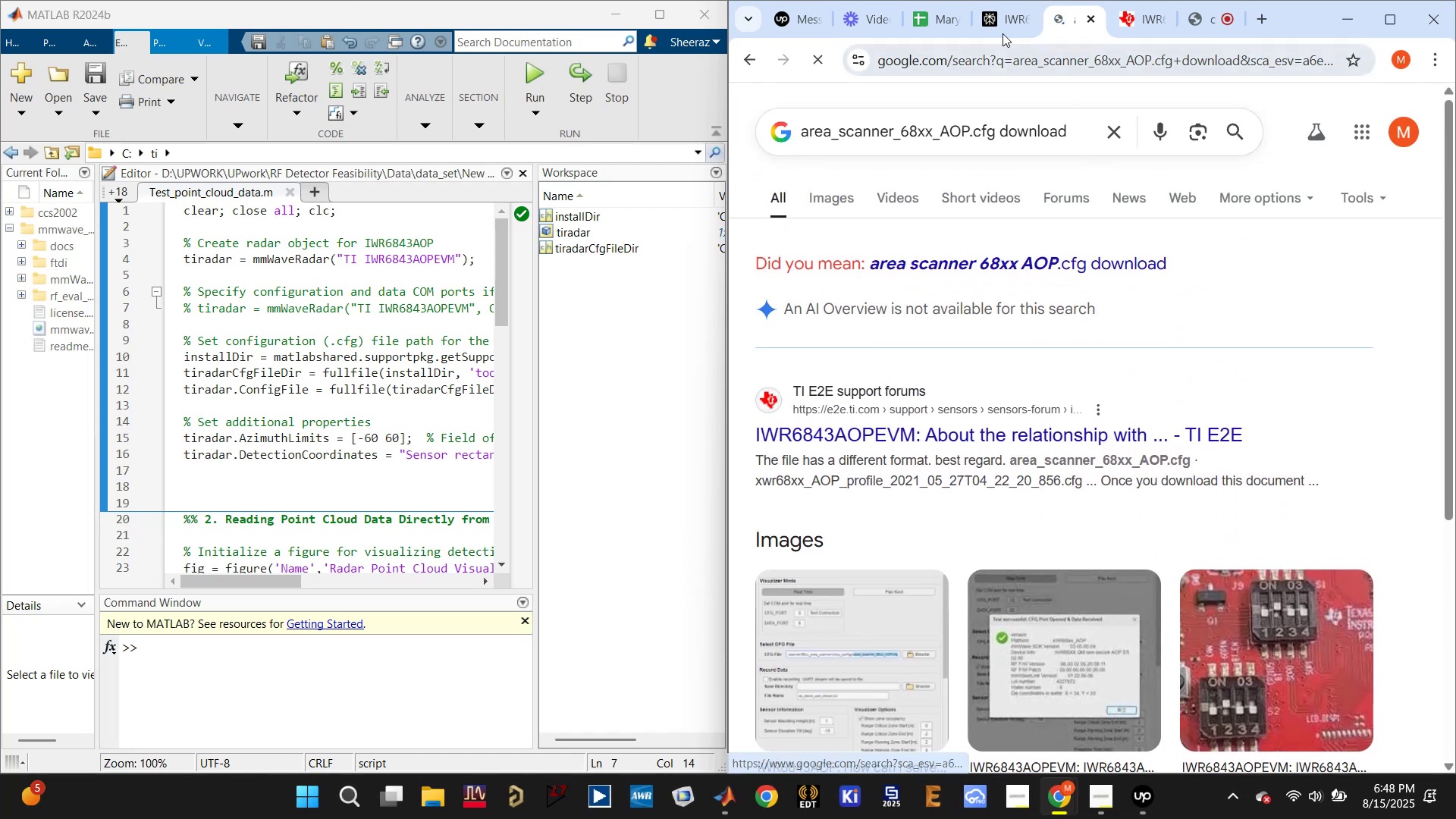 
left_click([989, 6])
 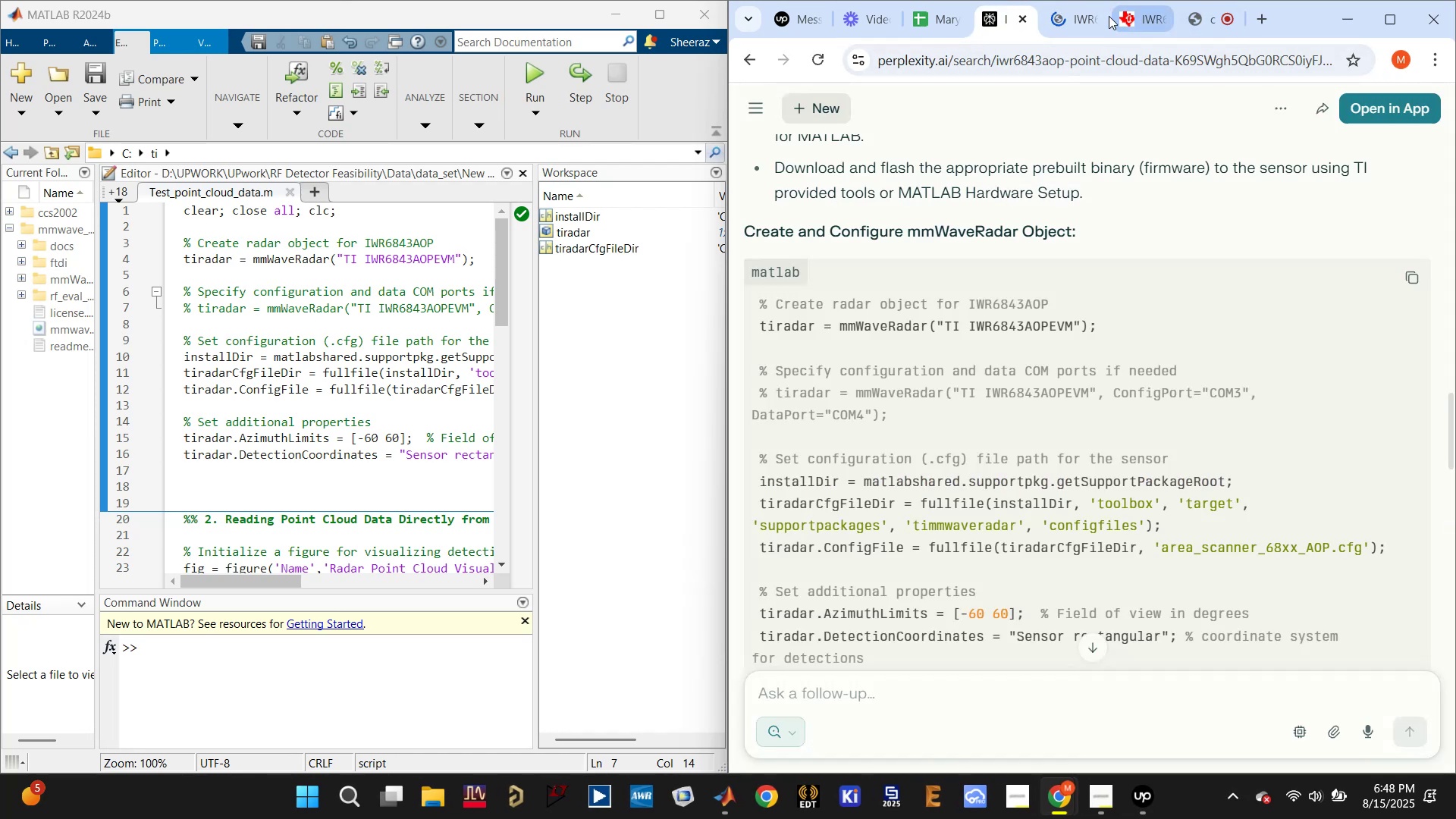 
left_click([1141, 14])
 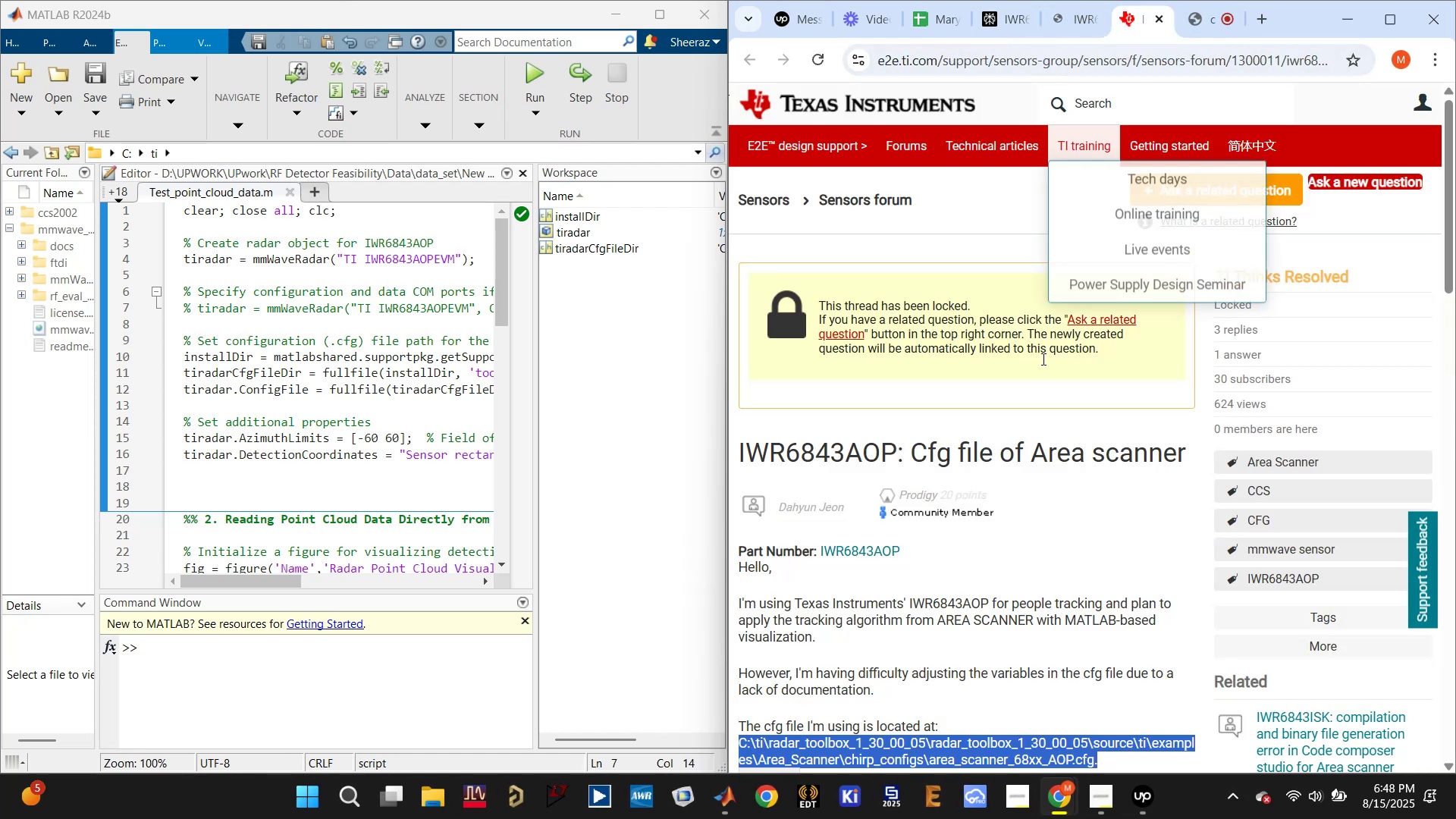 
scroll: coordinate [1006, 498], scroll_direction: down, amount: 2.0
 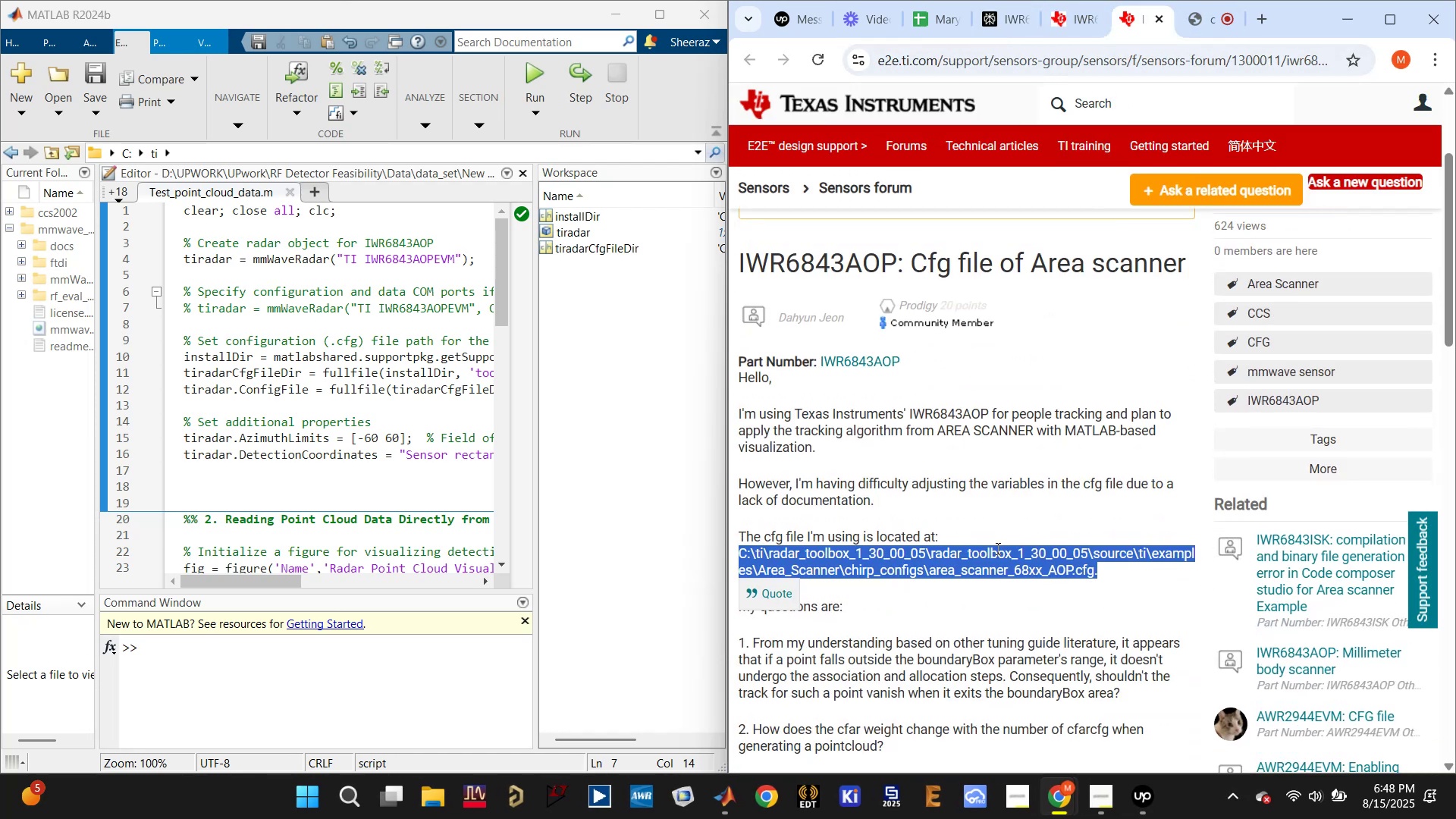 
left_click([992, 563])
 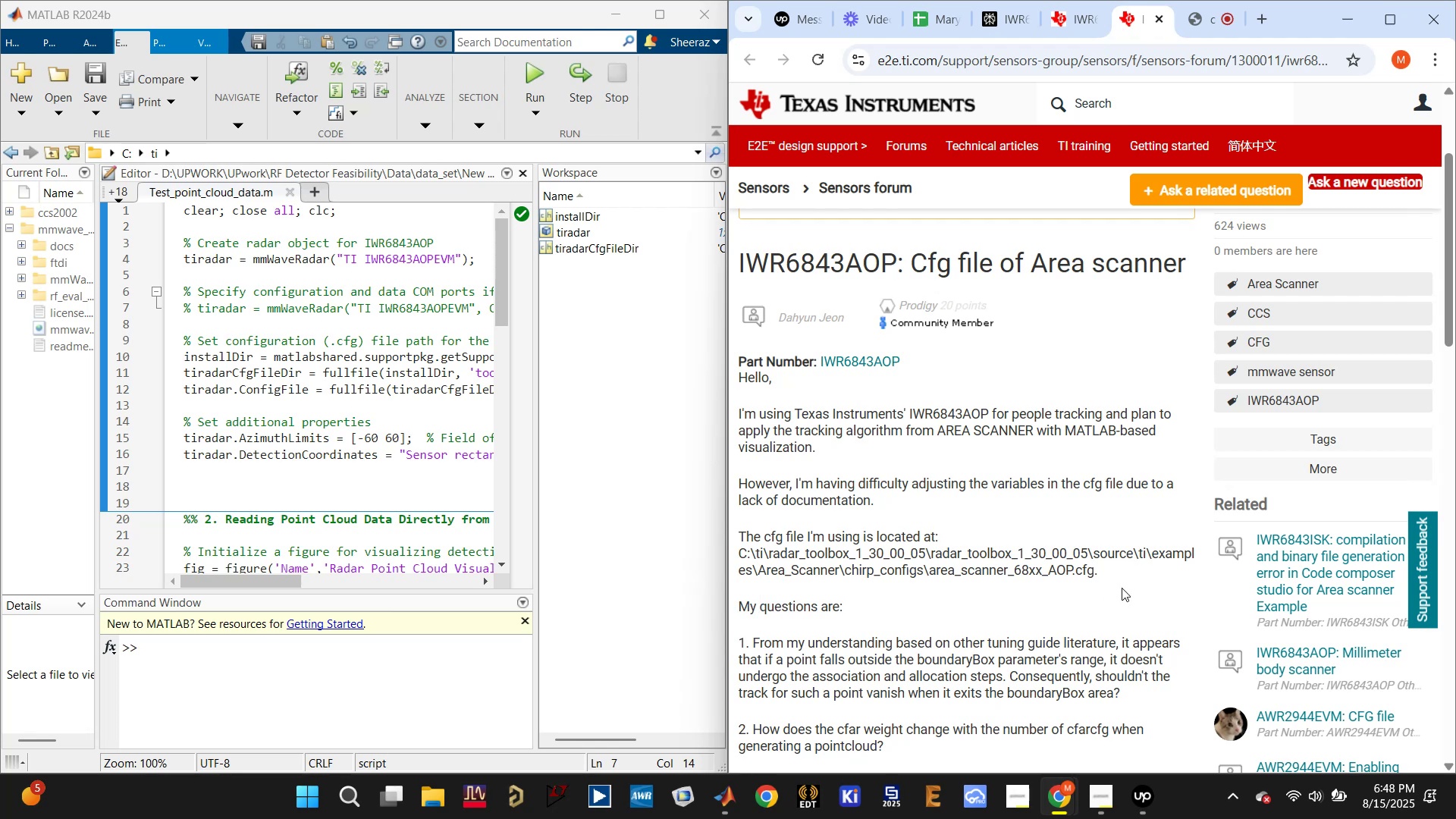 
left_click_drag(start_coordinate=[1105, 571], to_coordinate=[734, 553])
 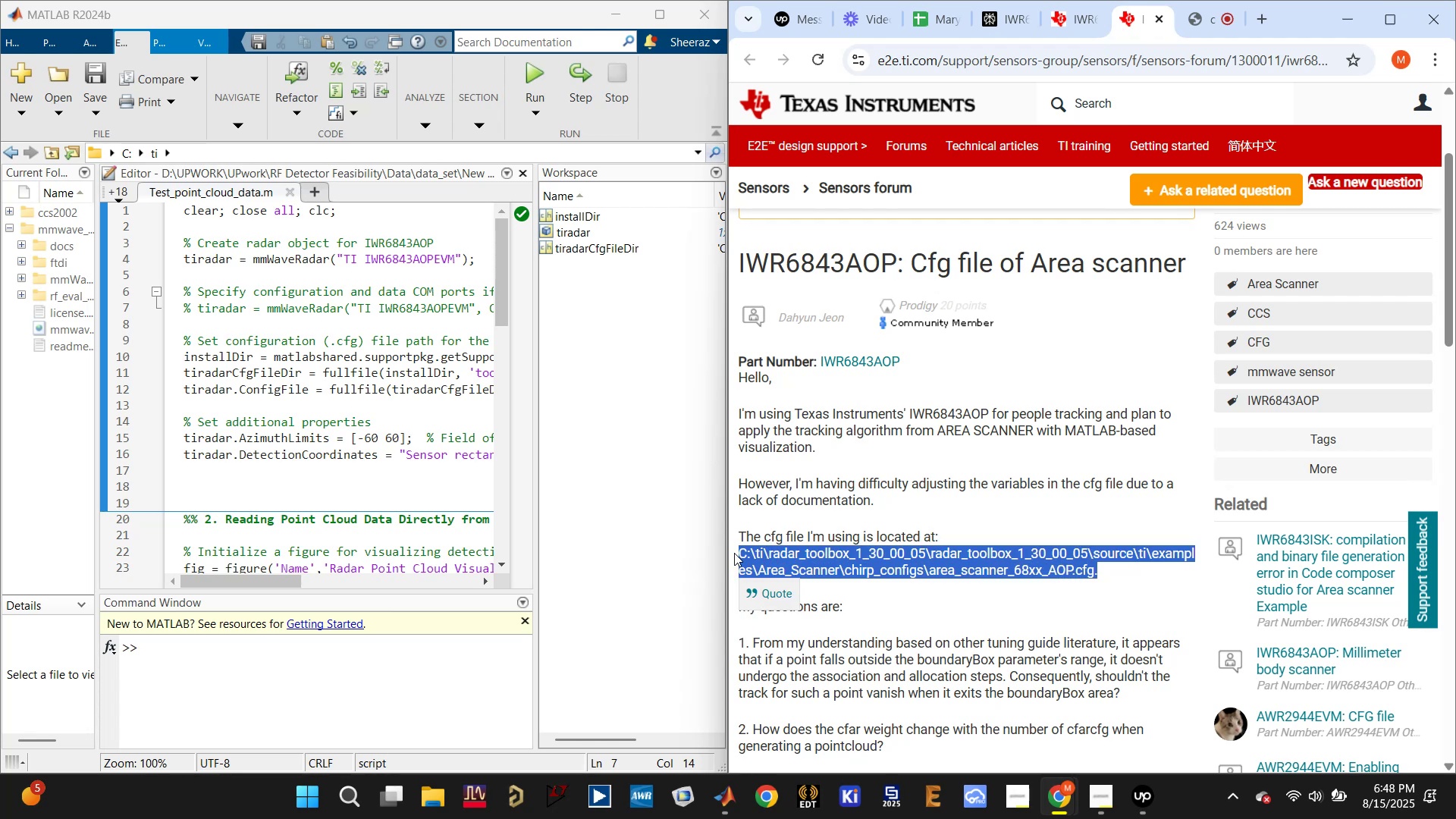 
key(Control+C)
 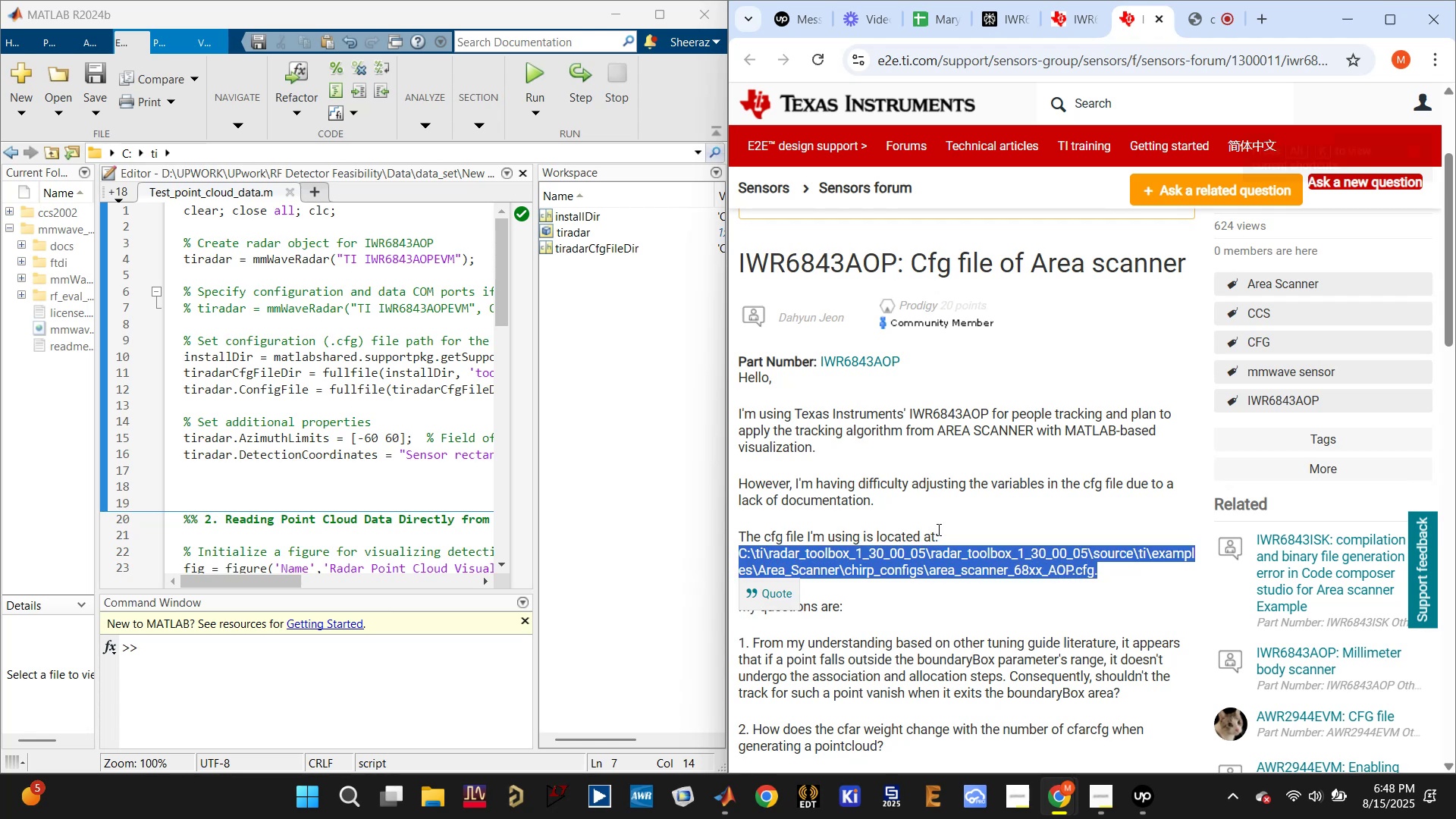 
scroll: coordinate [939, 527], scroll_direction: down, amount: 3.0
 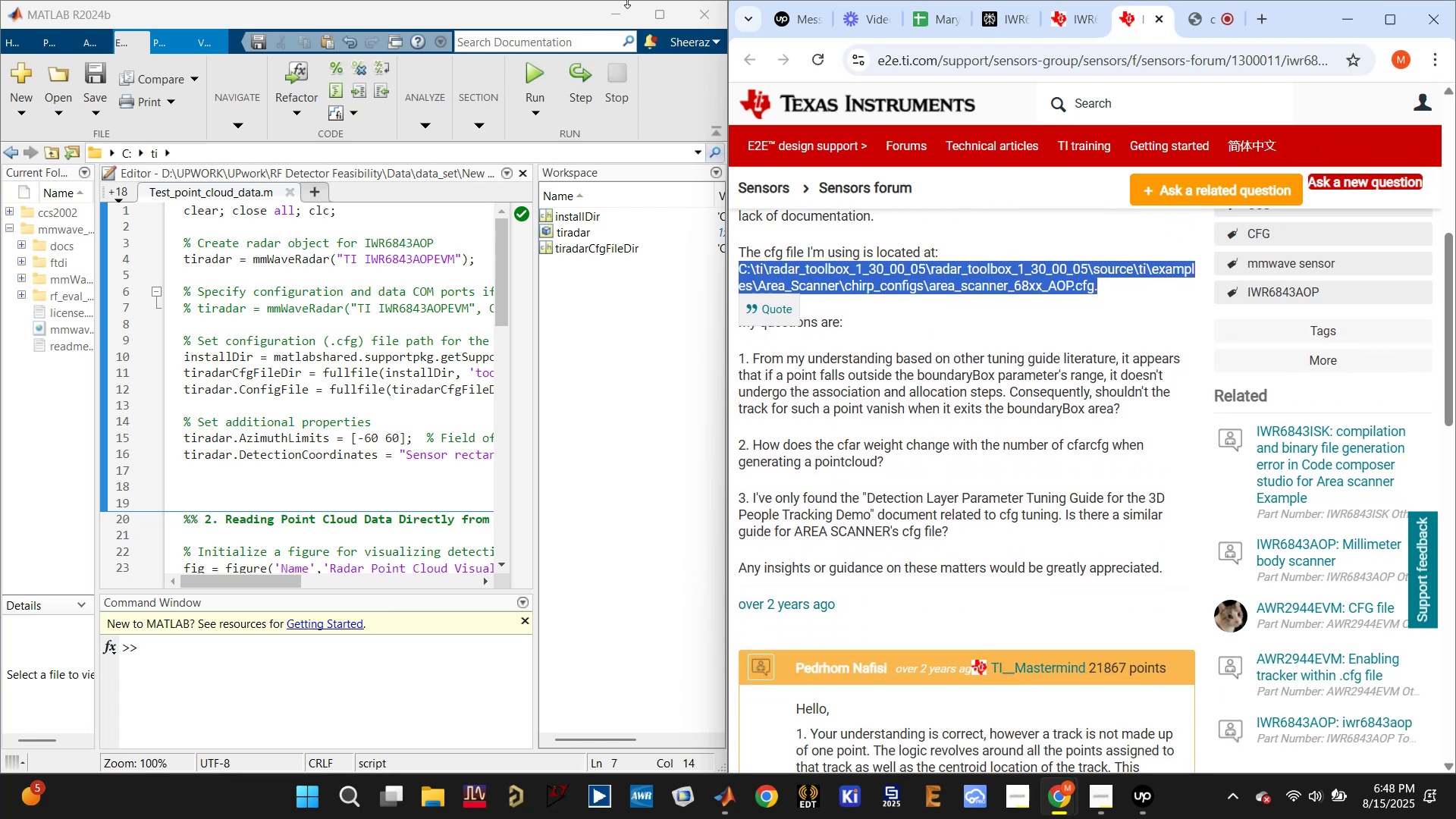 
left_click([650, 5])
 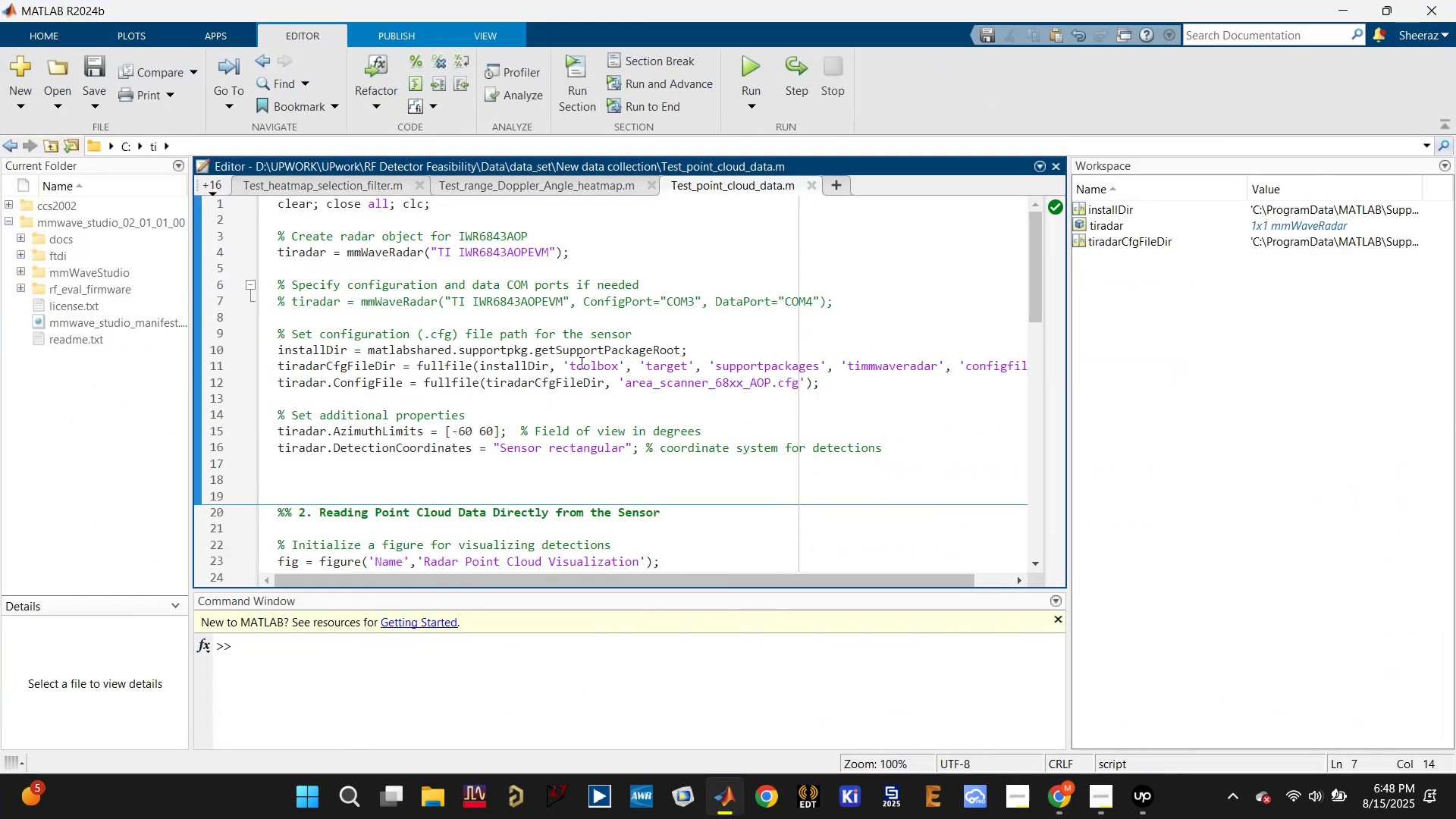 
left_click([577, 322])
 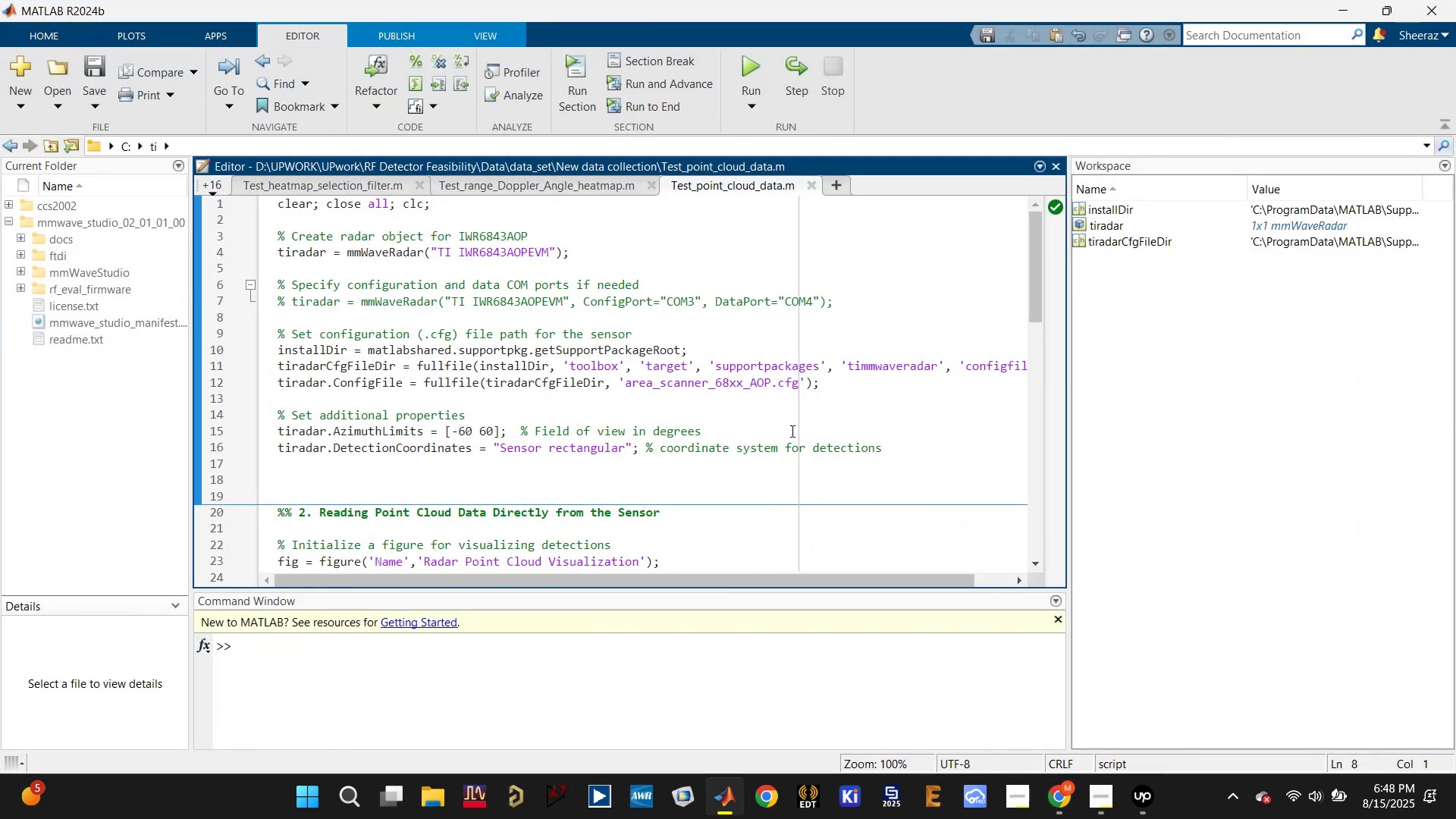 
left_click([792, 408])
 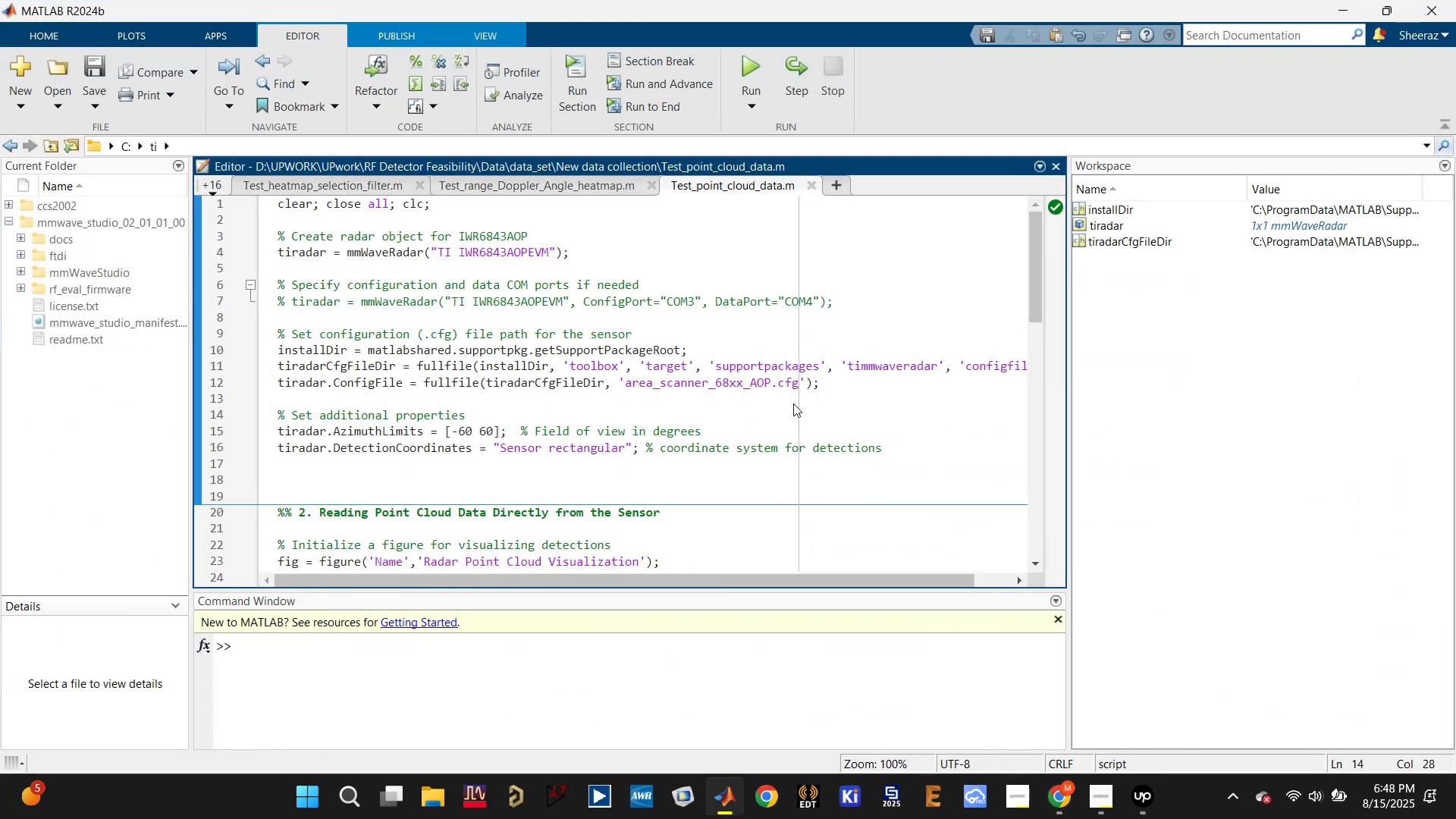 
key(ArrowUp)
 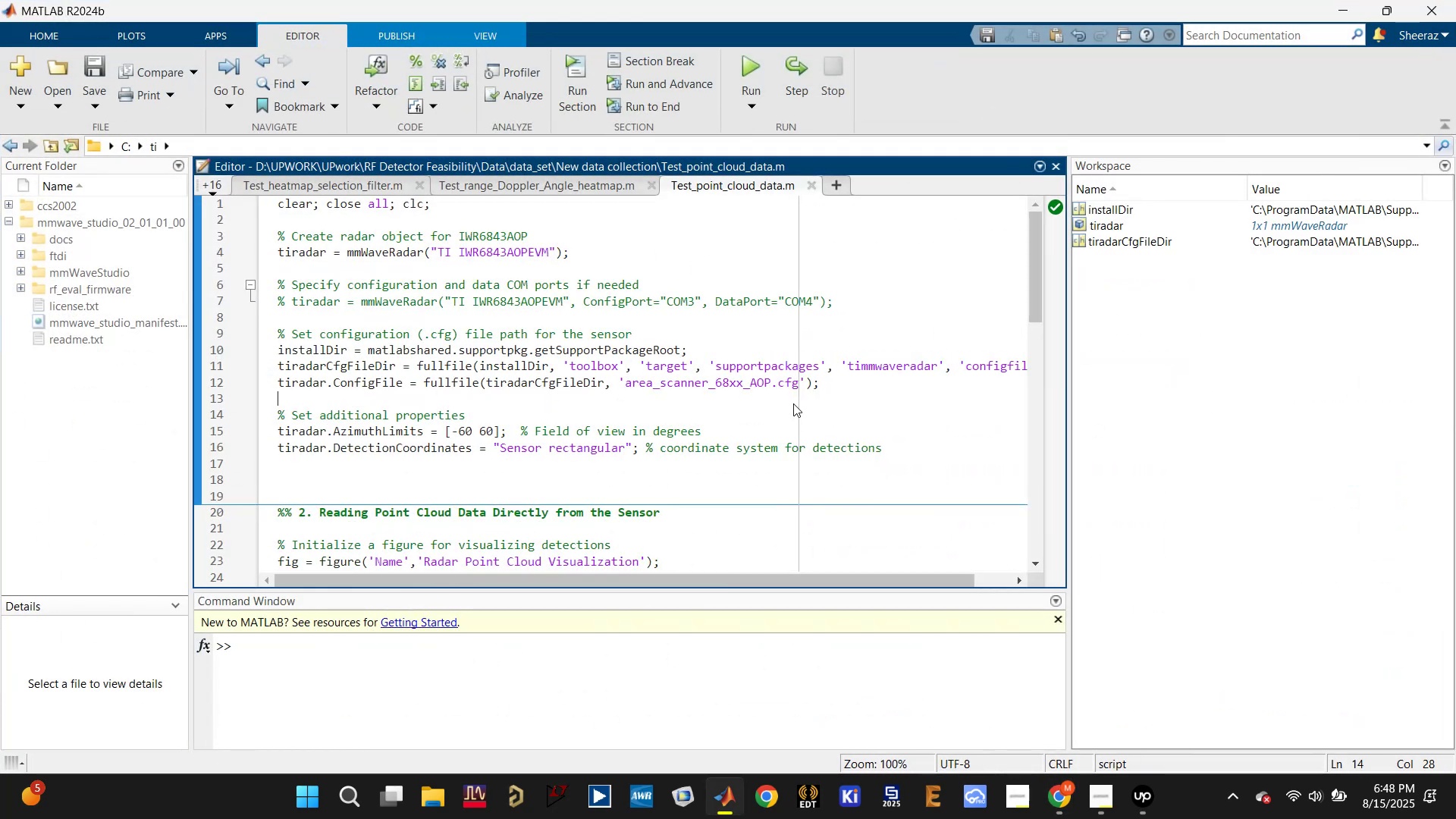 
key(Enter)
 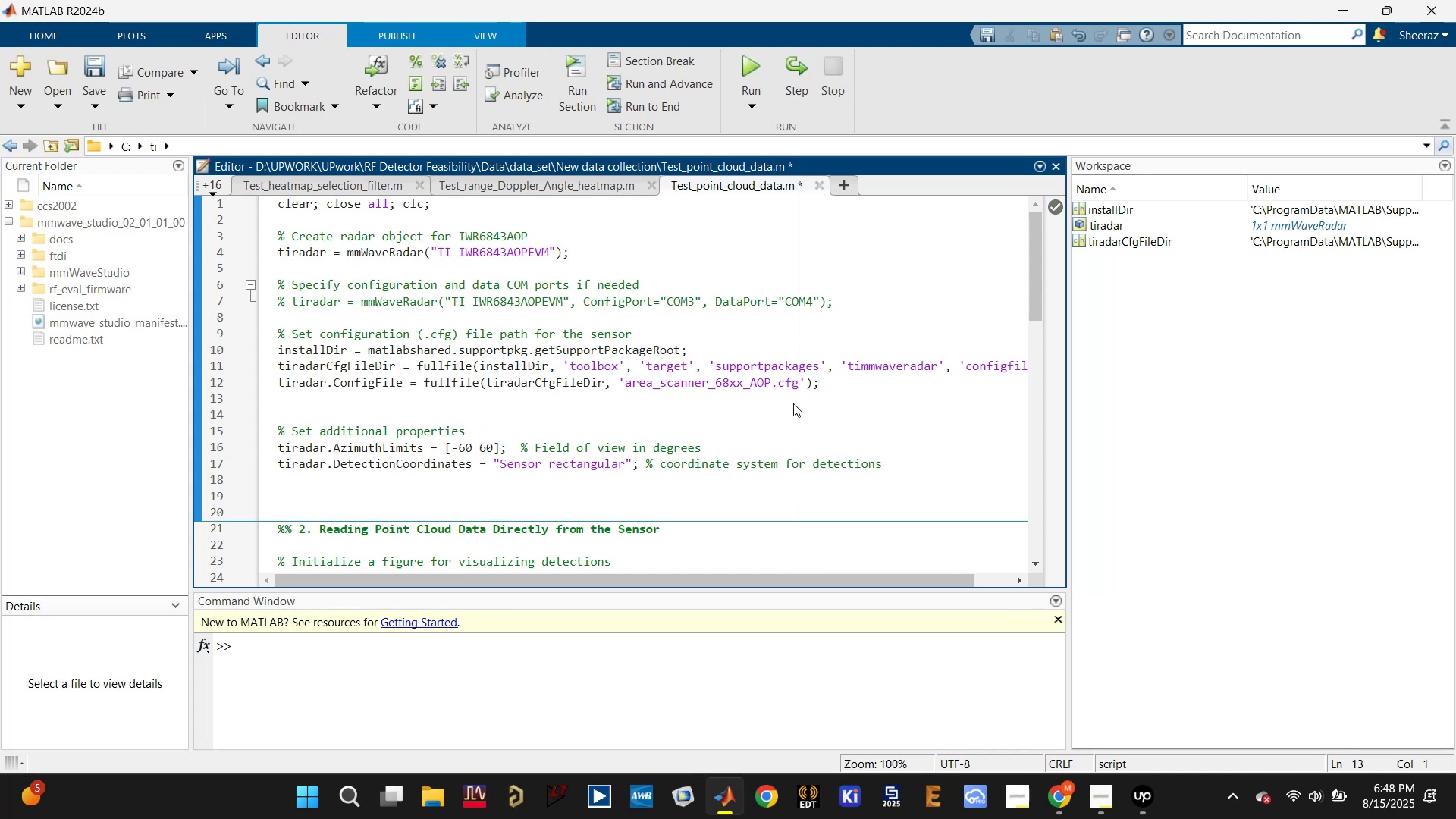 
key(Enter)
 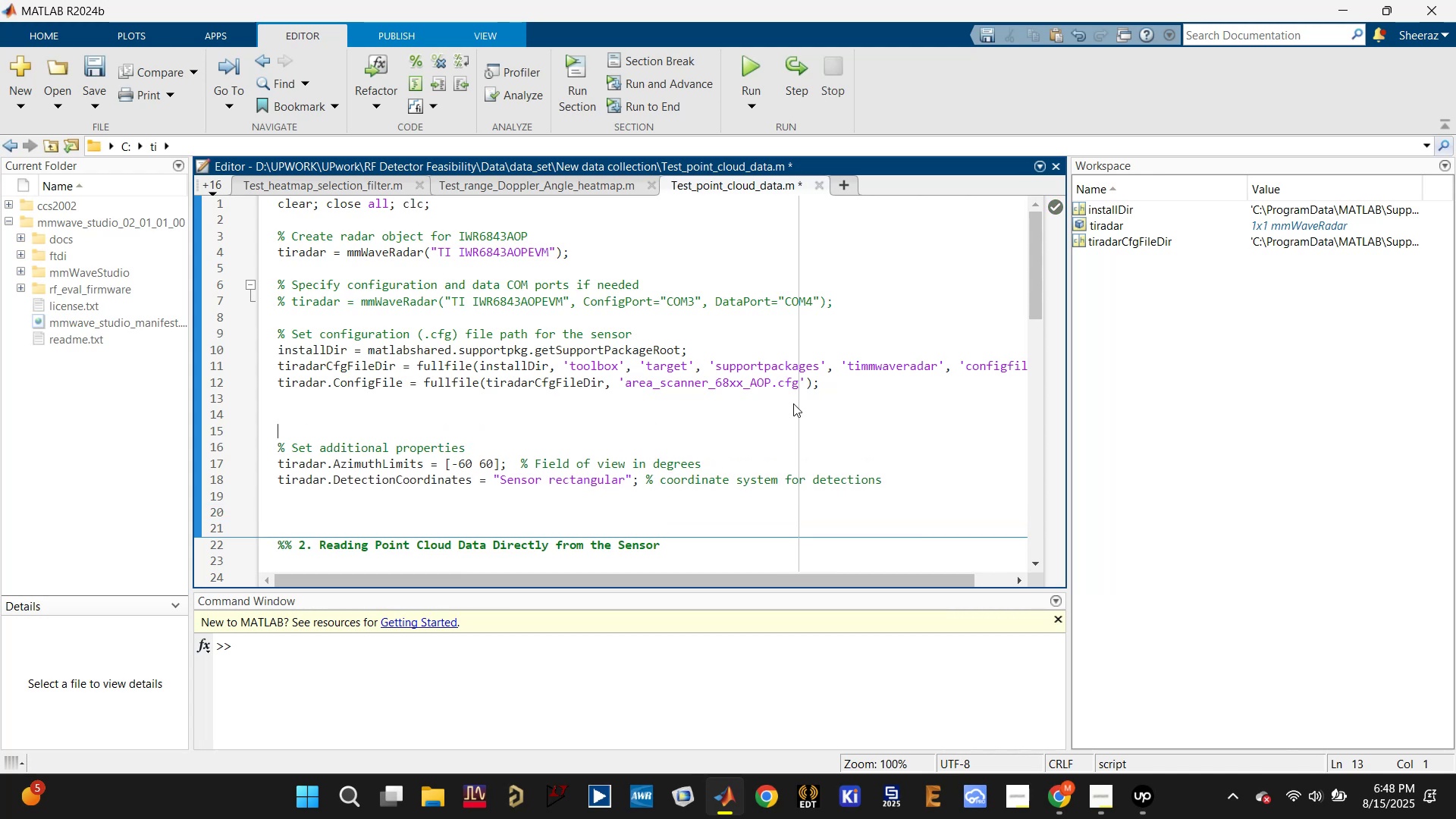 
key(Enter)
 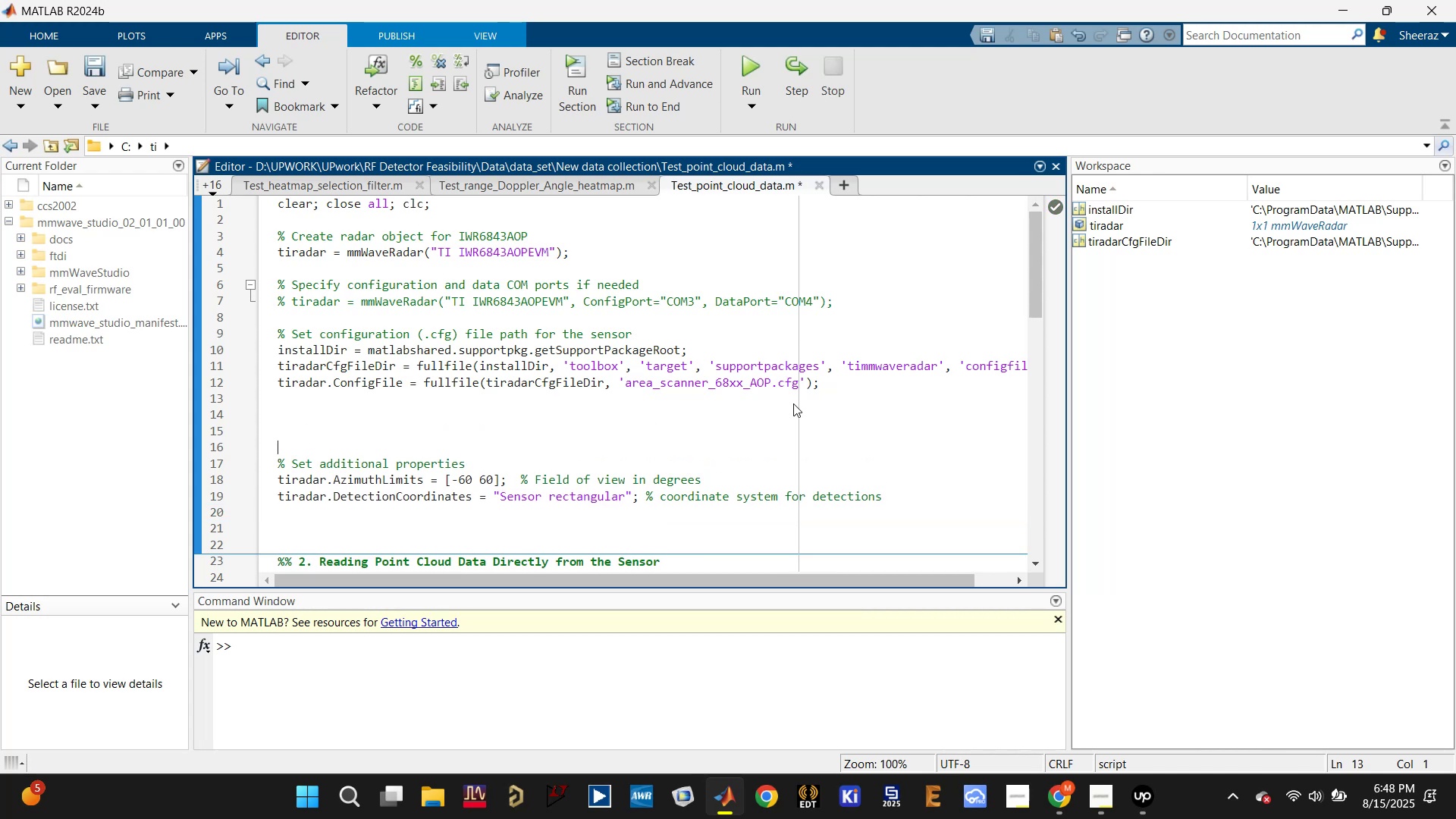 
key(ArrowUp)
 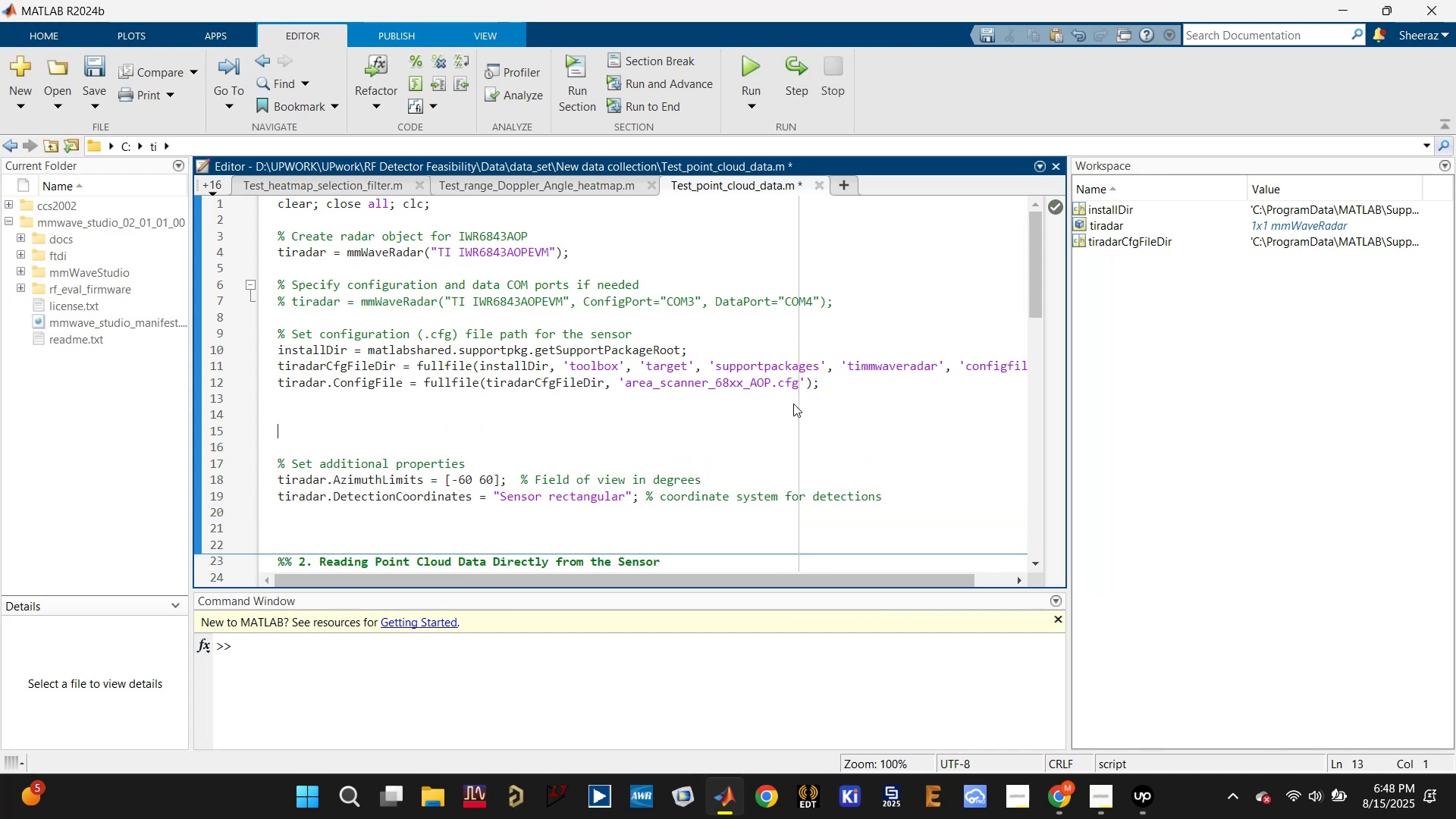 
key(ArrowUp)
 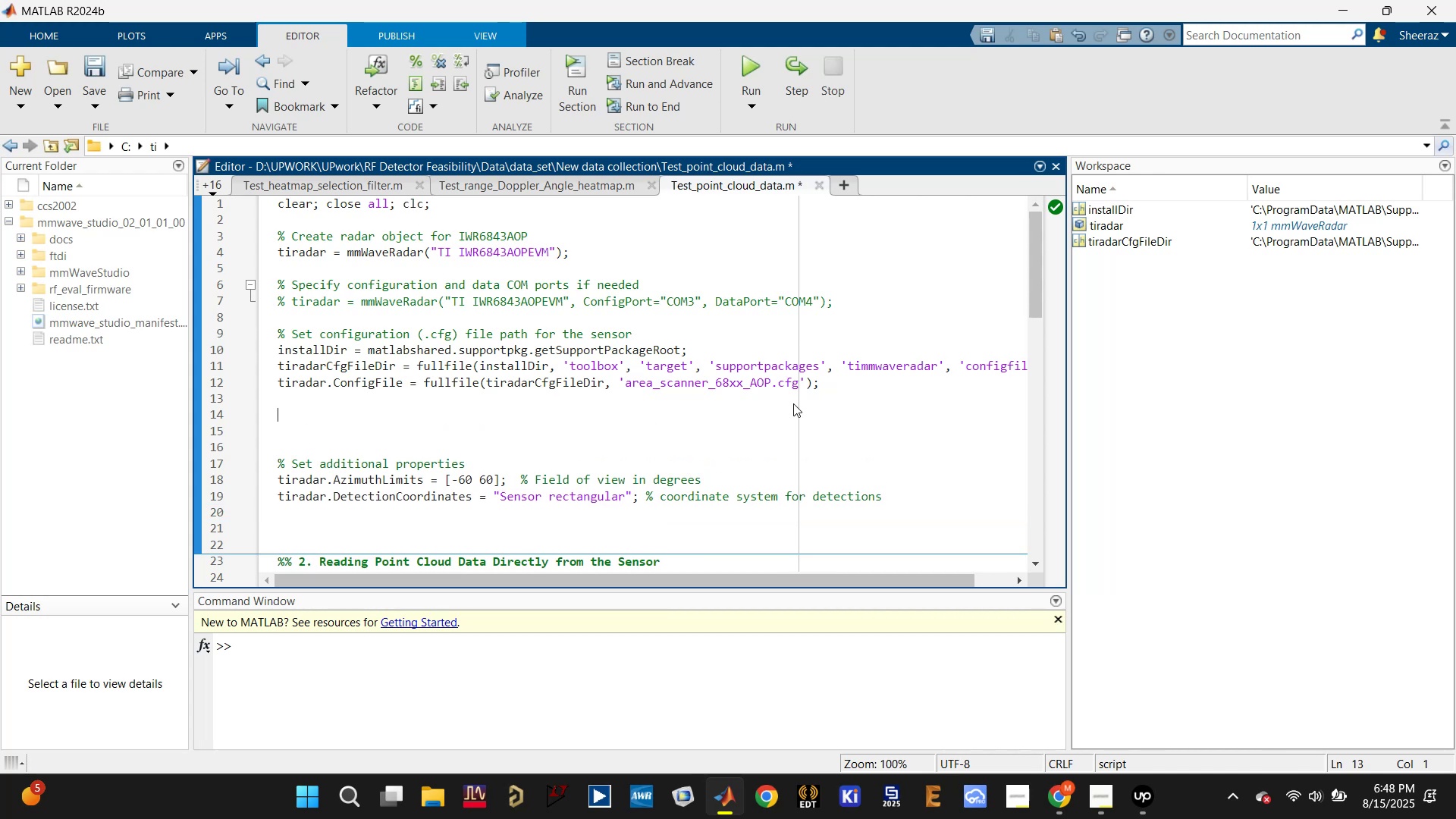 
key(ArrowDown)
 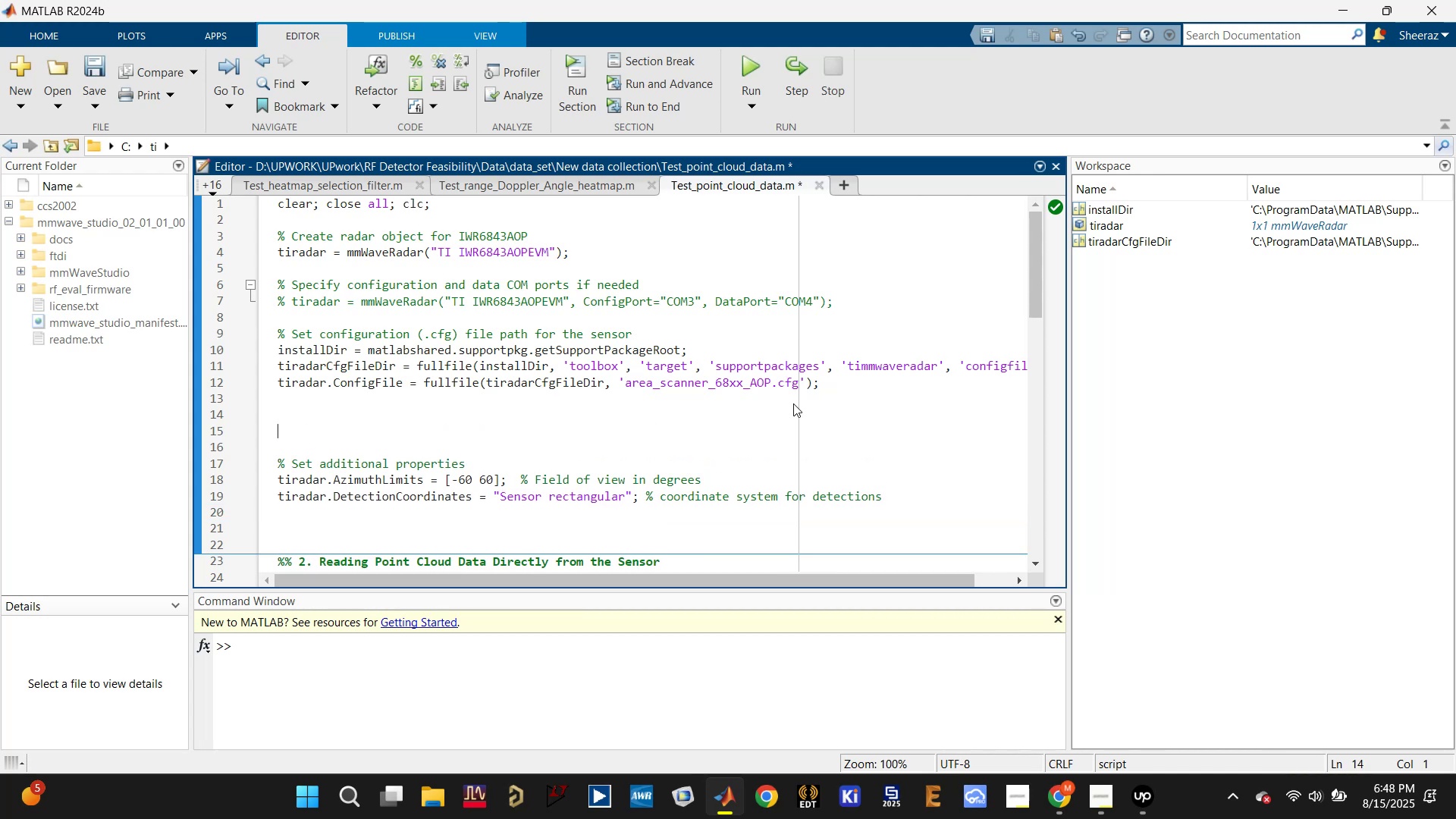 
key(Control+V)
 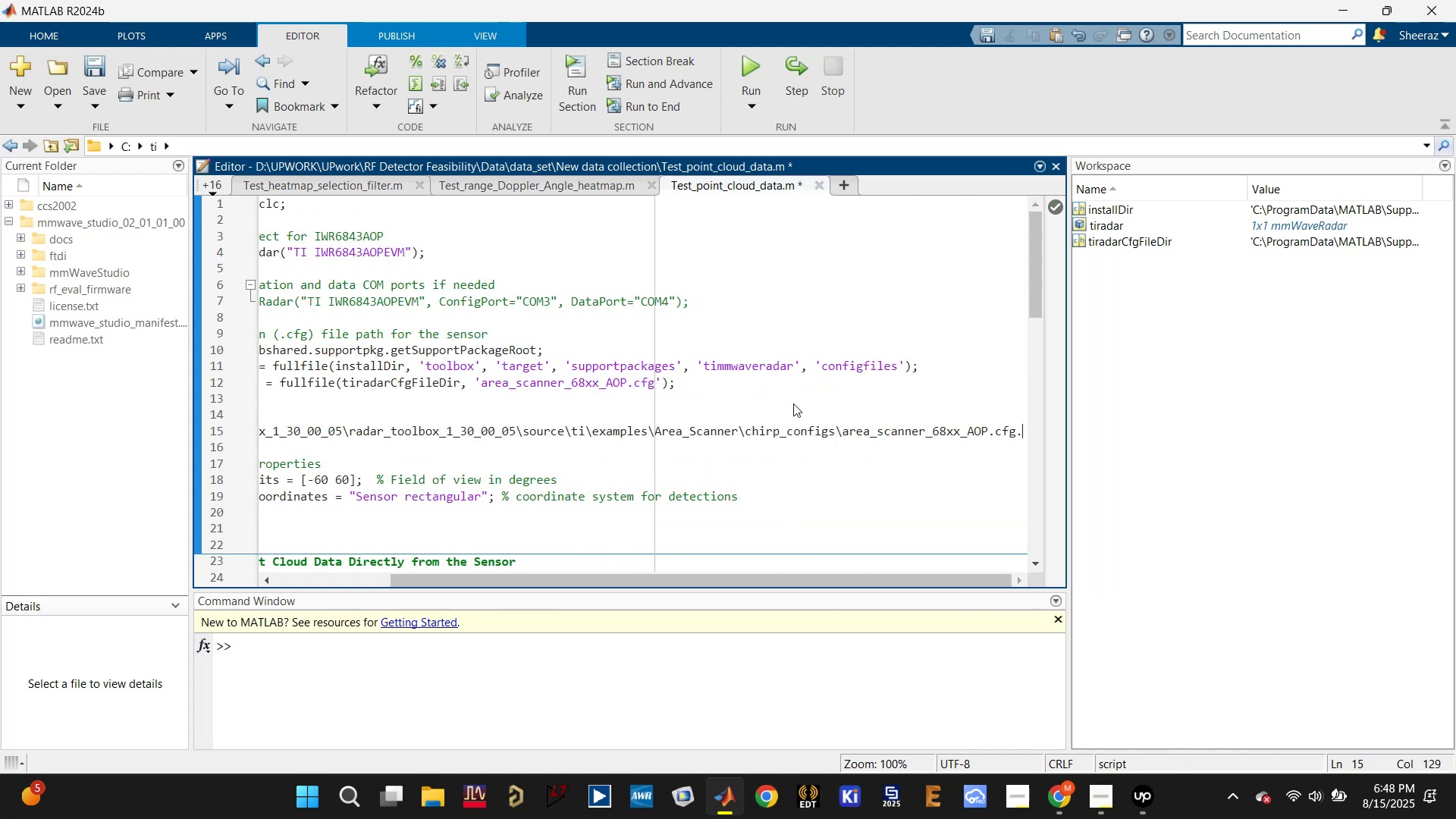 
hold_key(key=ControlLeft, duration=0.53)
 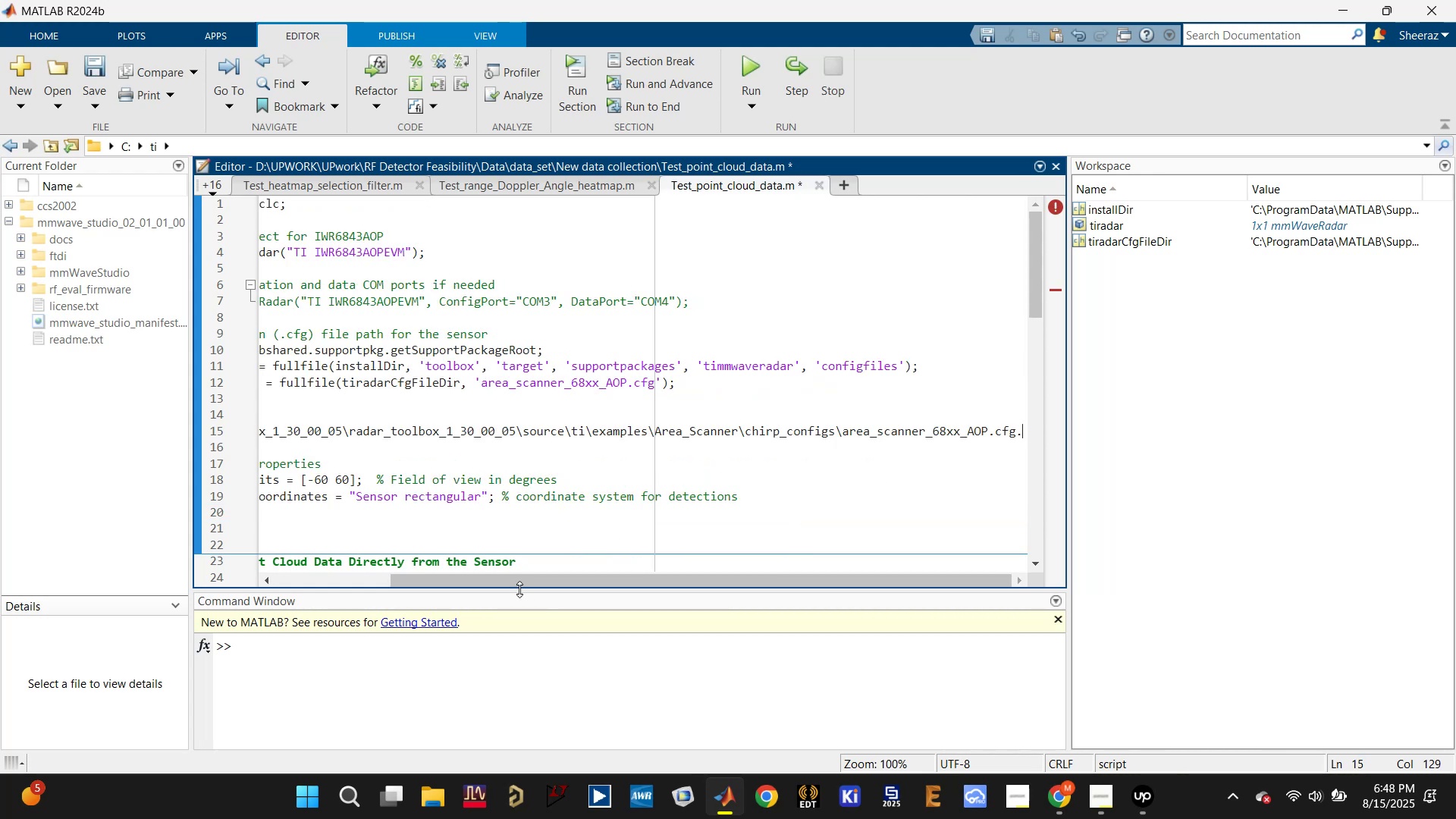 
left_click_drag(start_coordinate=[488, 584], to_coordinate=[248, 543])
 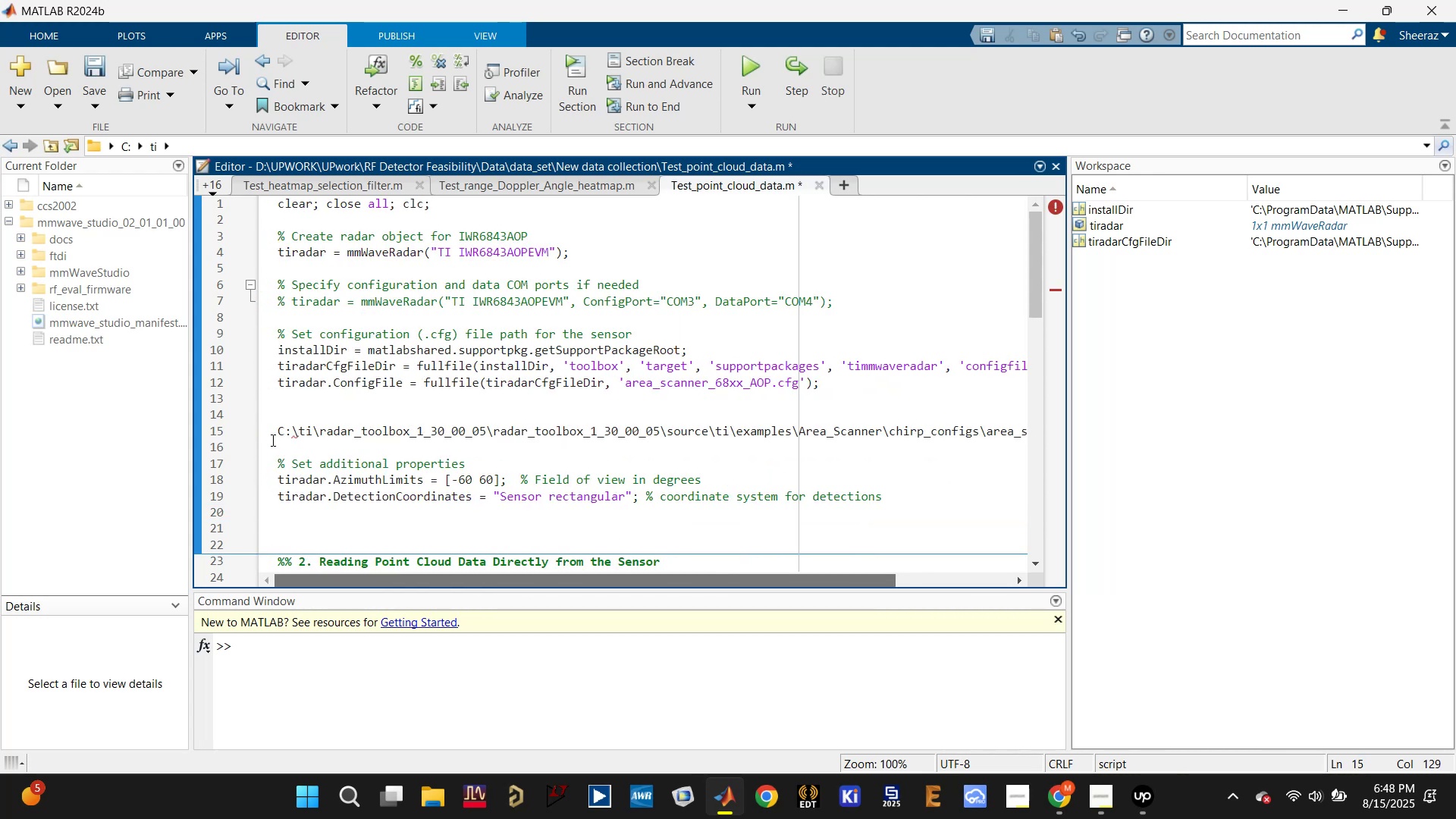 
left_click([275, 433])
 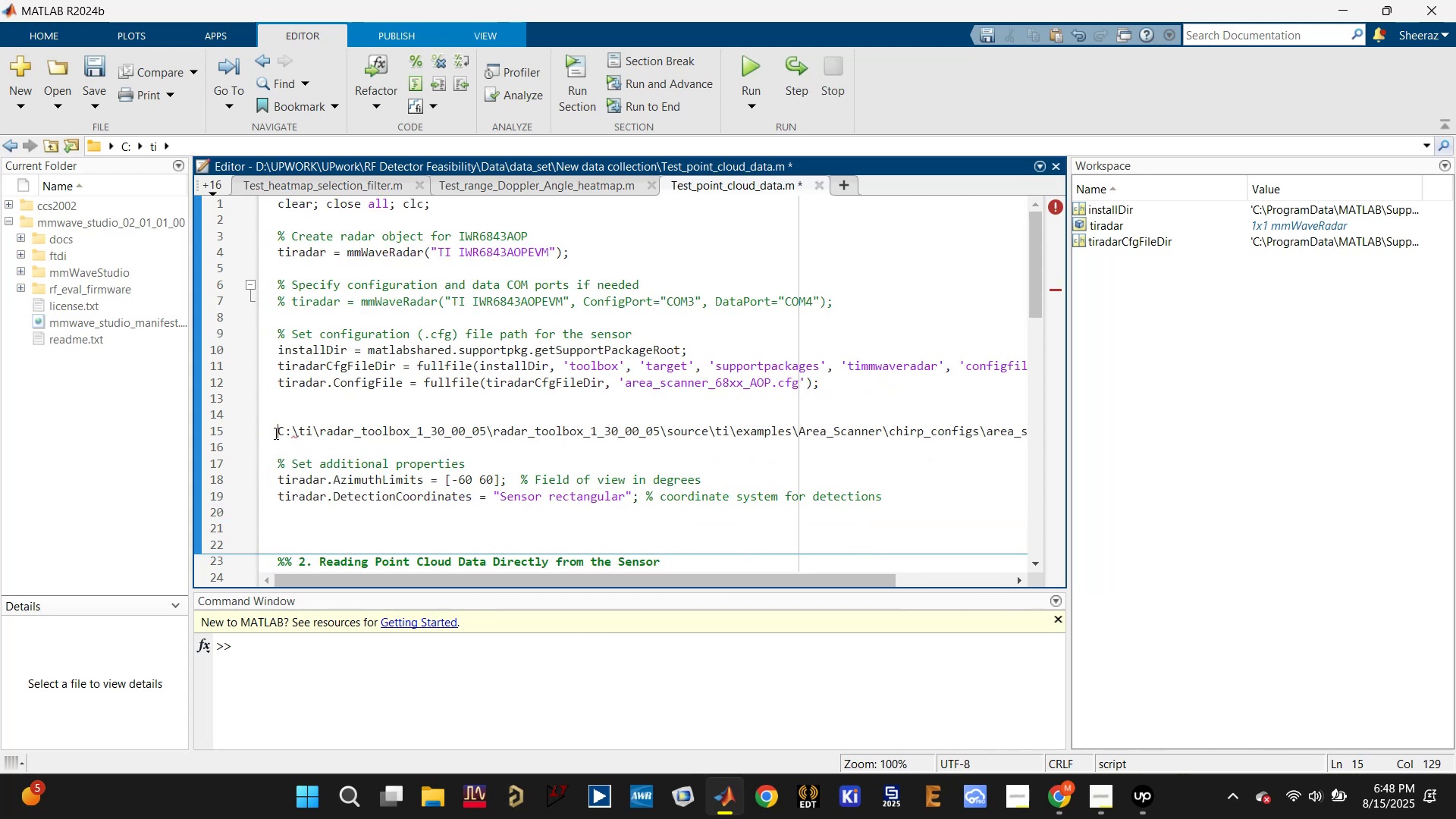 
key(Control+R)
 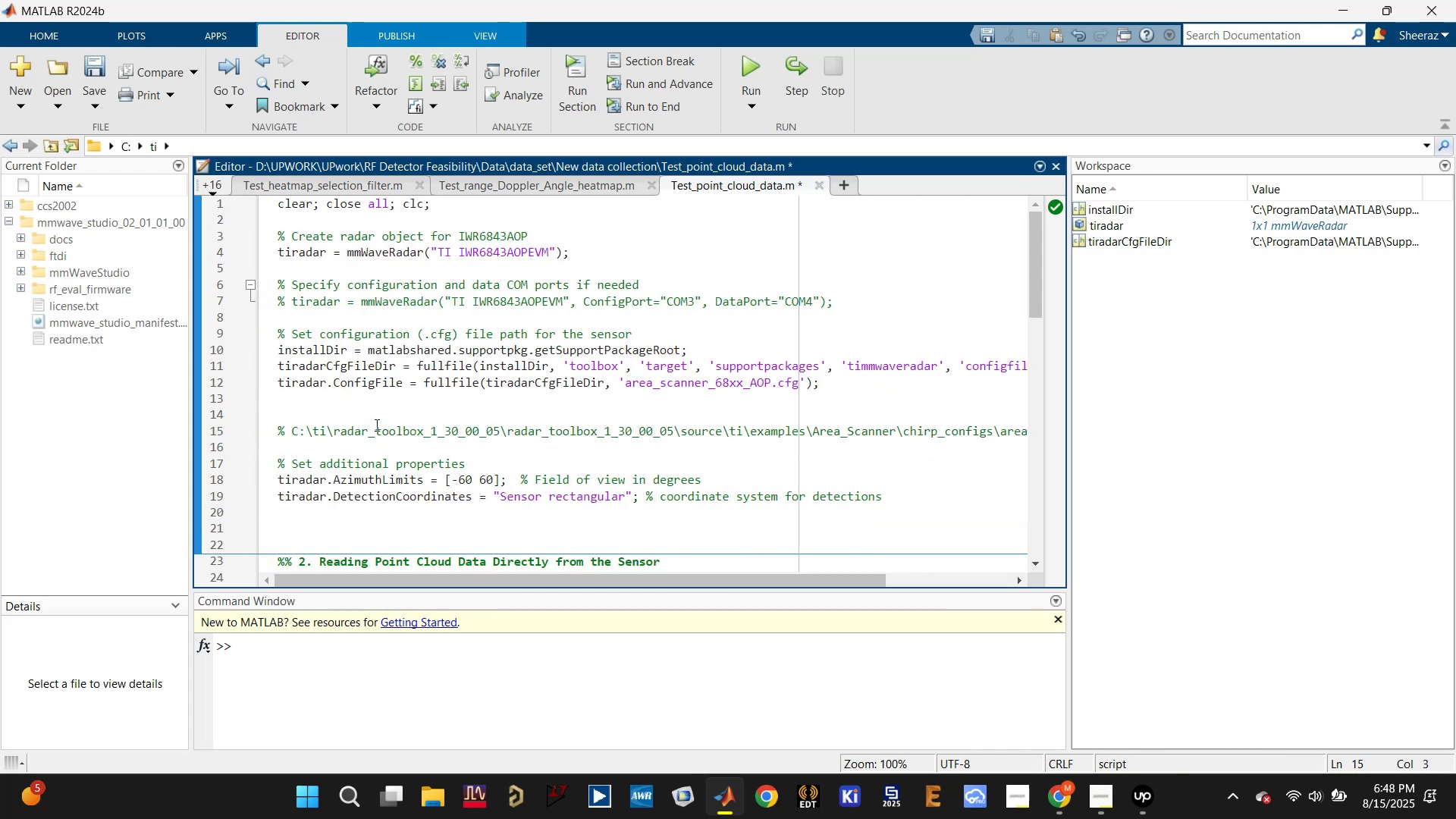 
left_click([377, 410])
 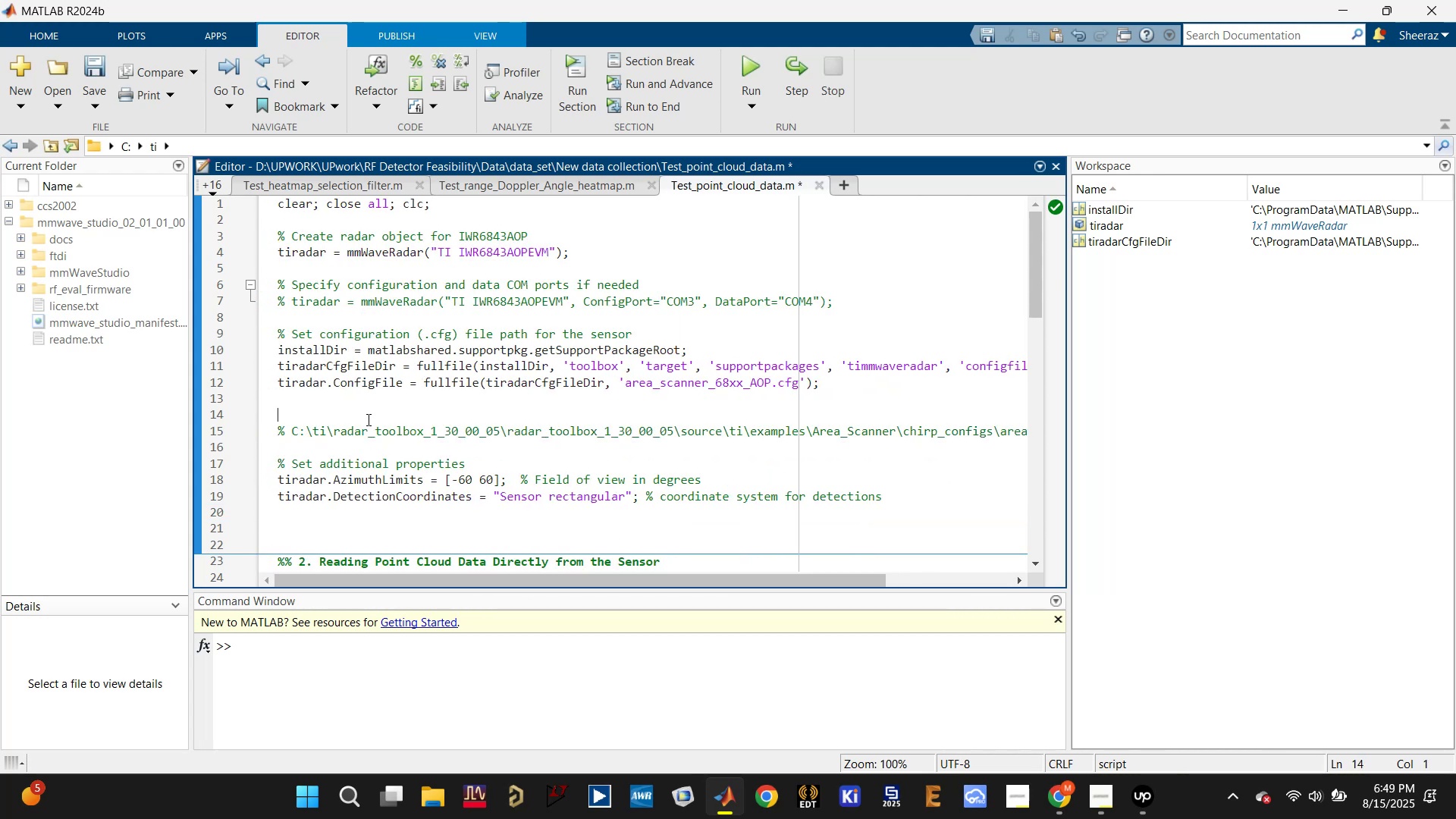 
hold_key(key=ShiftLeft, duration=0.69)
 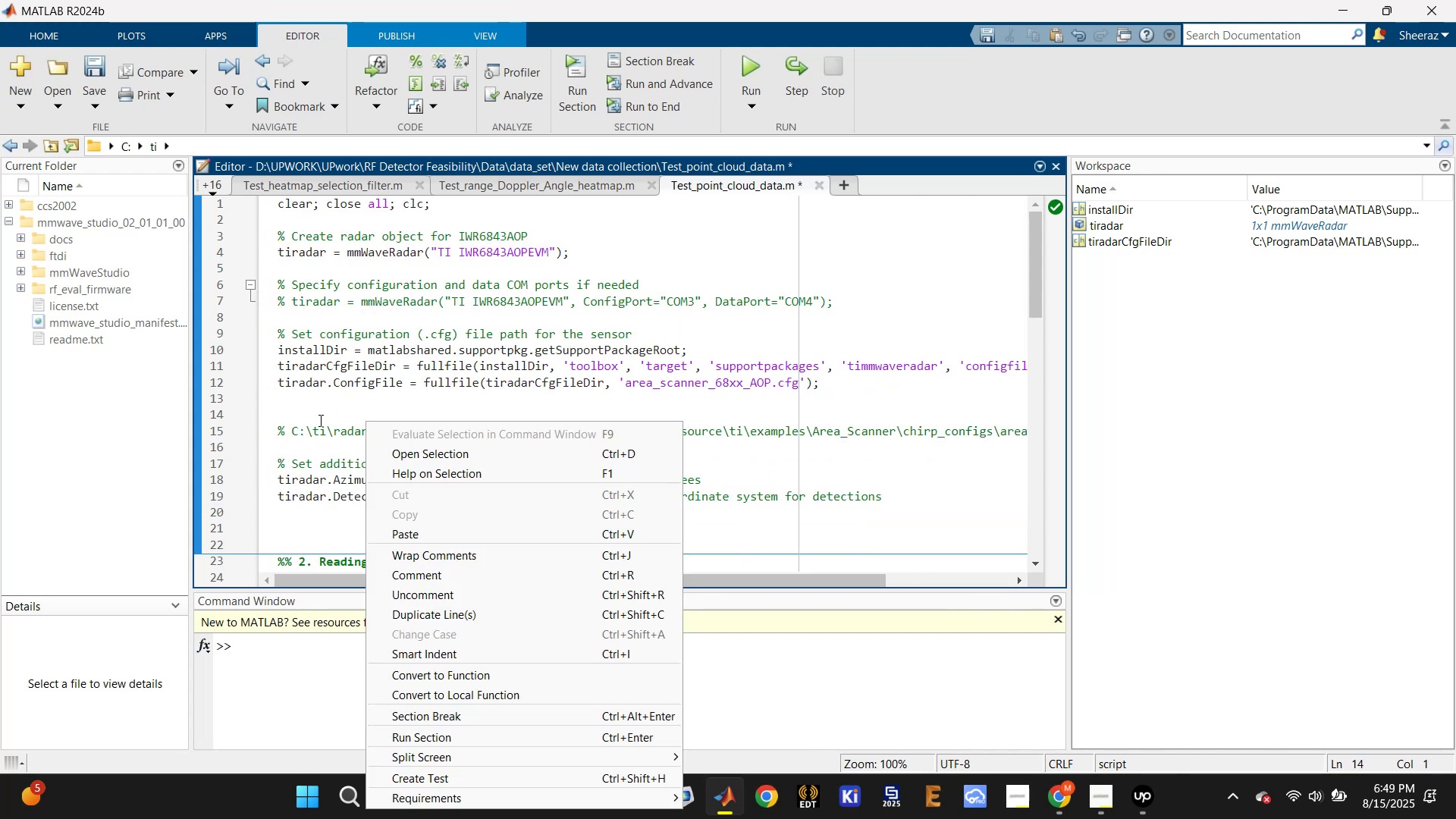 
left_click([314, 420])
 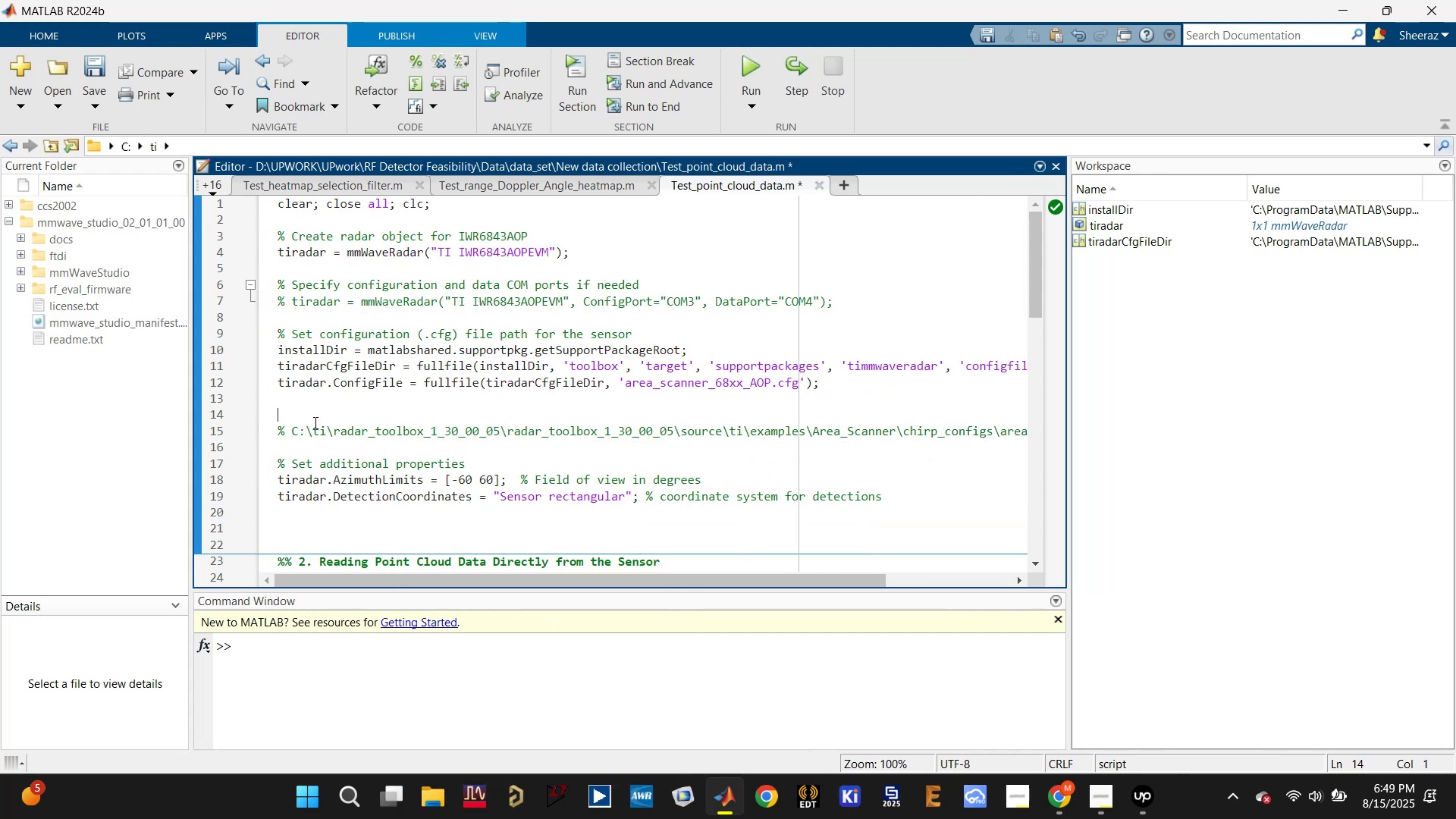 
type(%% Install radar toolbox t)
key(Backspace)
type(later for this file)
 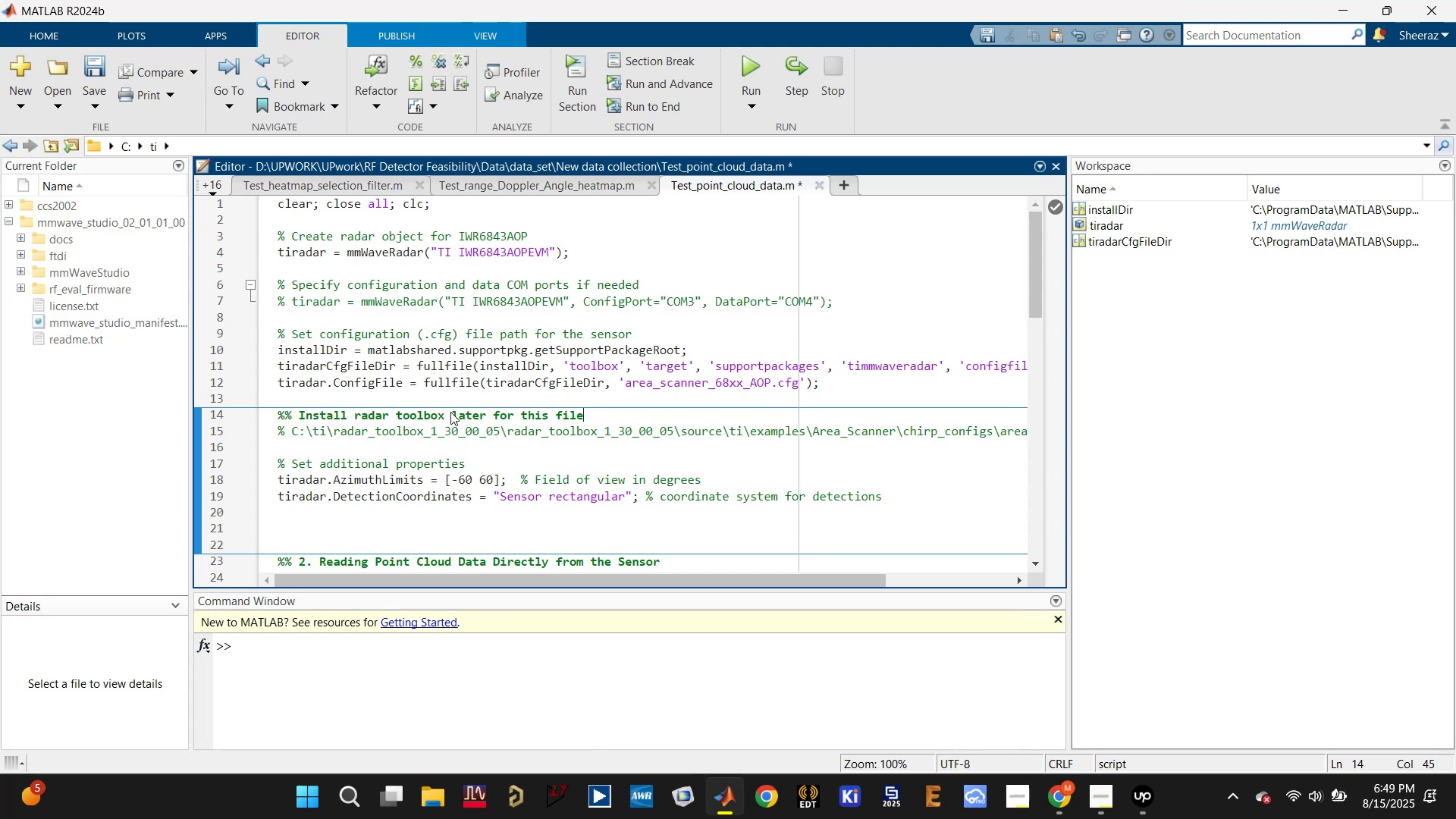 
key(Control+S)
 